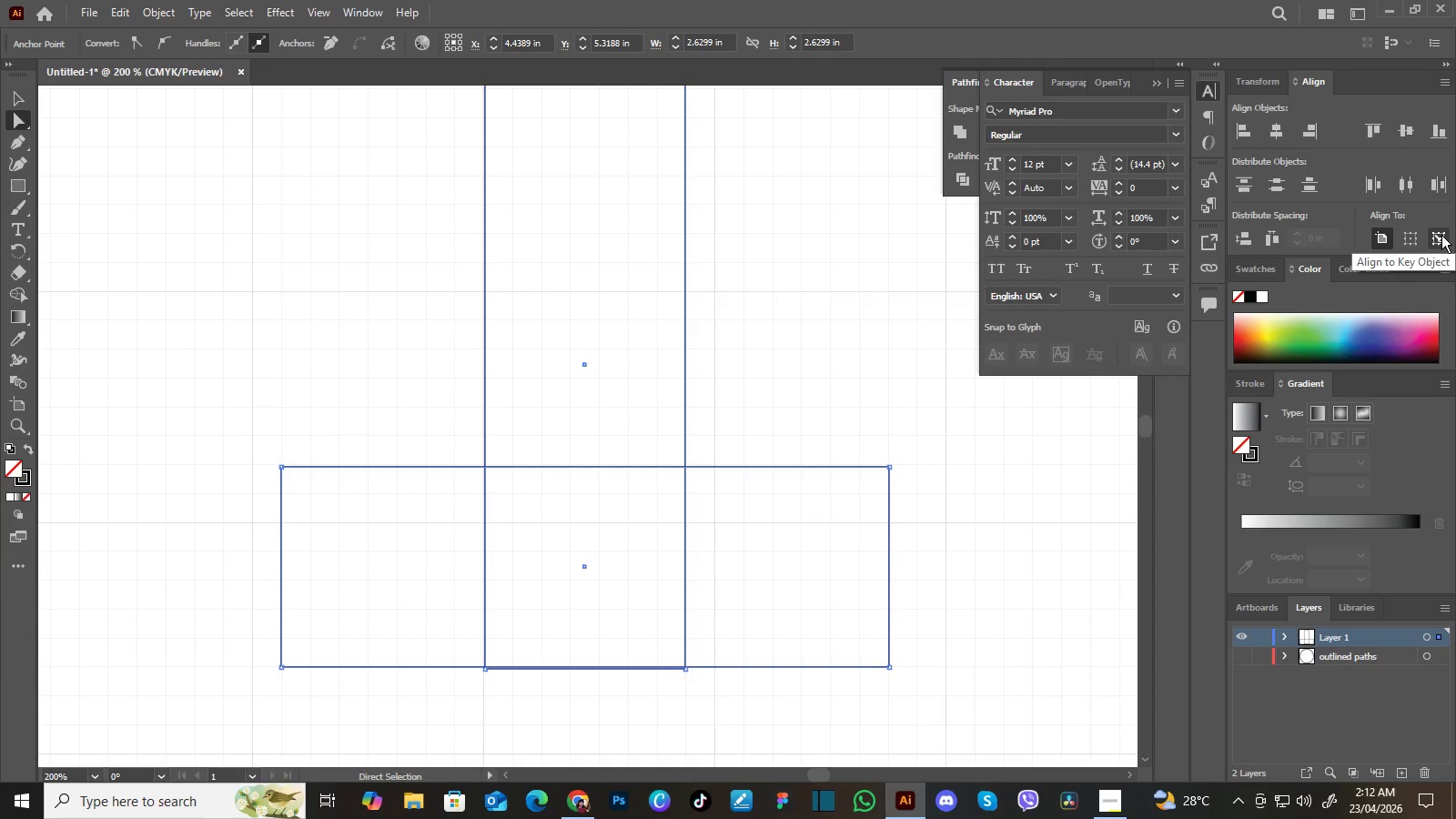 
left_click([1441, 235])
 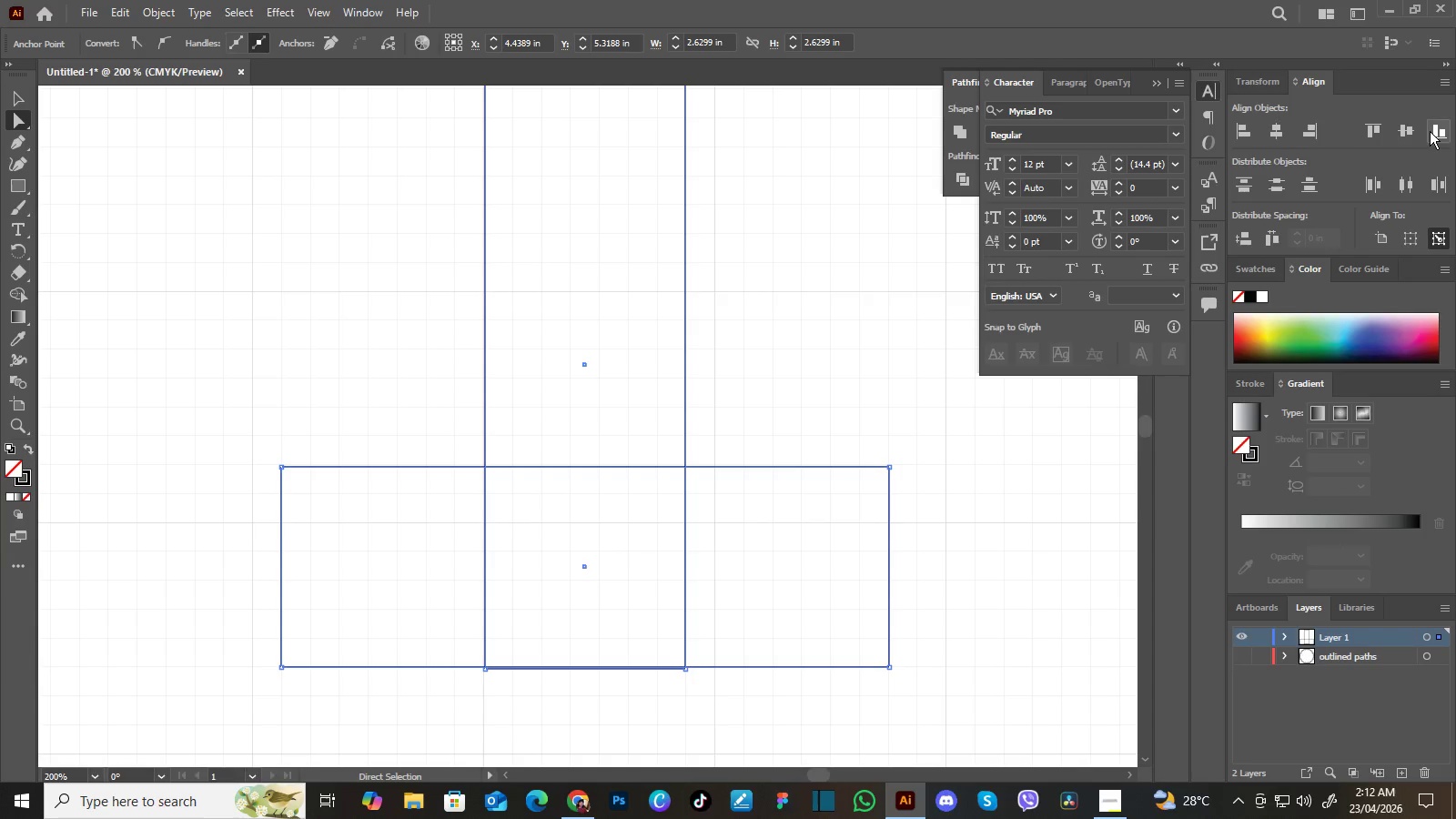 
left_click([1430, 131])
 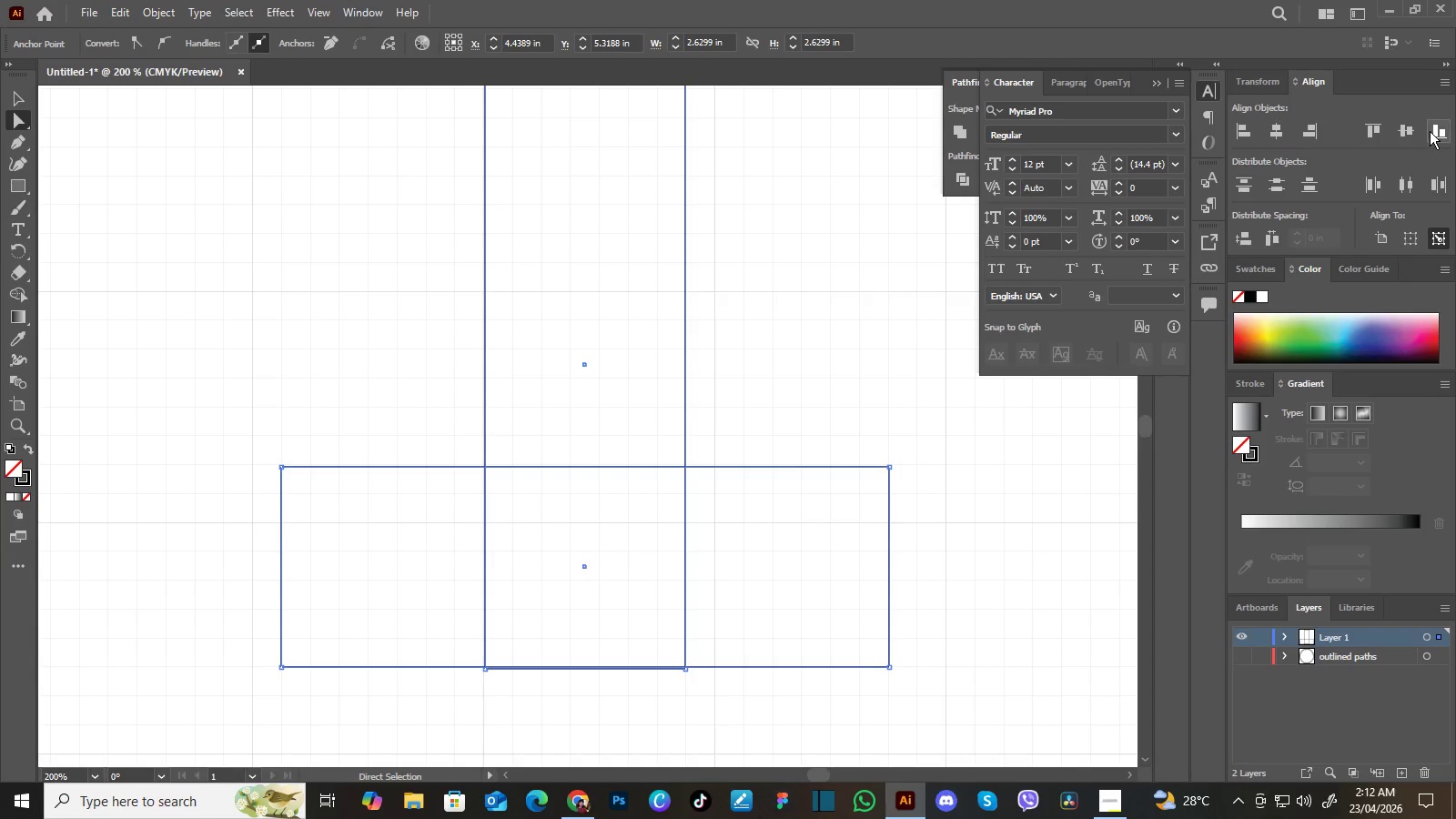 
double_click([1430, 131])
 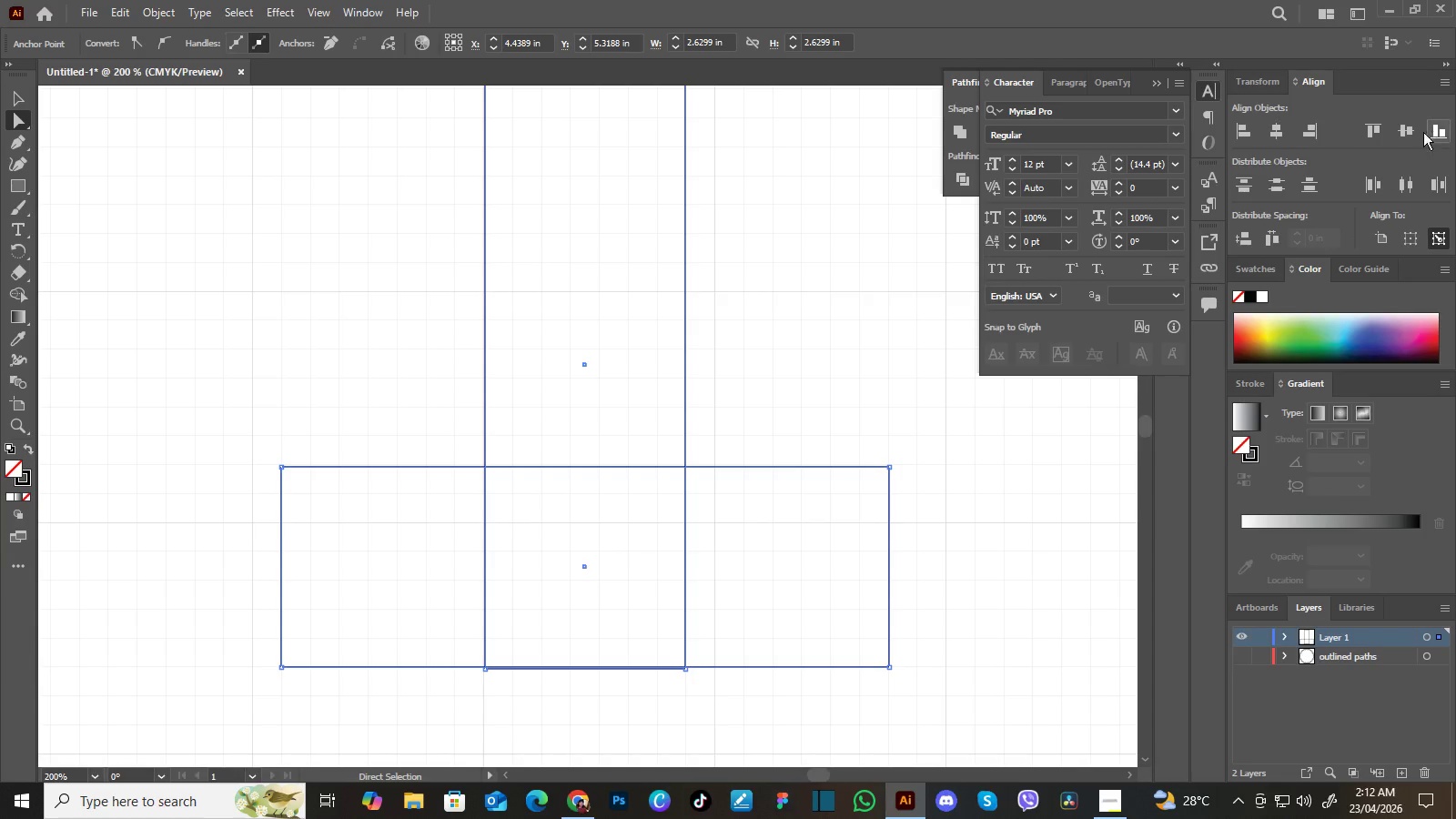 
triple_click([1430, 131])
 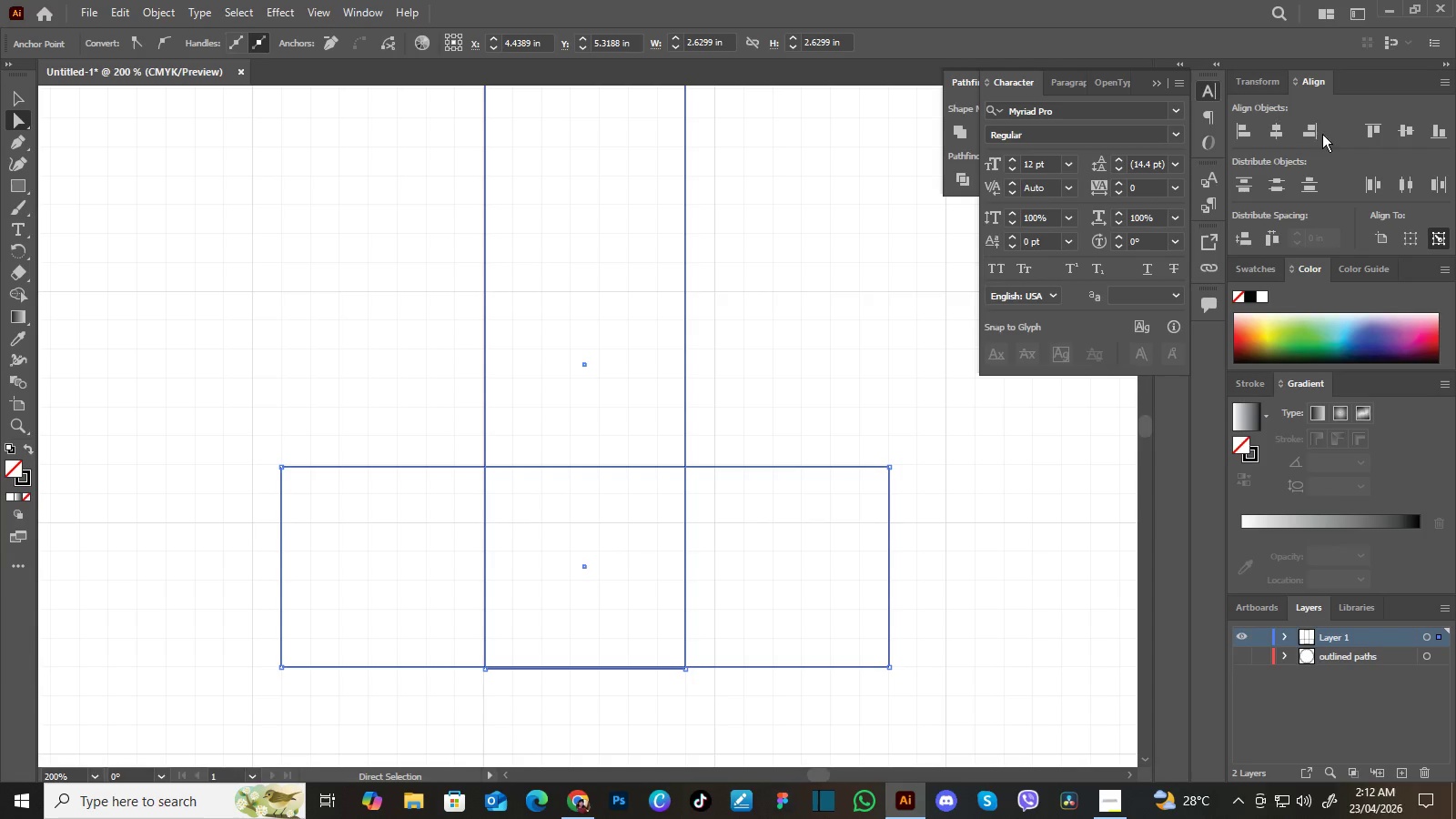 
triple_click([1430, 131])
 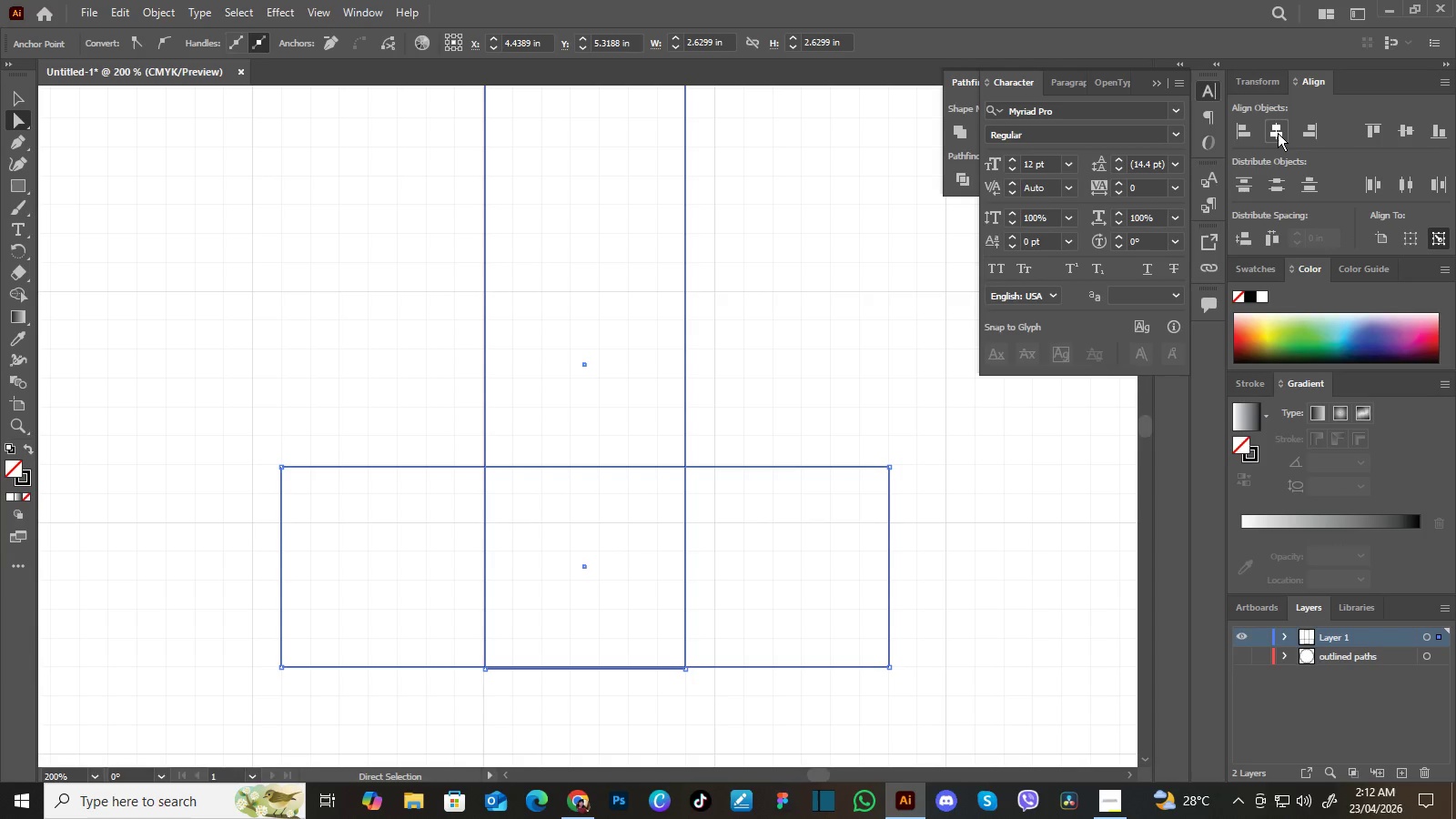 
double_click([1278, 133])
 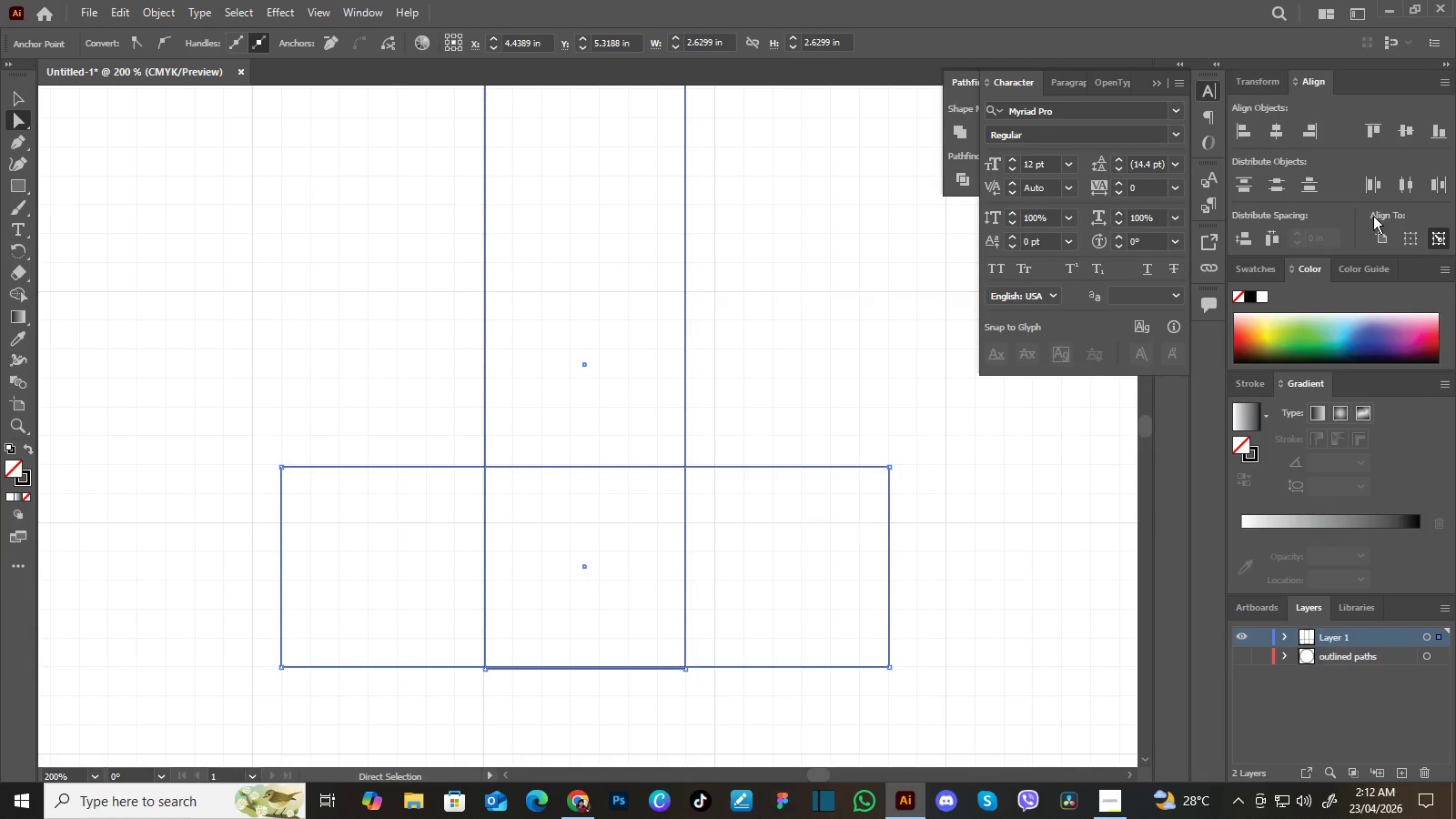 
triple_click([1278, 133])
 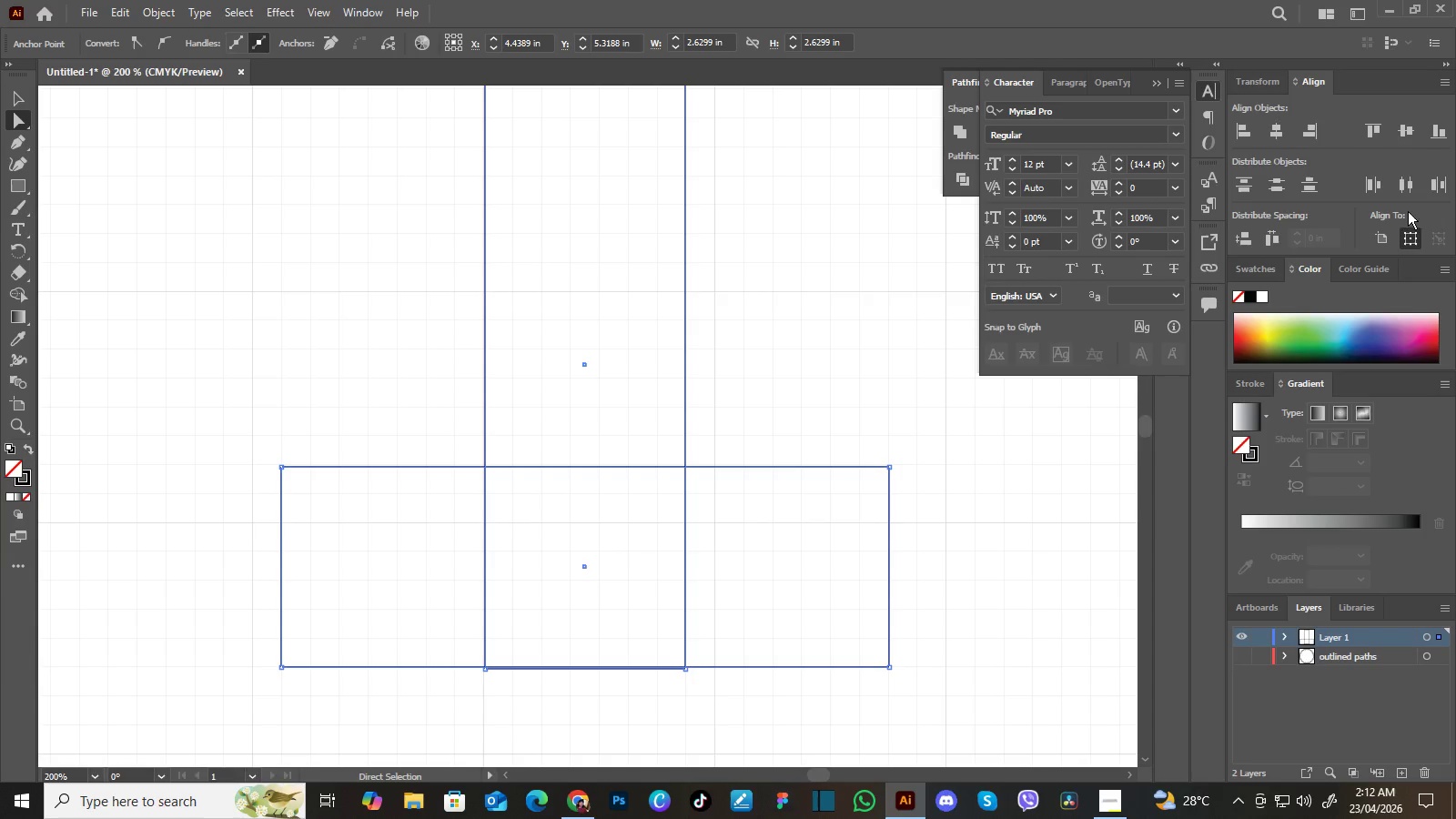 
left_click([1406, 233])
 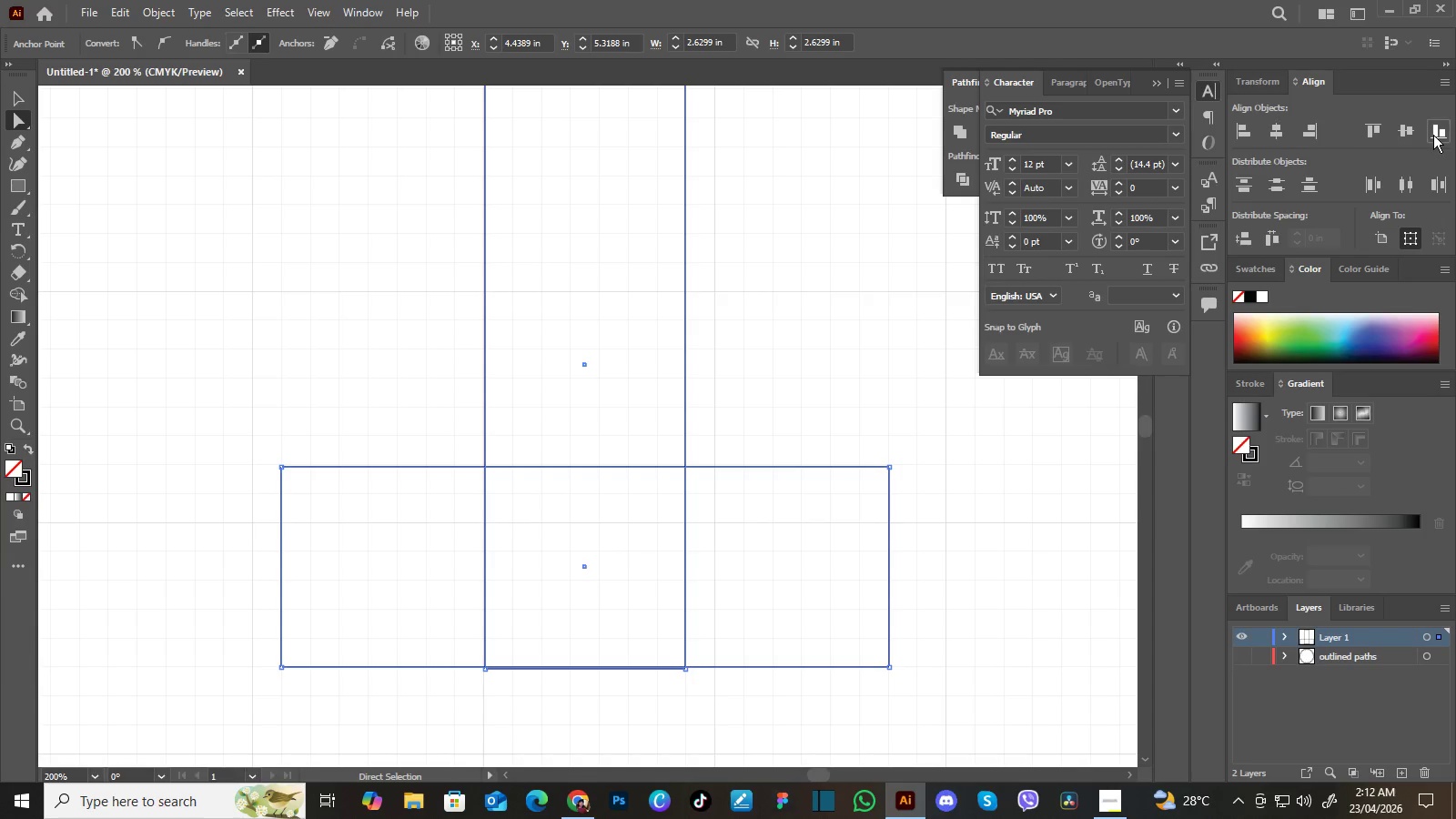 
double_click([1433, 135])
 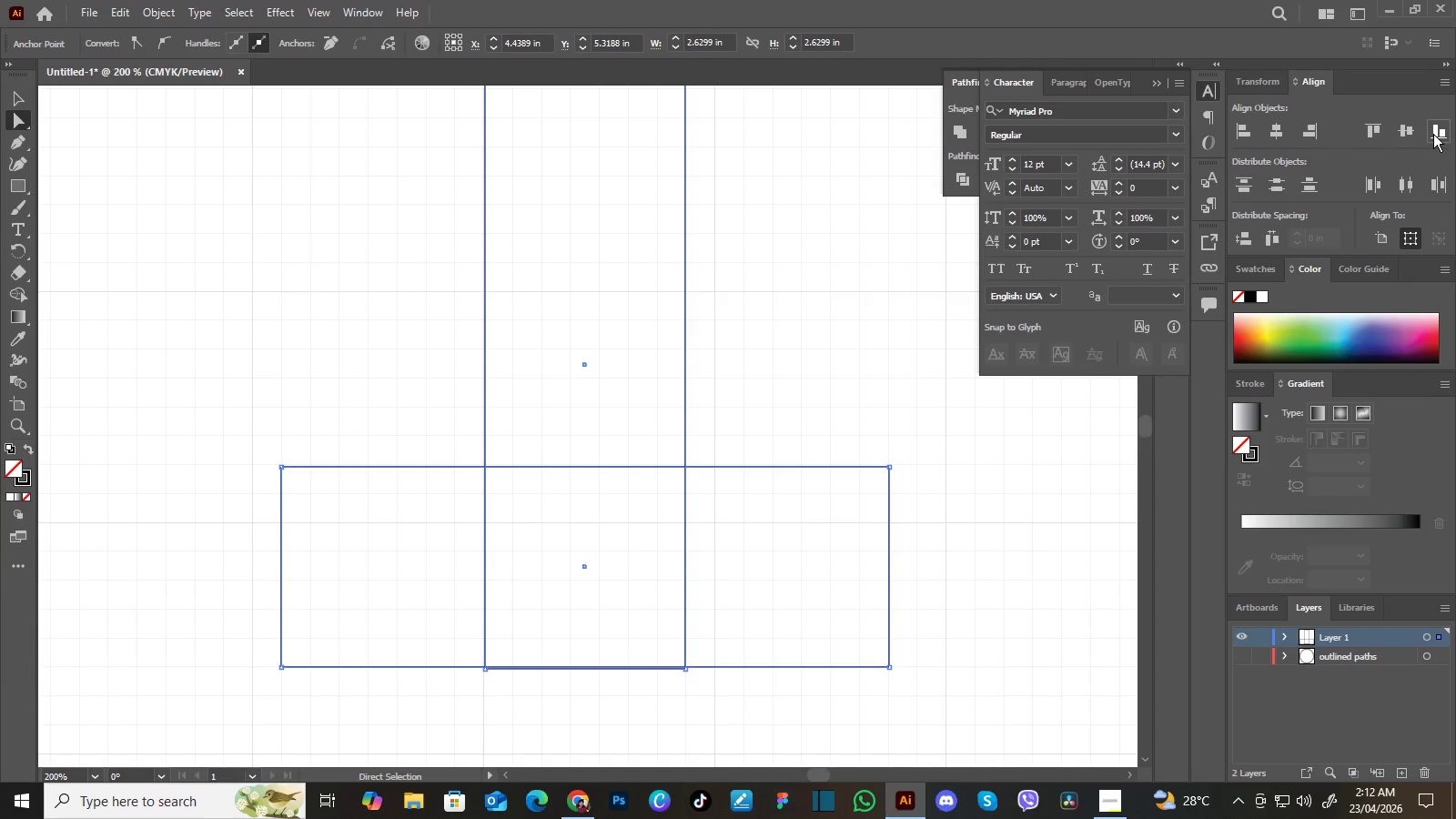 
triple_click([1433, 135])
 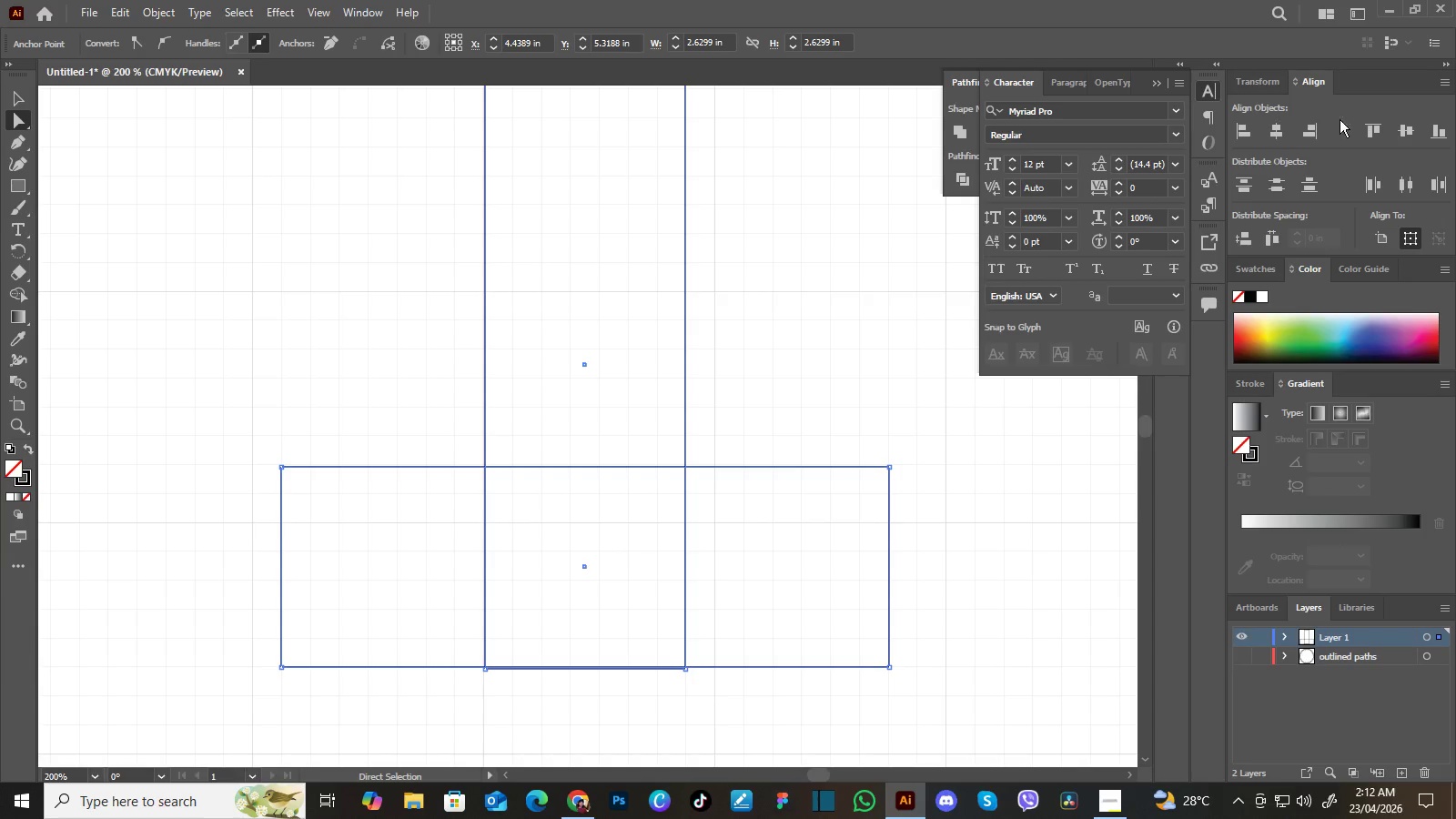 
triple_click([1433, 135])
 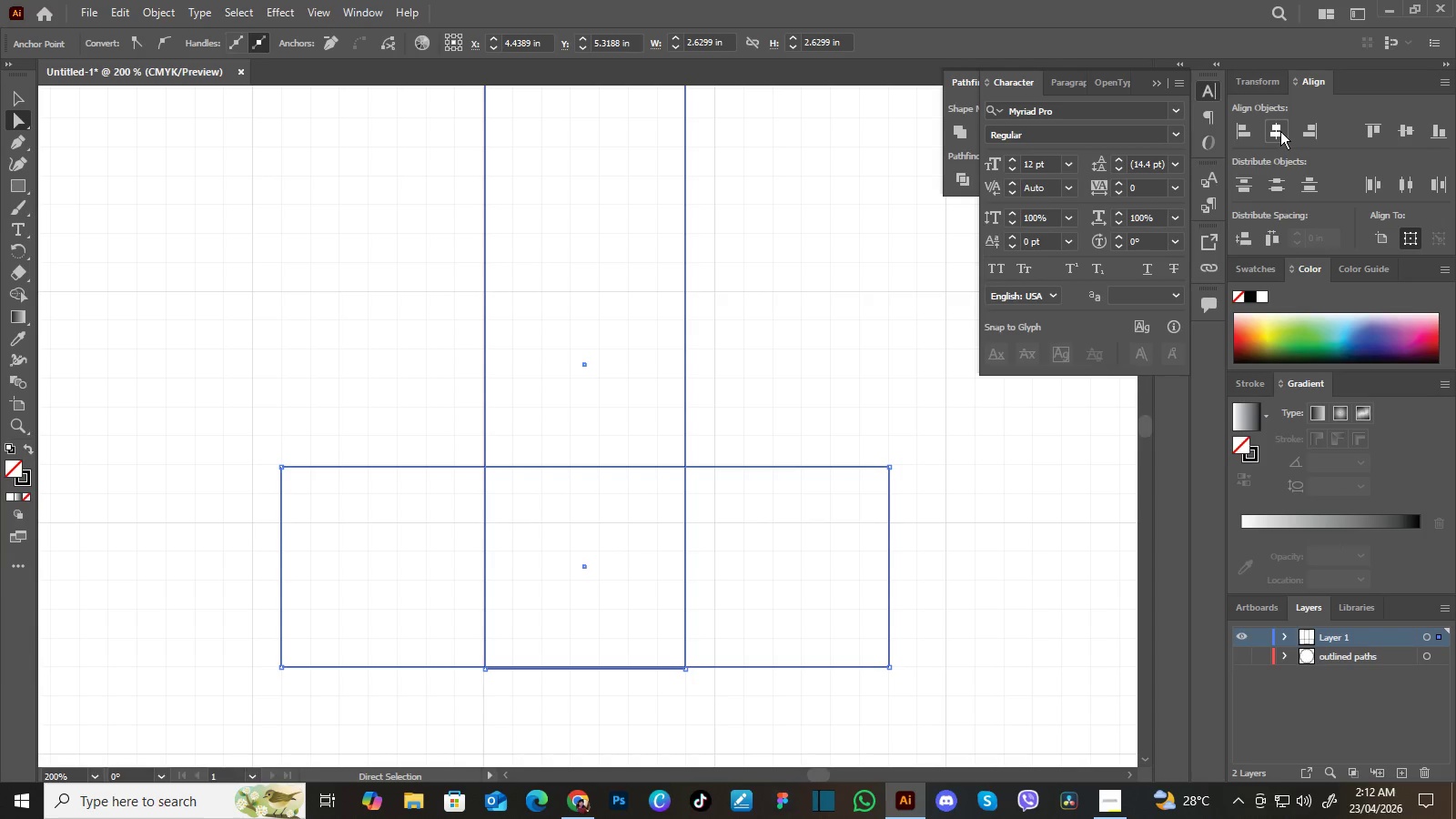 
double_click([1280, 131])
 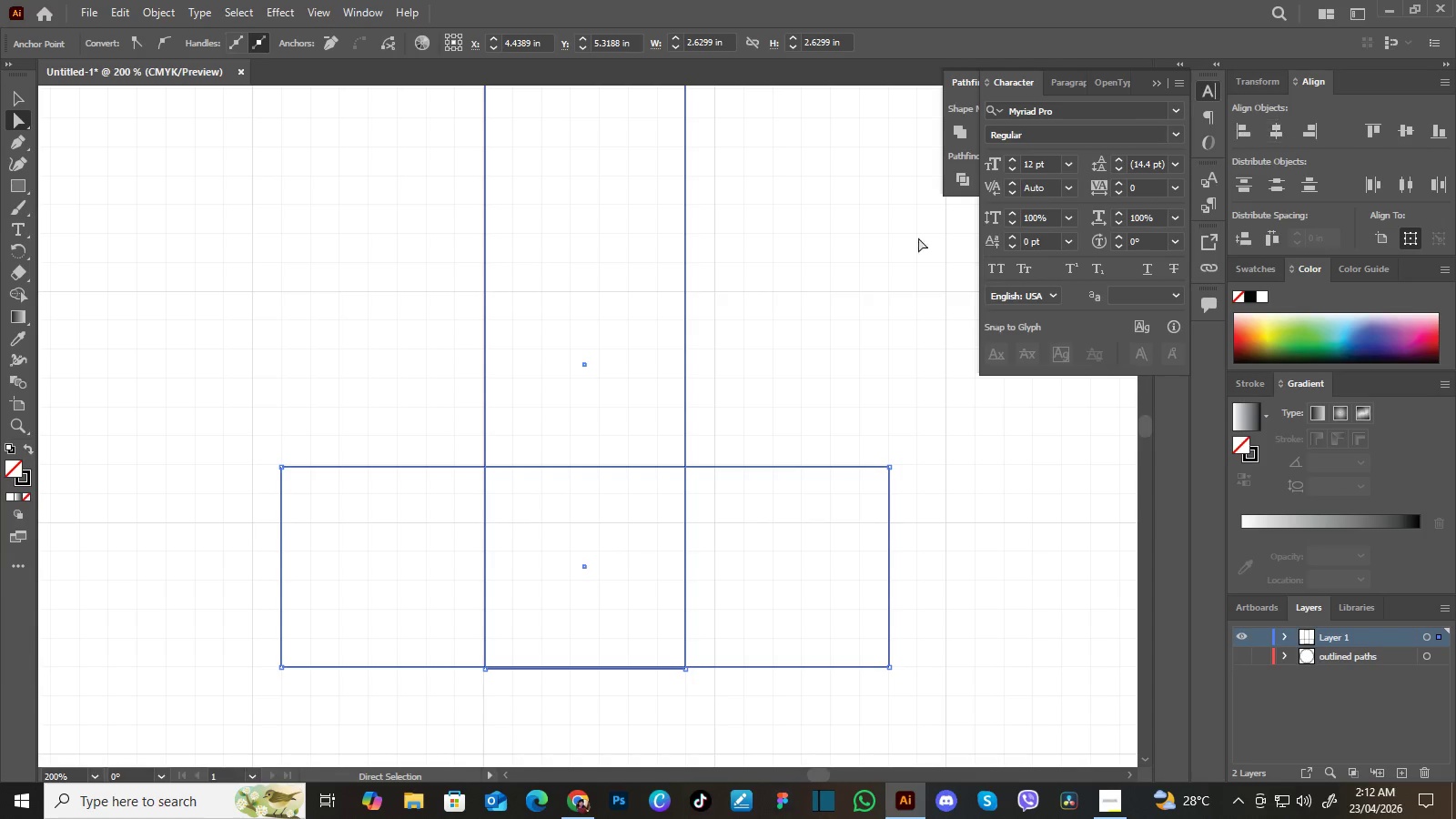 
triple_click([1280, 131])
 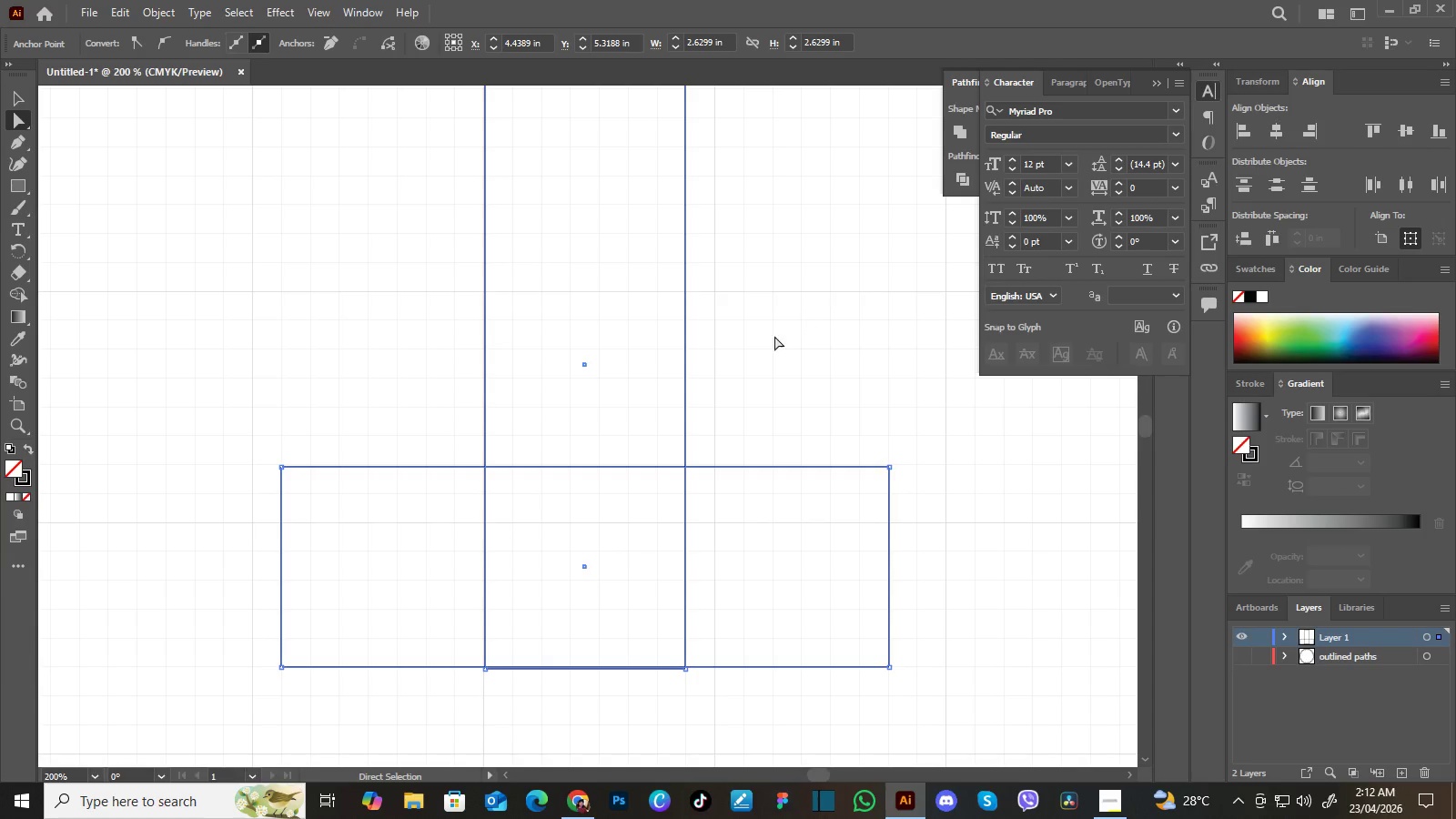 
triple_click([1280, 131])
 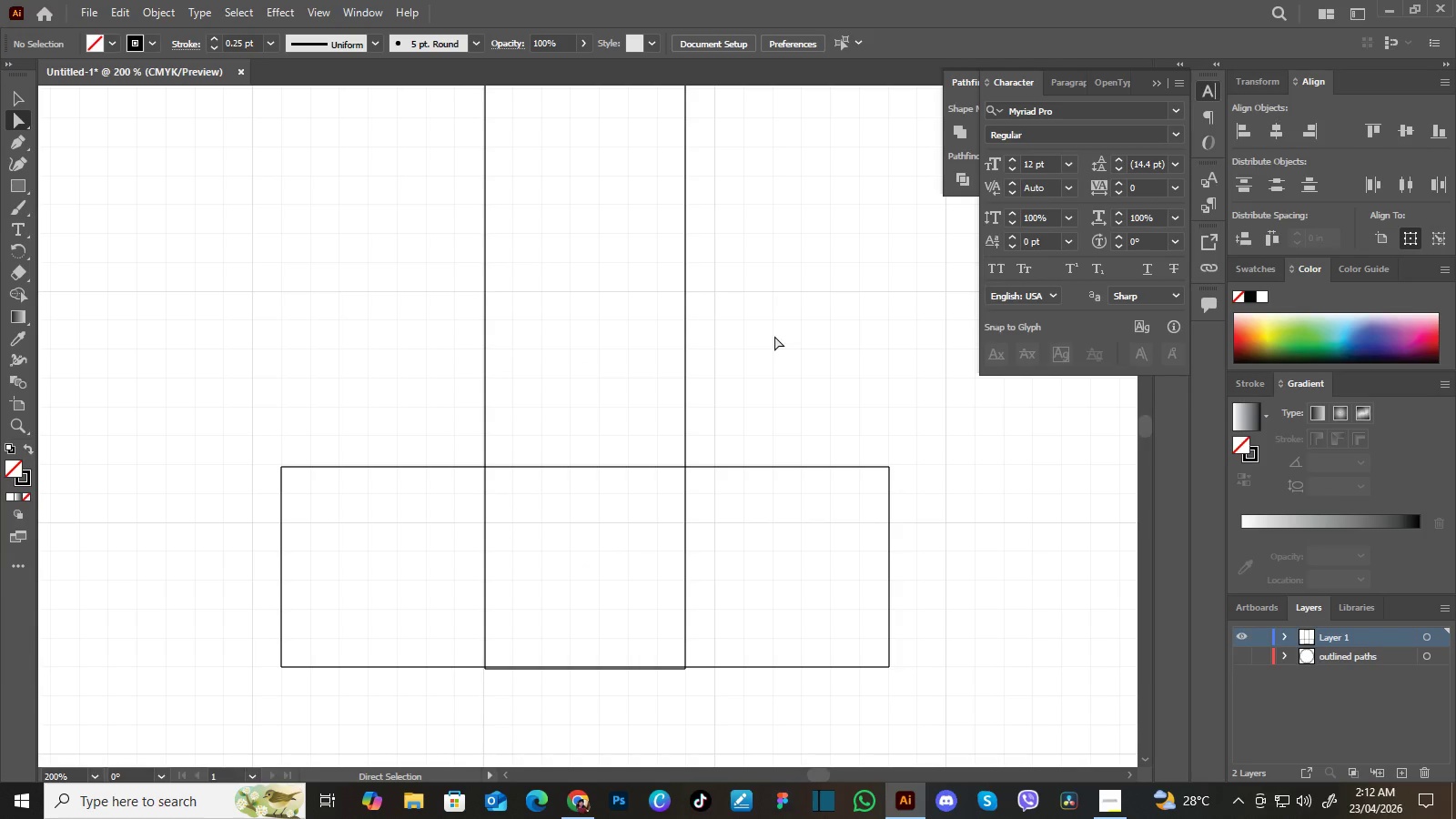 
left_click([774, 336])
 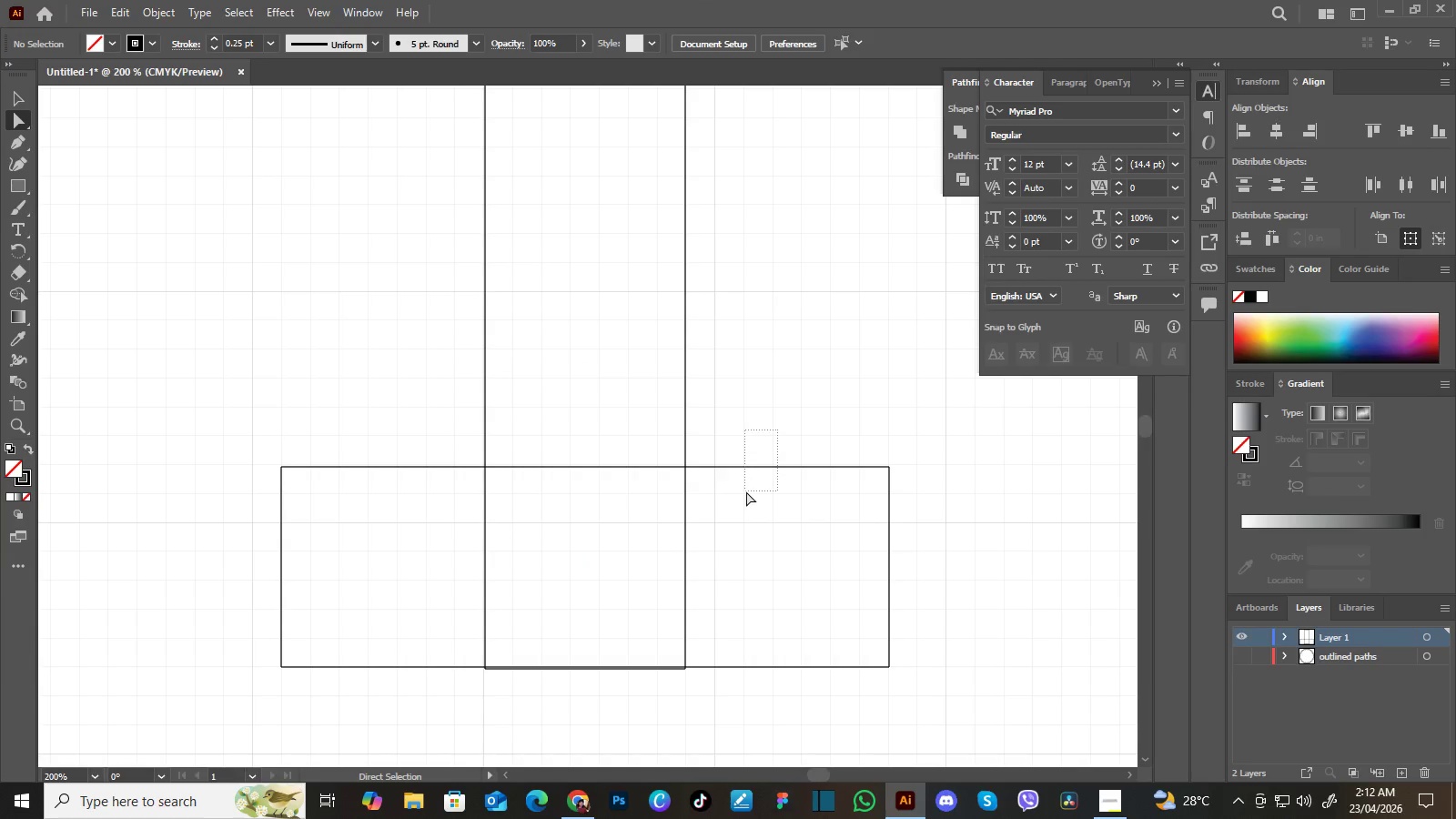 
left_click_drag(start_coordinate=[778, 430], to_coordinate=[746, 491])
 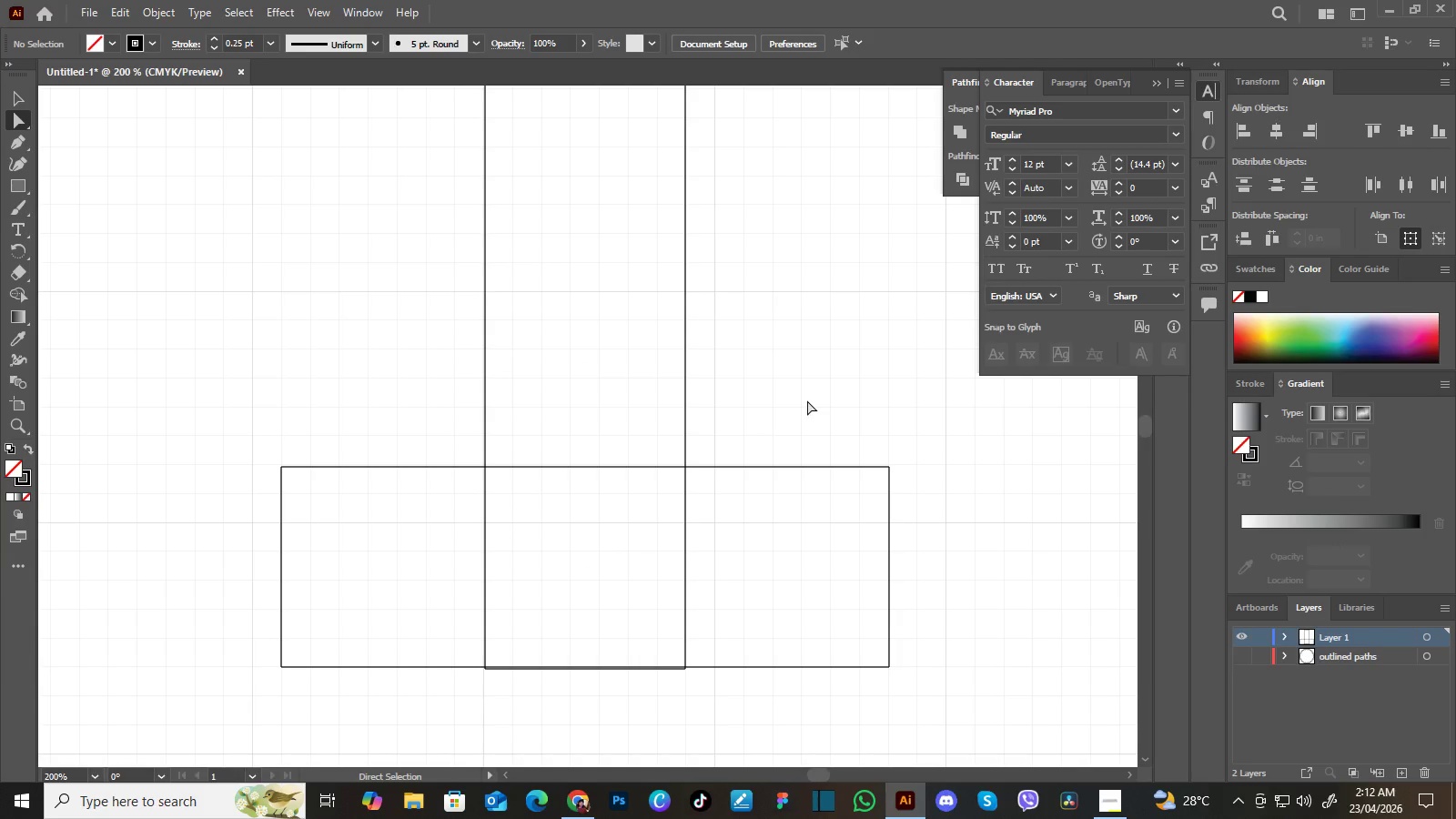 
left_click([807, 400])
 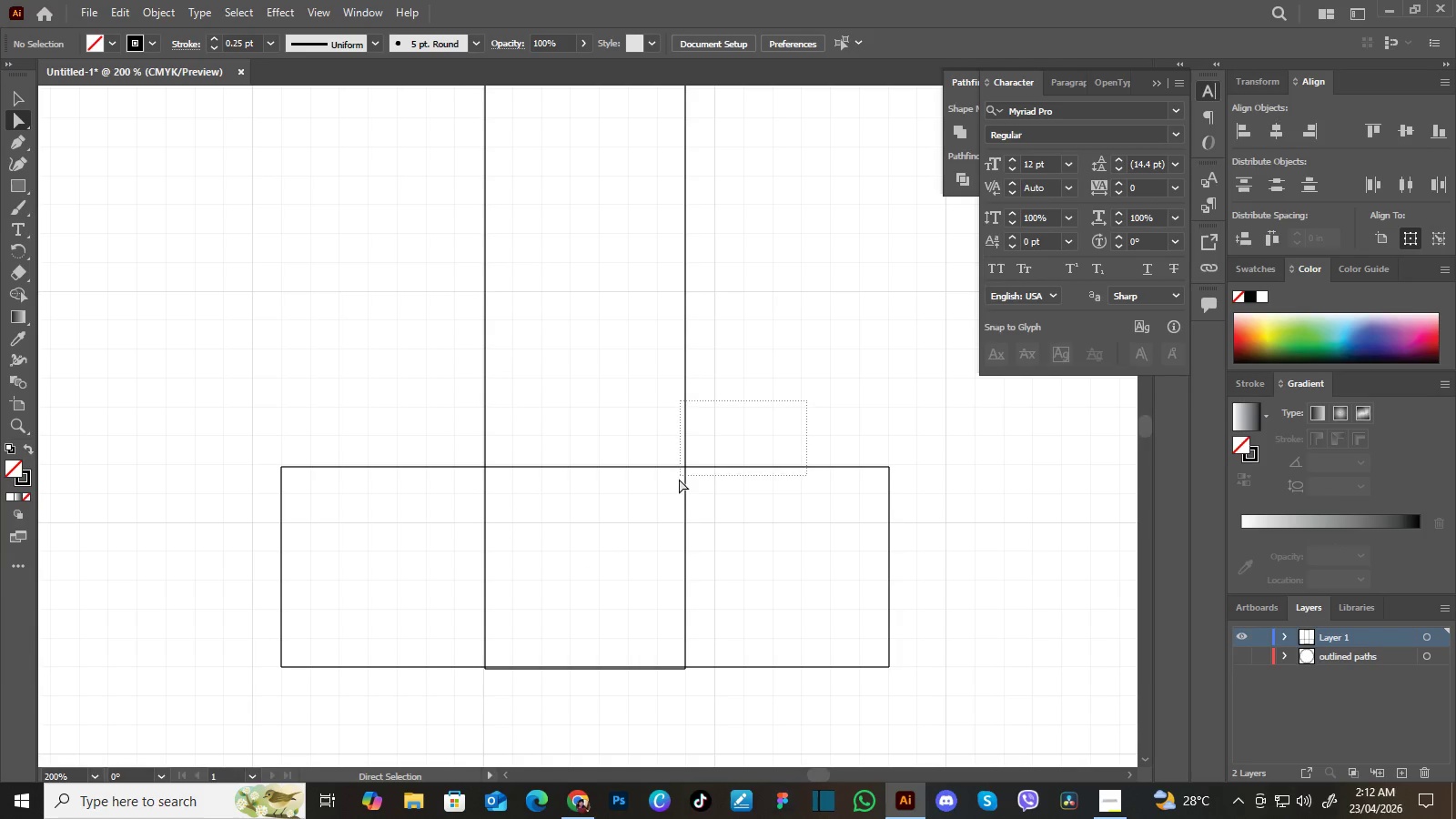 
left_click_drag(start_coordinate=[807, 400], to_coordinate=[661, 493])
 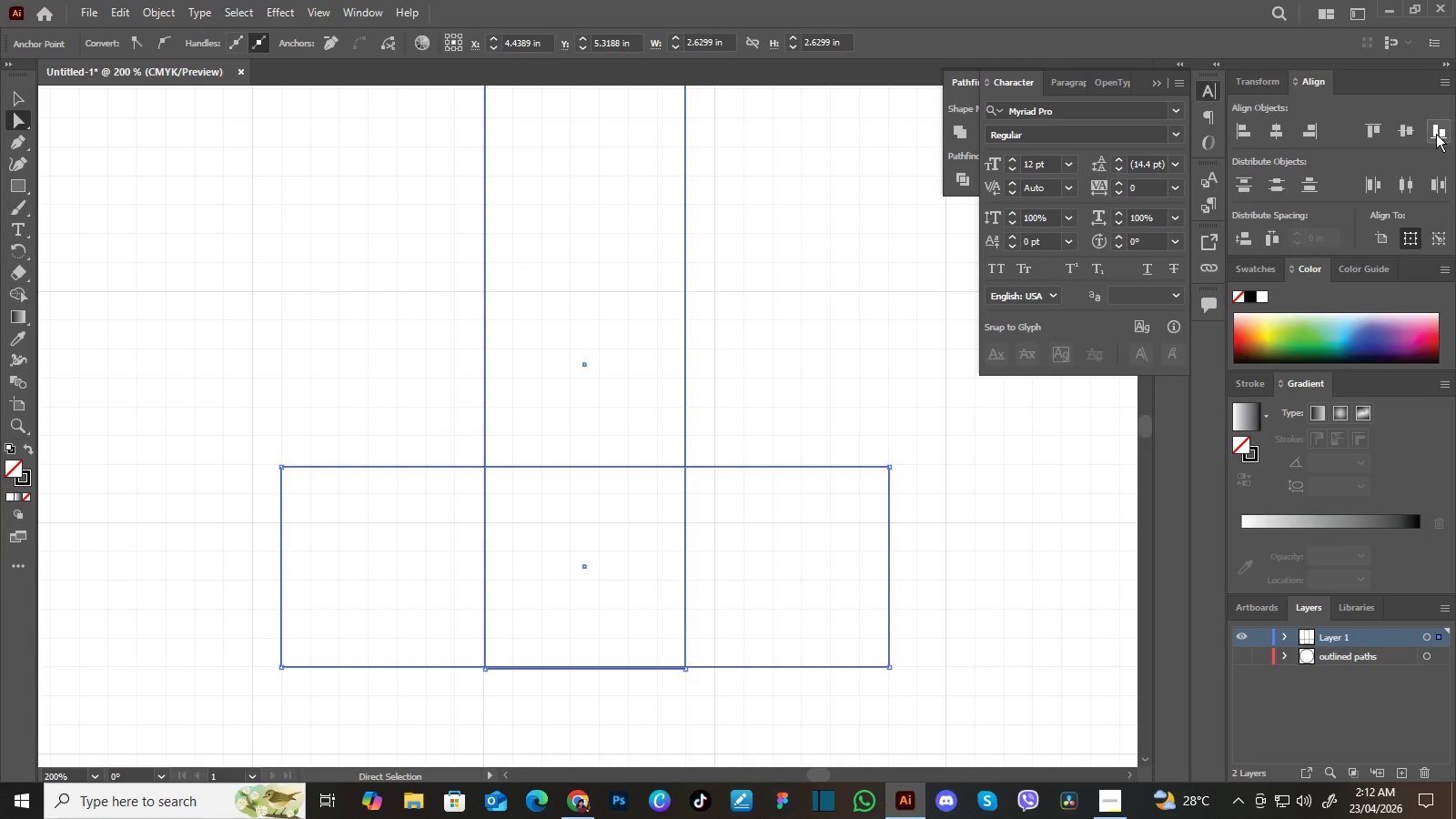 
double_click([1436, 134])
 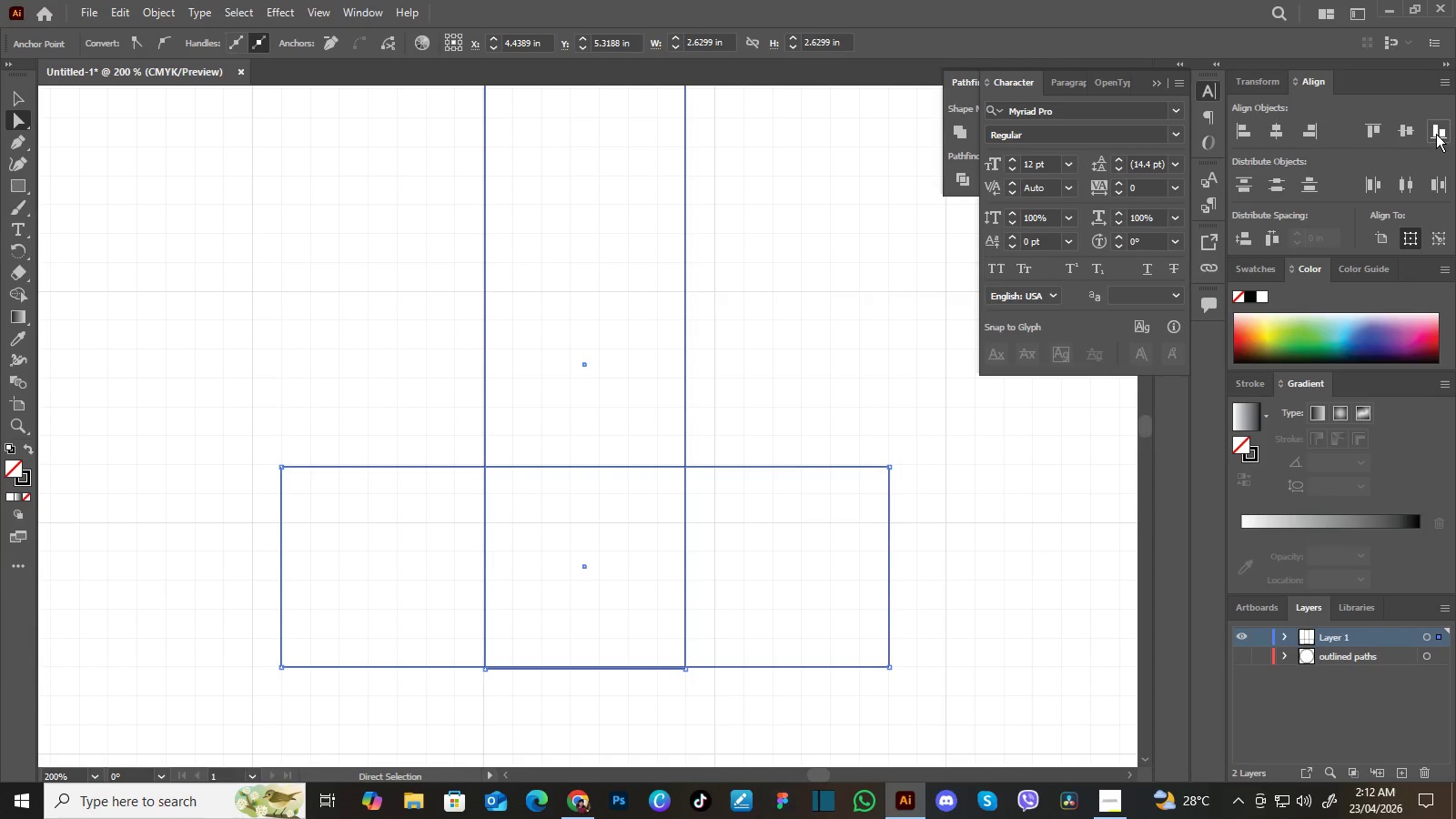 
triple_click([1436, 134])
 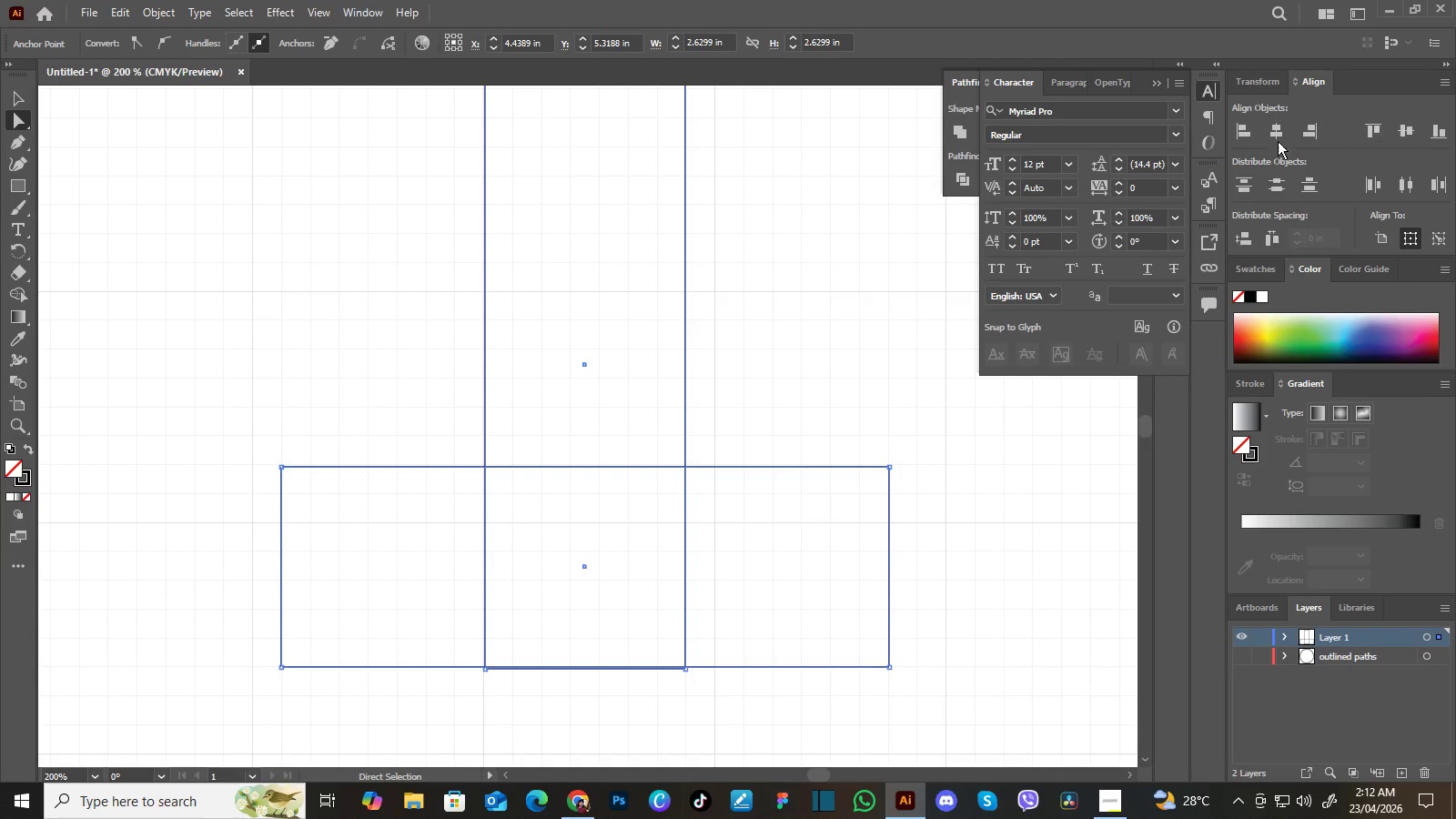 
triple_click([1436, 134])
 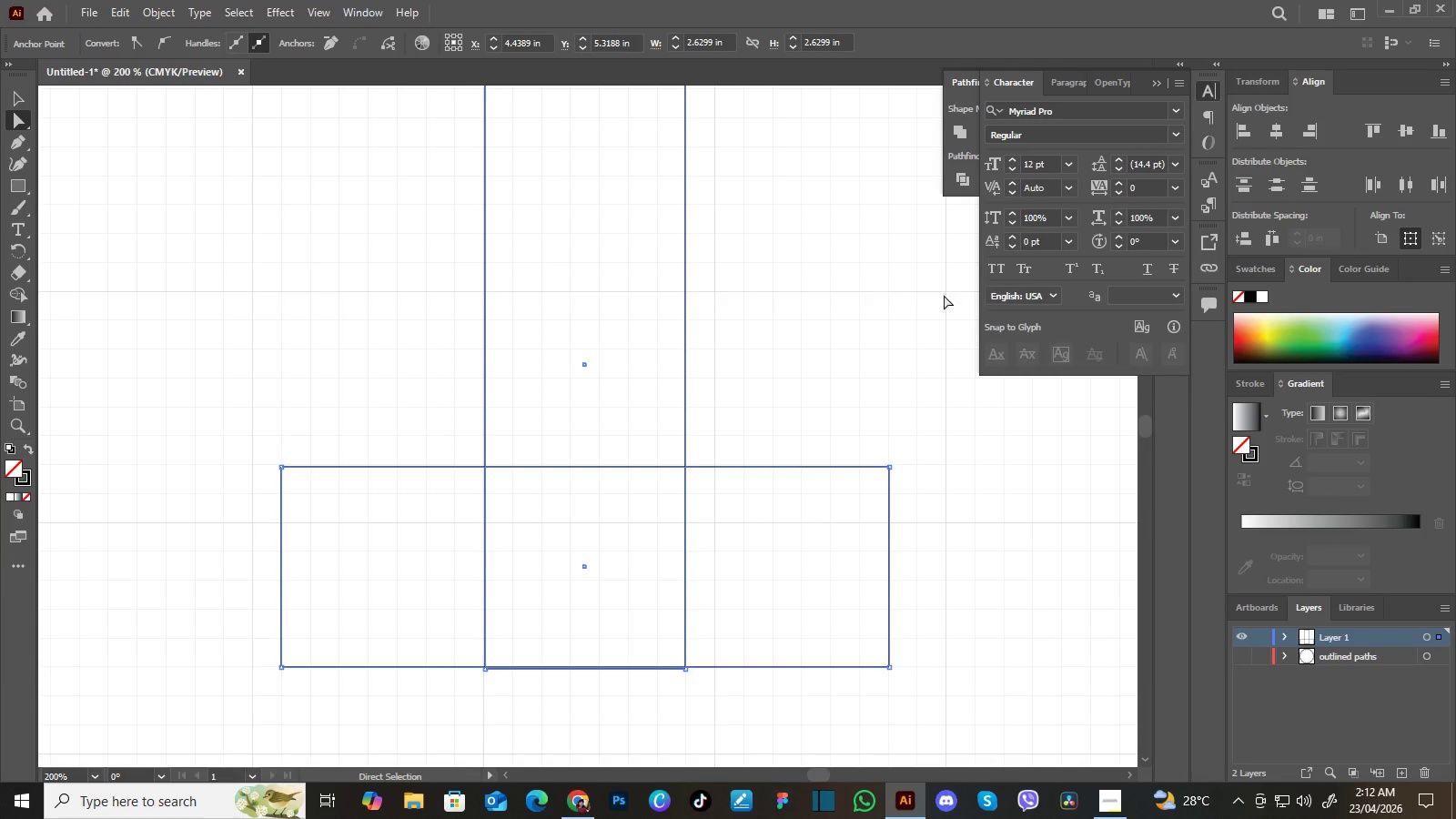 
triple_click([1436, 134])
 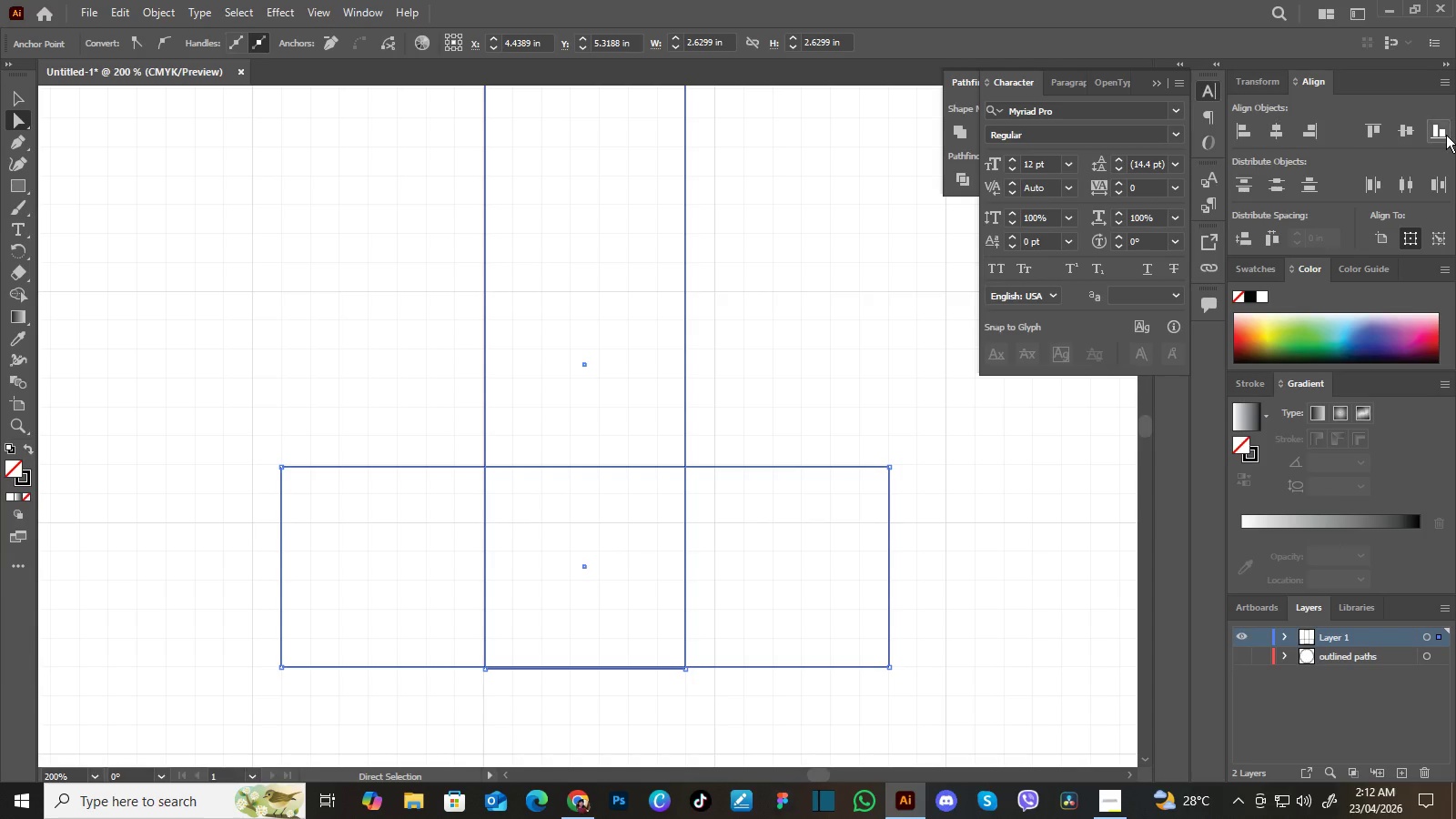 
double_click([1446, 135])
 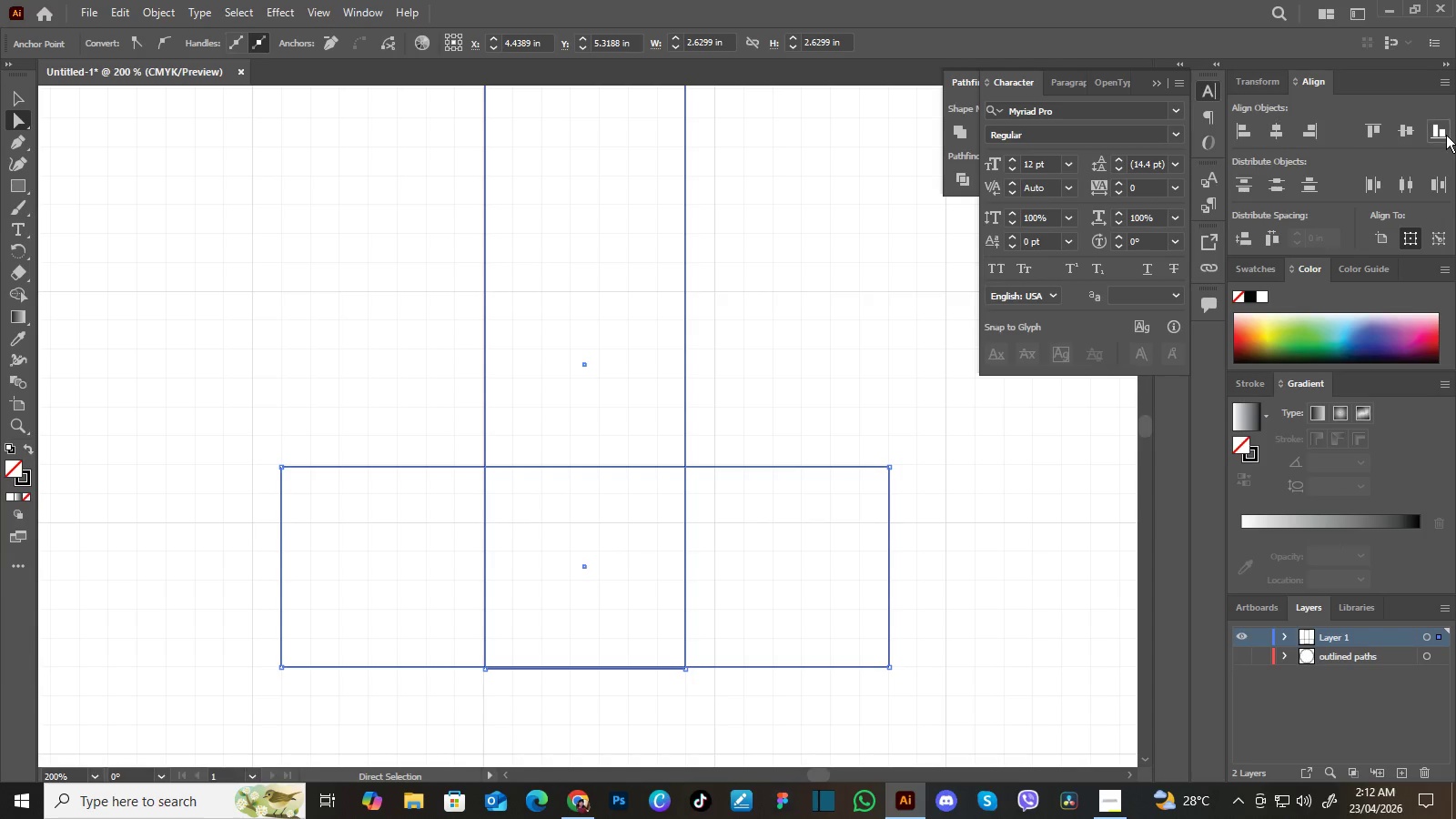 
triple_click([1446, 135])
 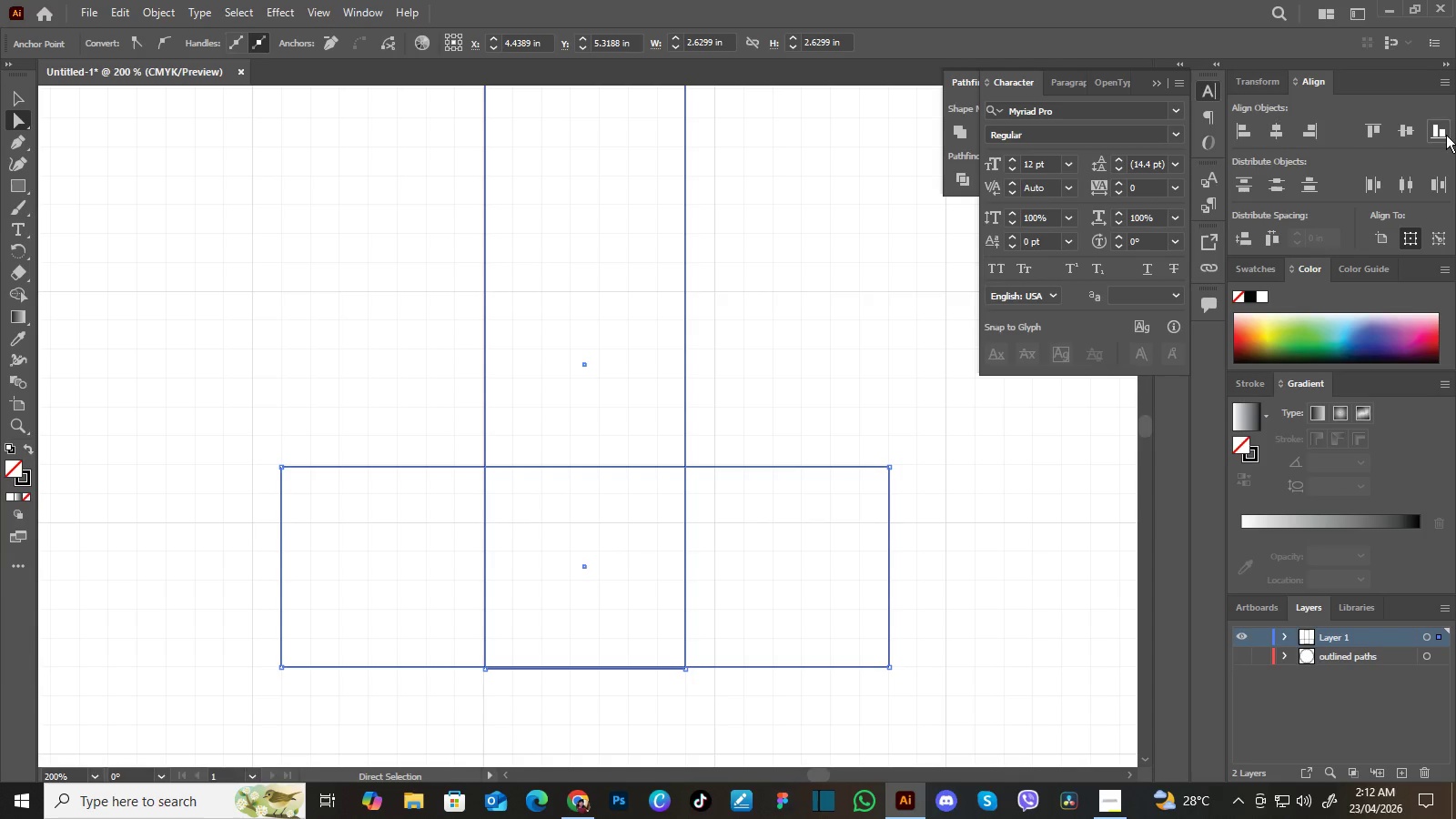 
triple_click([1446, 135])
 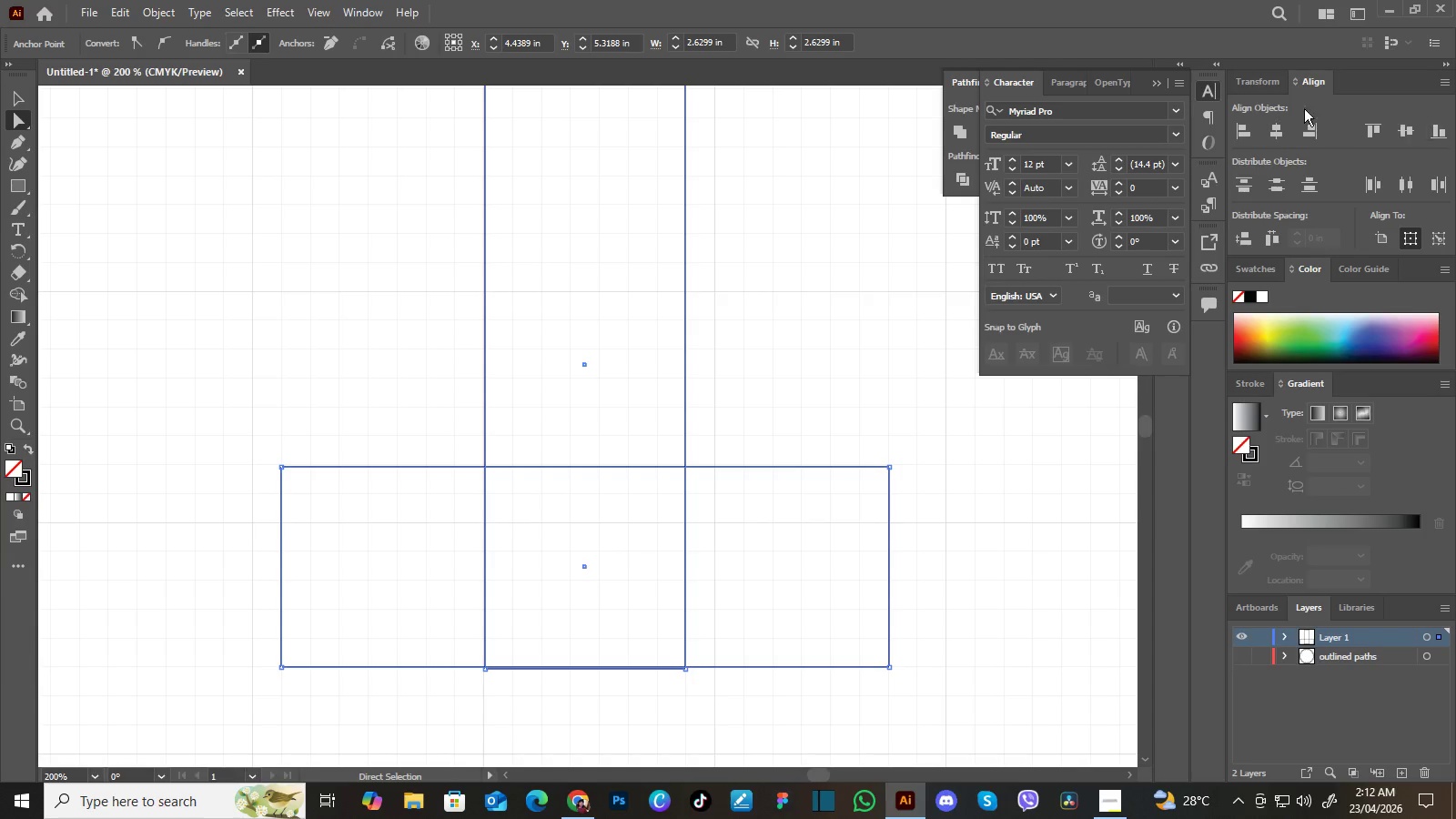 
triple_click([1446, 135])
 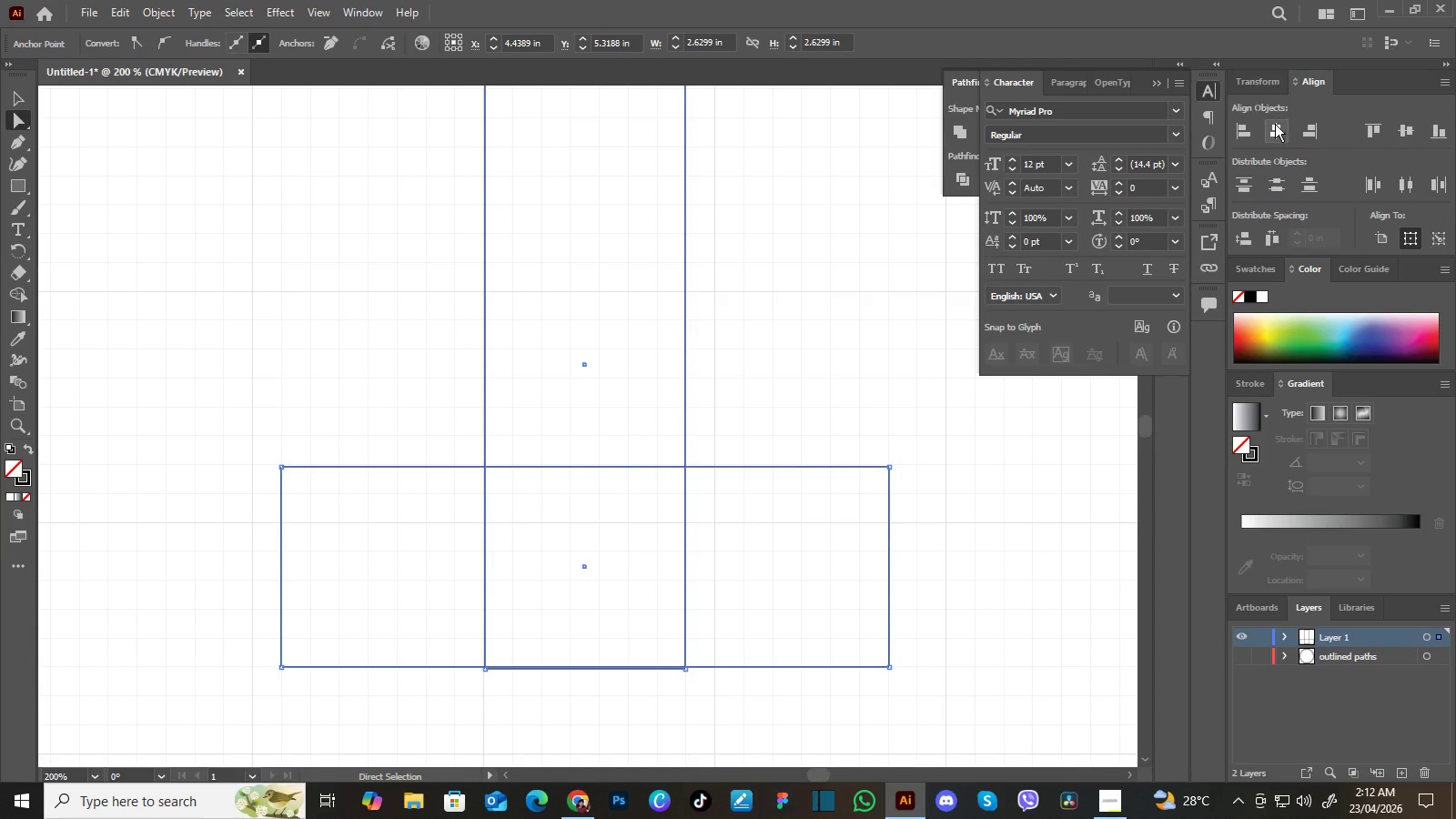 
triple_click([1446, 135])
 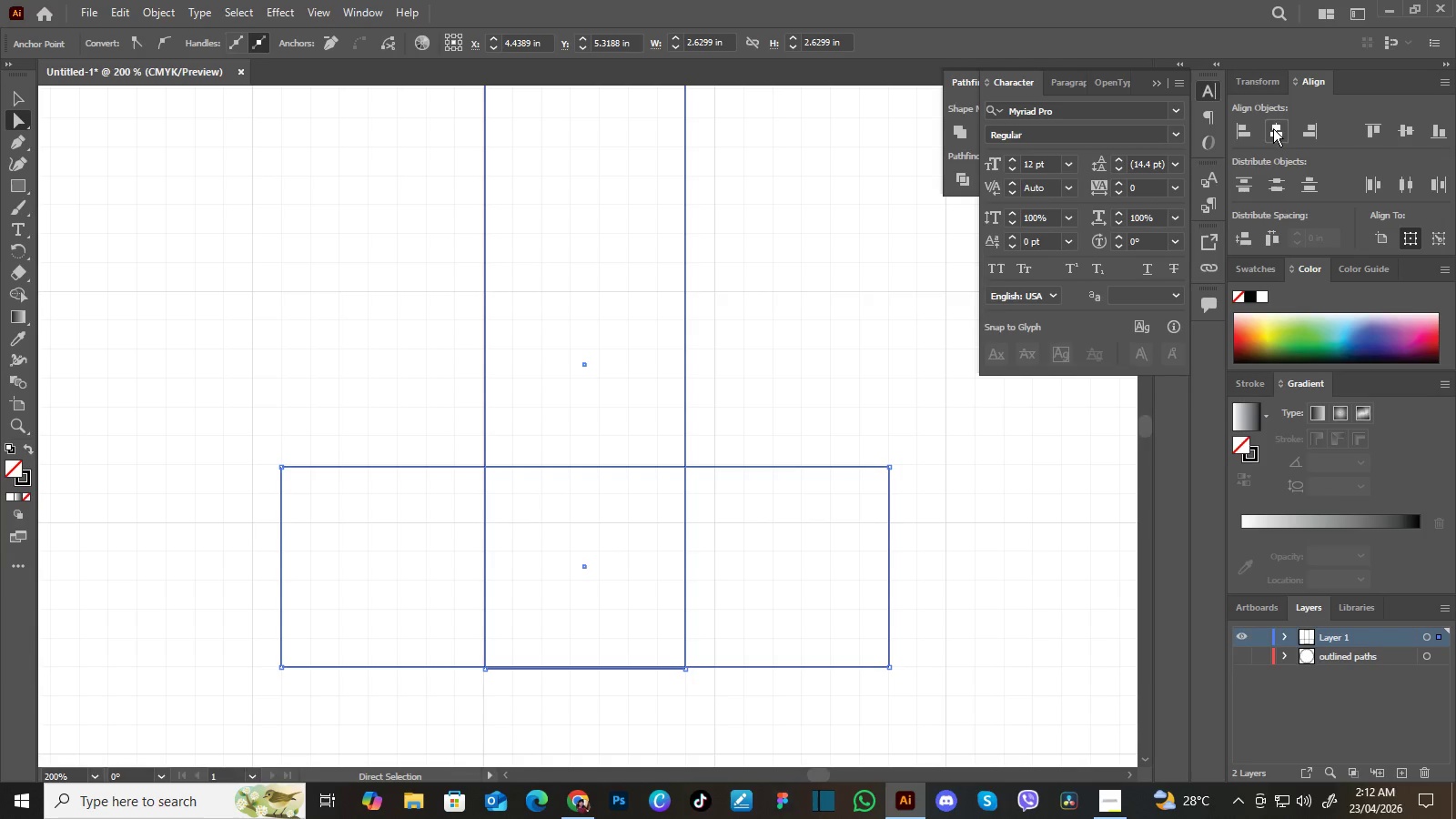 
double_click([1273, 128])
 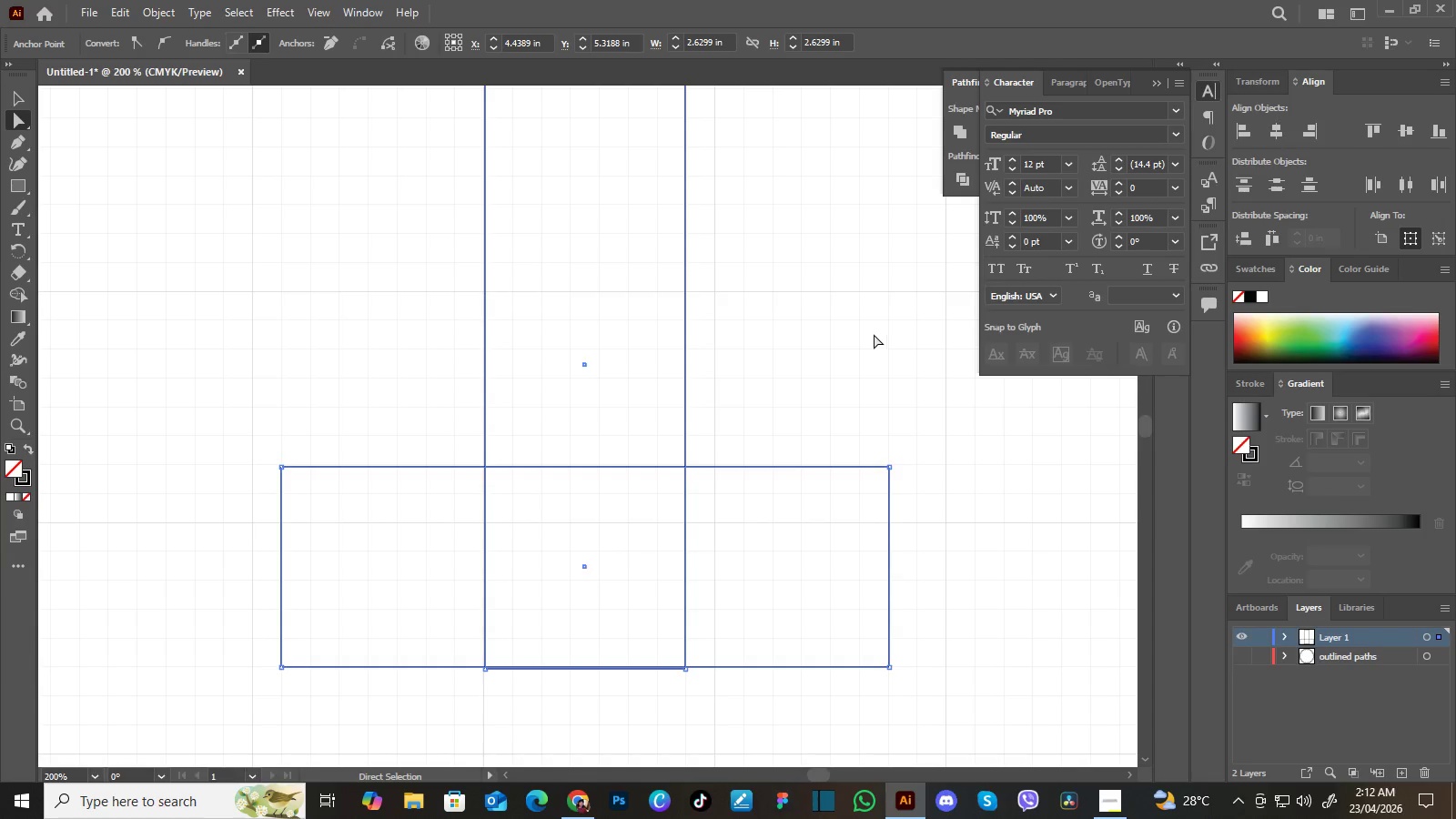 
triple_click([1273, 128])
 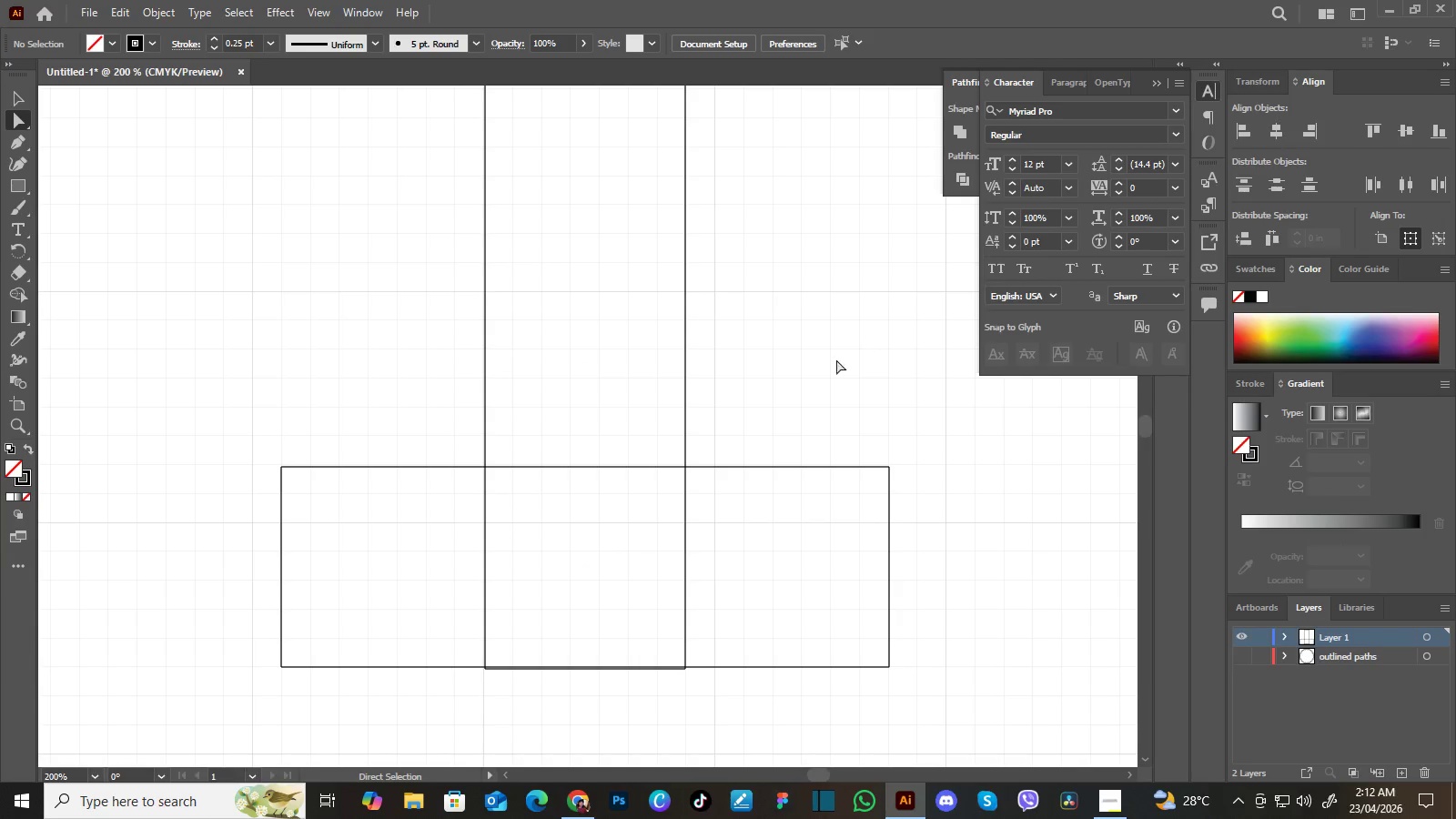 
left_click([874, 334])
 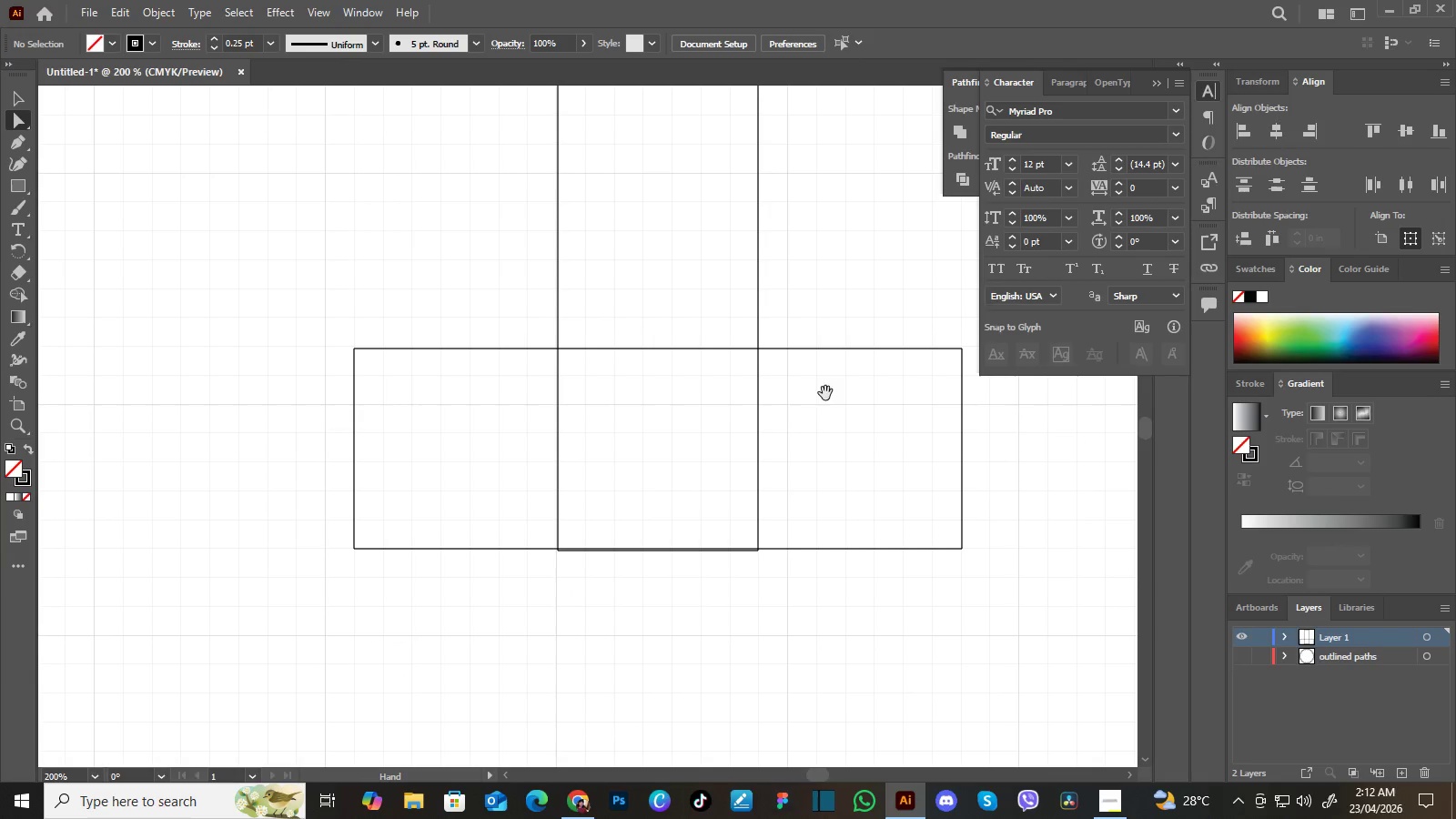 
hold_key(key=Space, duration=1.5)
 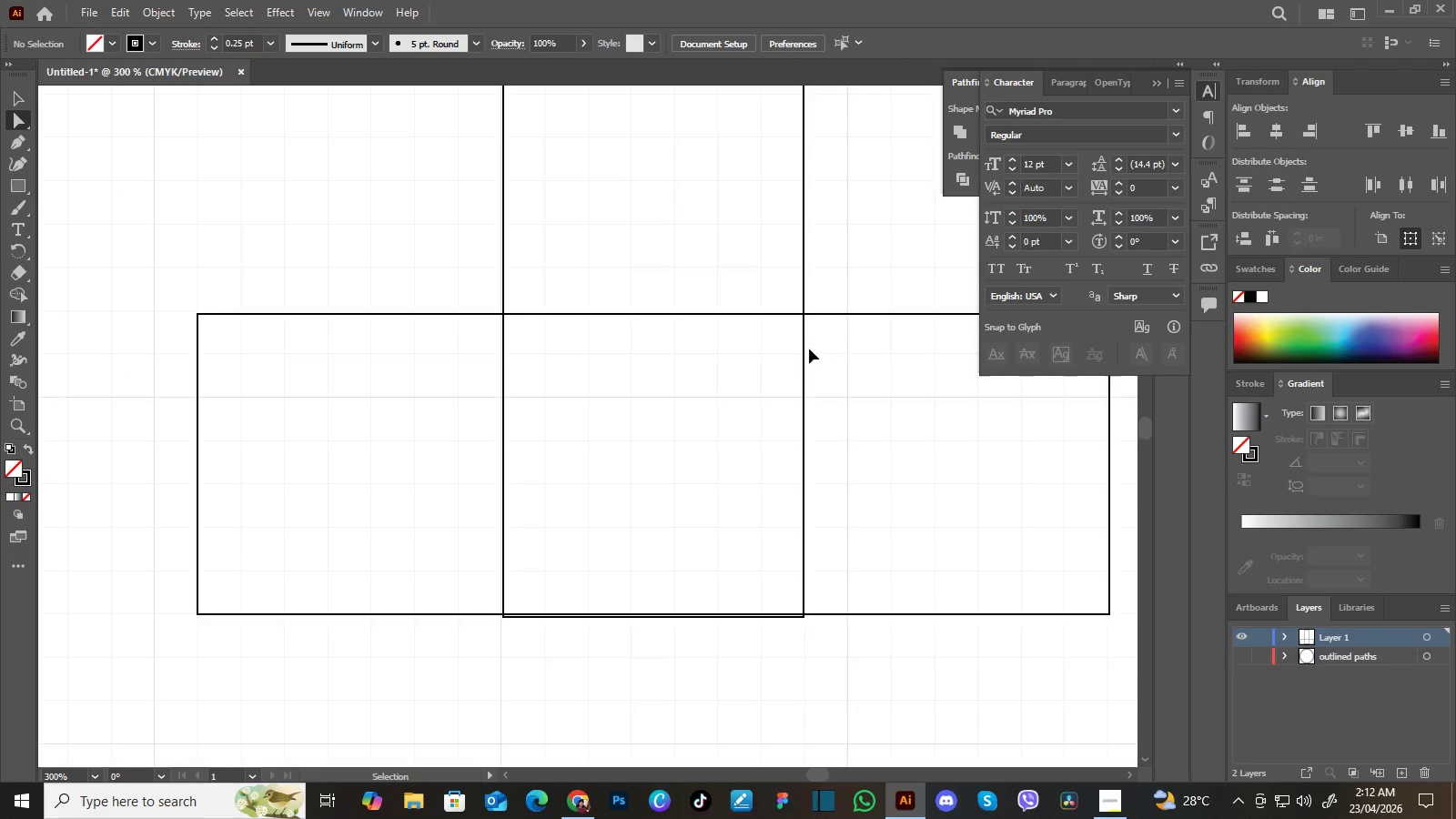 
left_click_drag(start_coordinate=[774, 483], to_coordinate=[846, 365])
 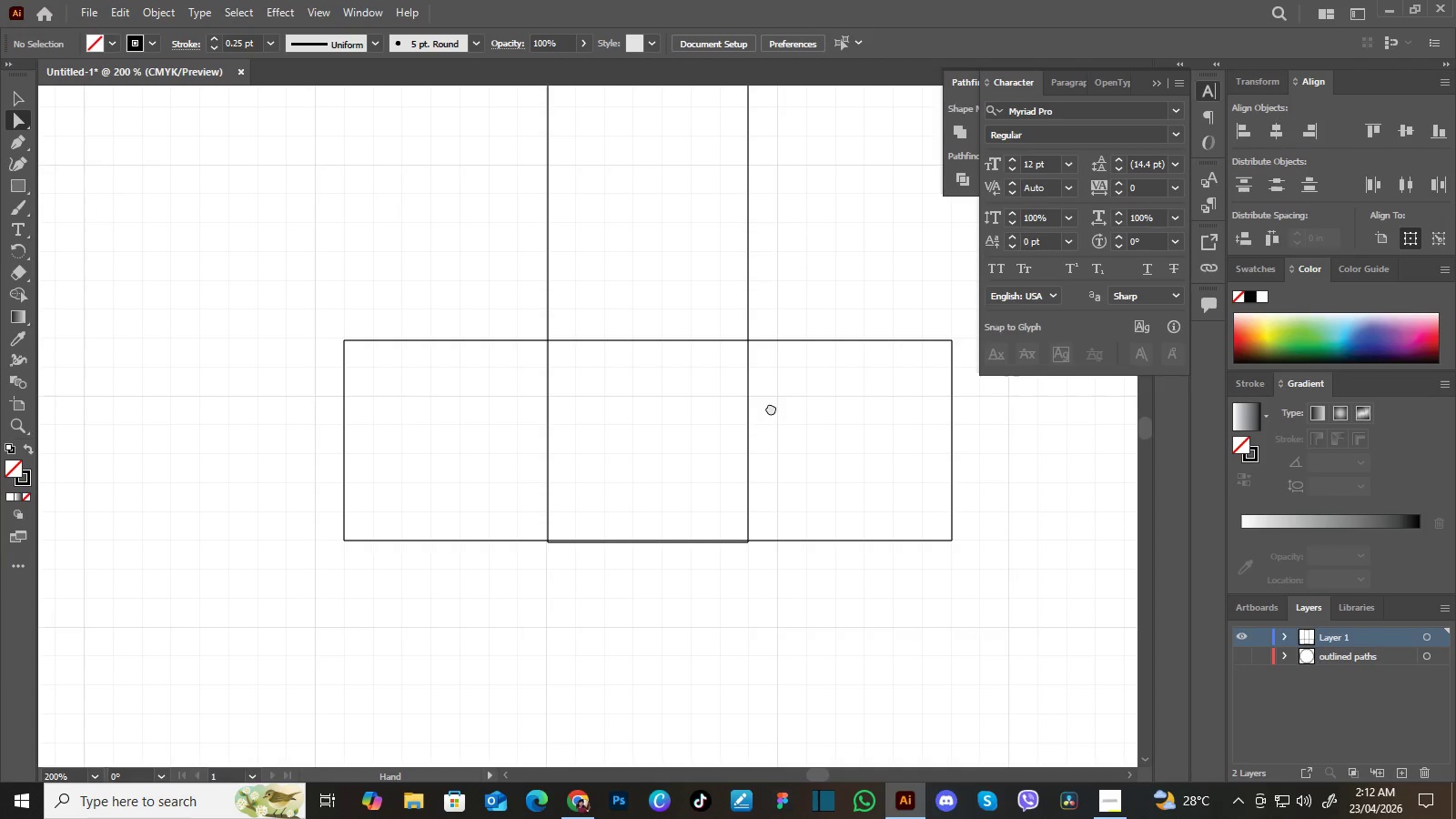 
left_click_drag(start_coordinate=[804, 433], to_coordinate=[807, 414])
 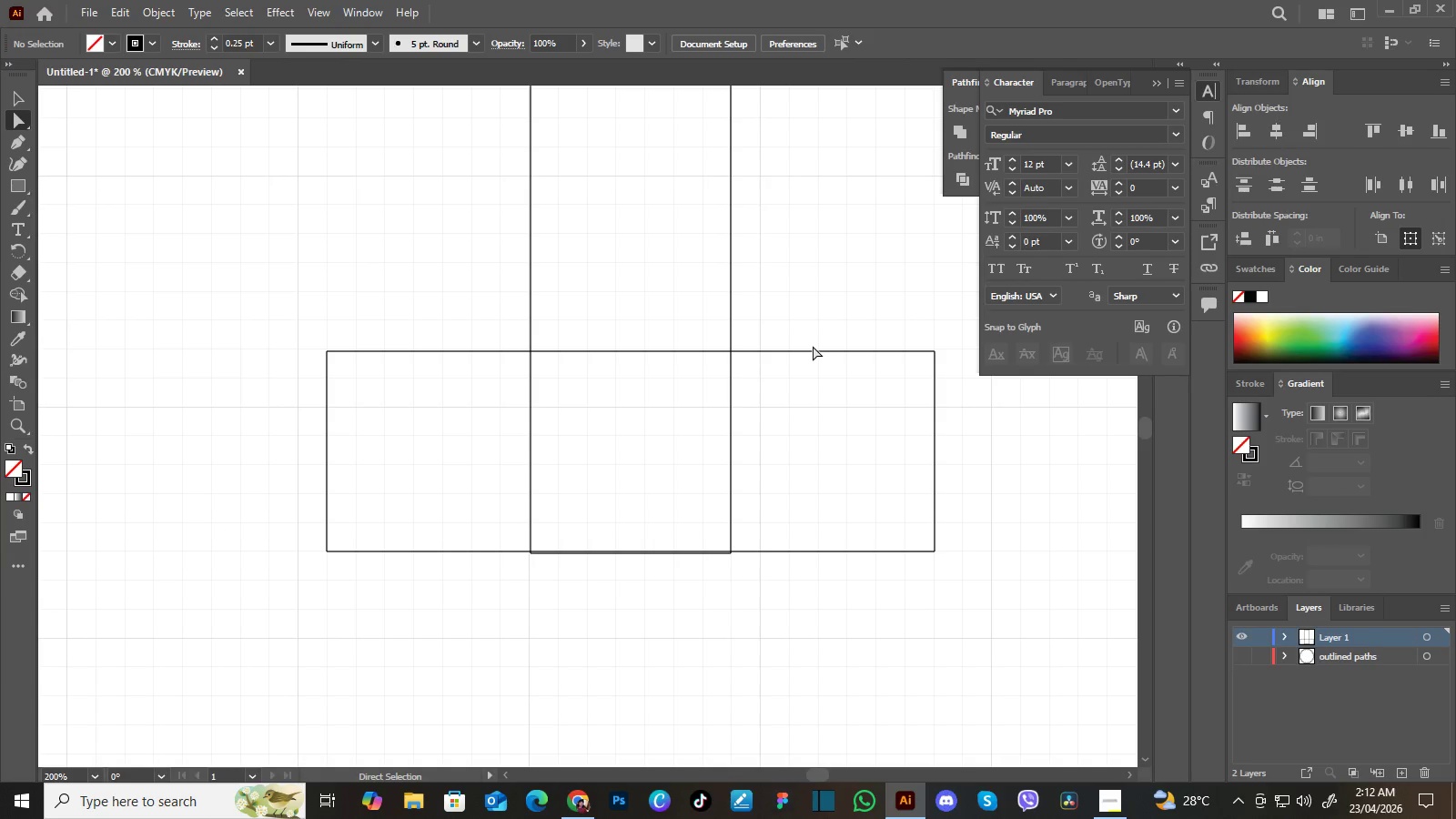 
left_click_drag(start_coordinate=[801, 386], to_coordinate=[771, 408])
 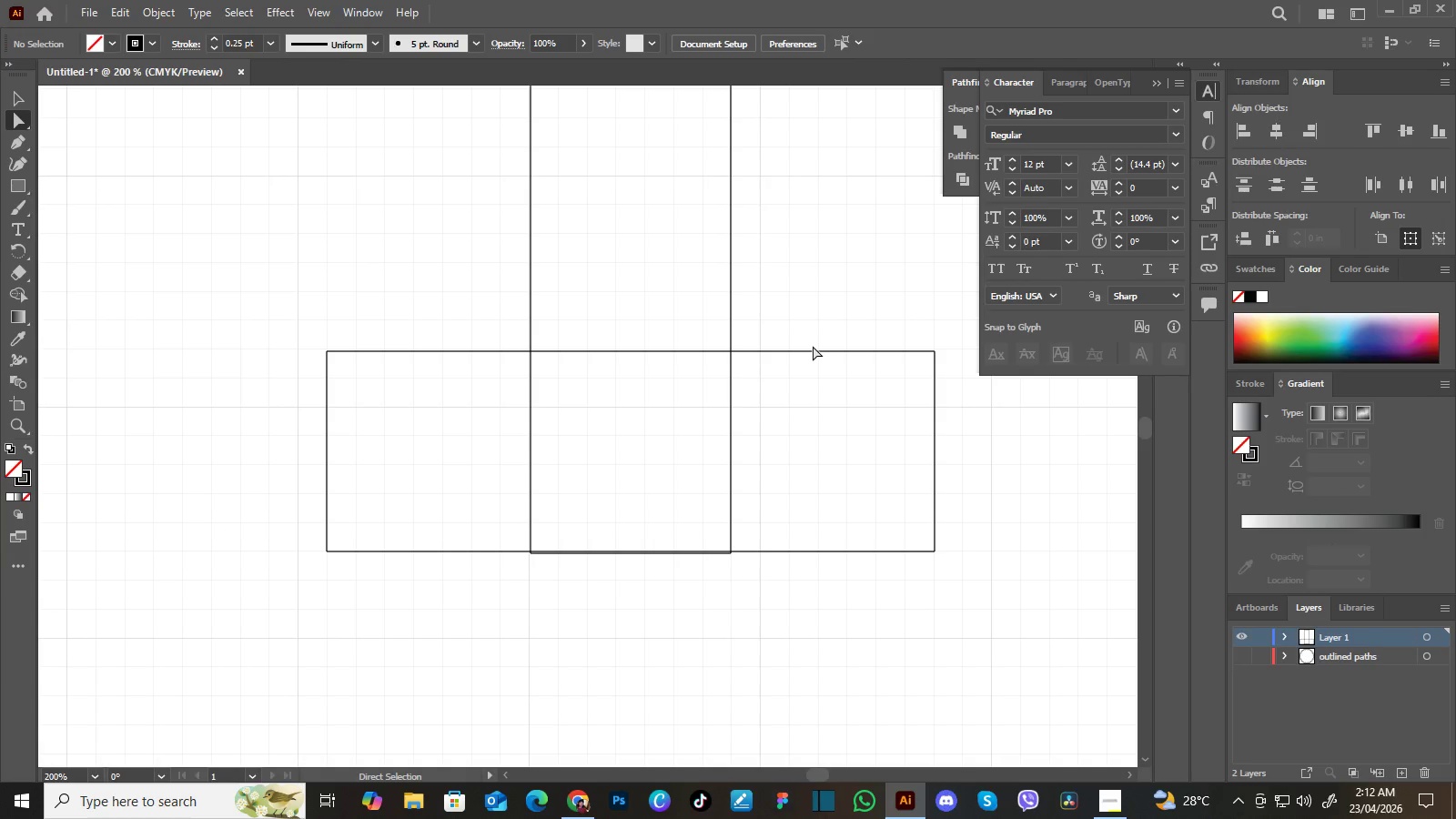 
key(Space)
 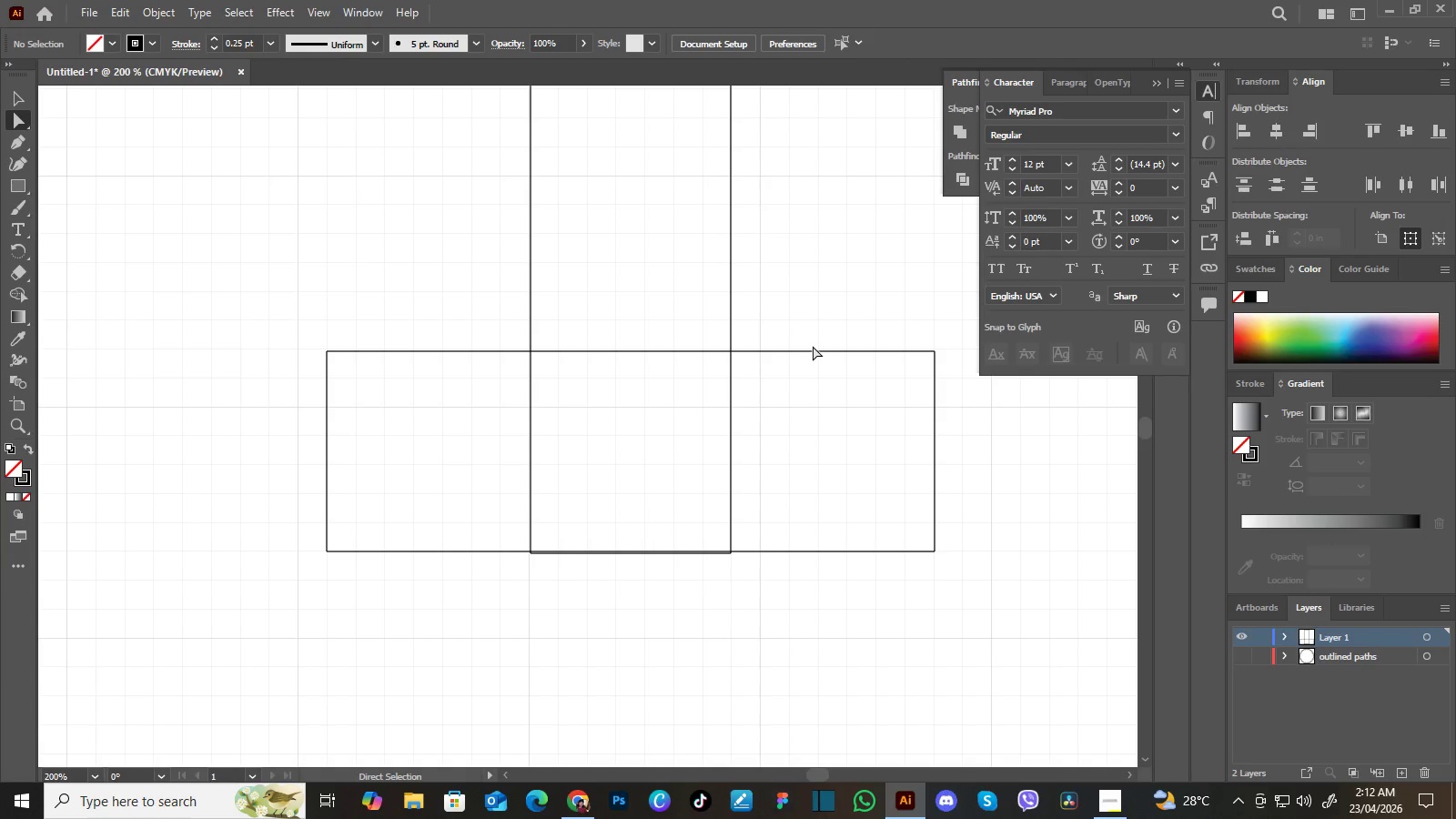 
key(Space)
 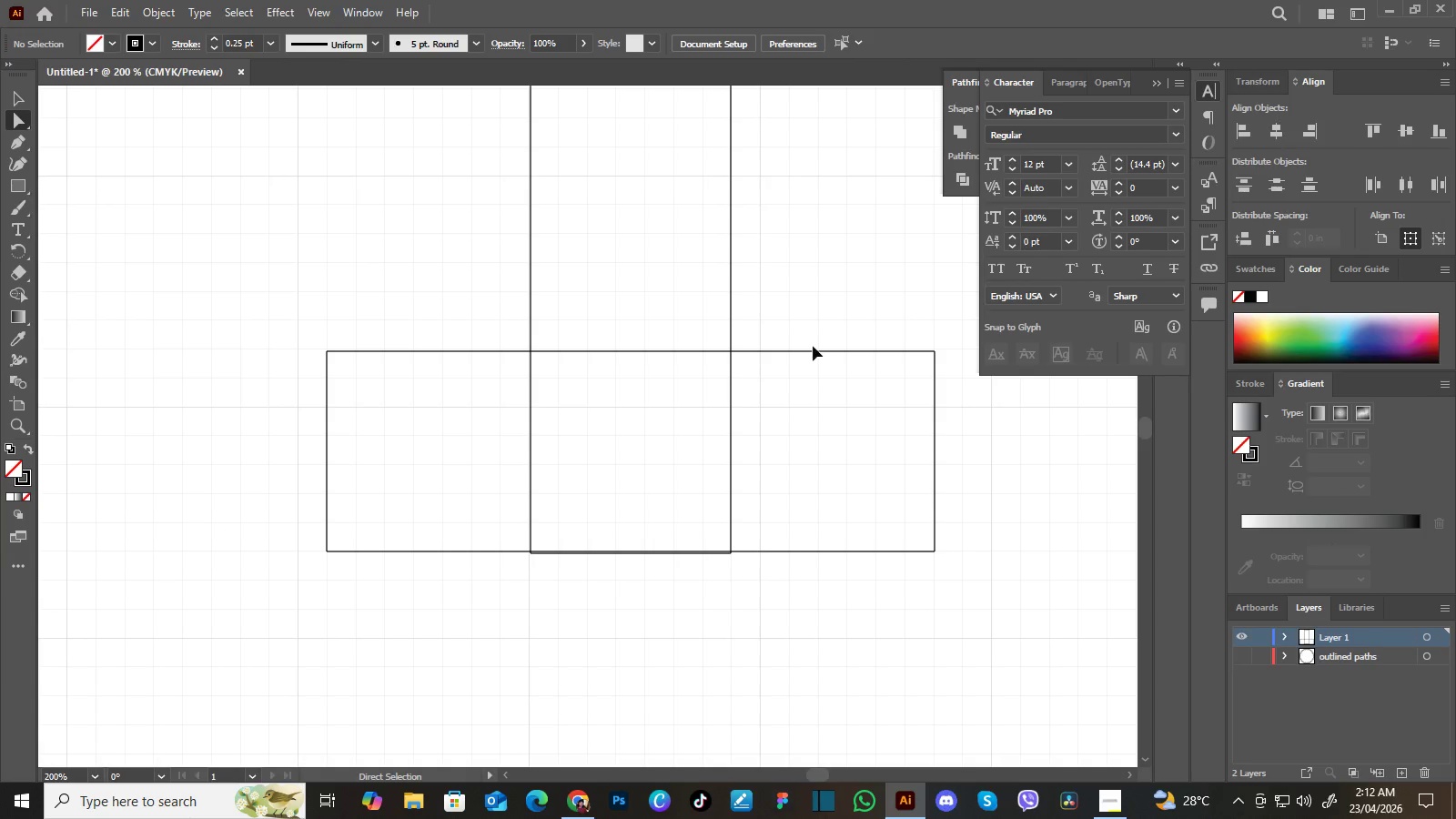 
key(Space)
 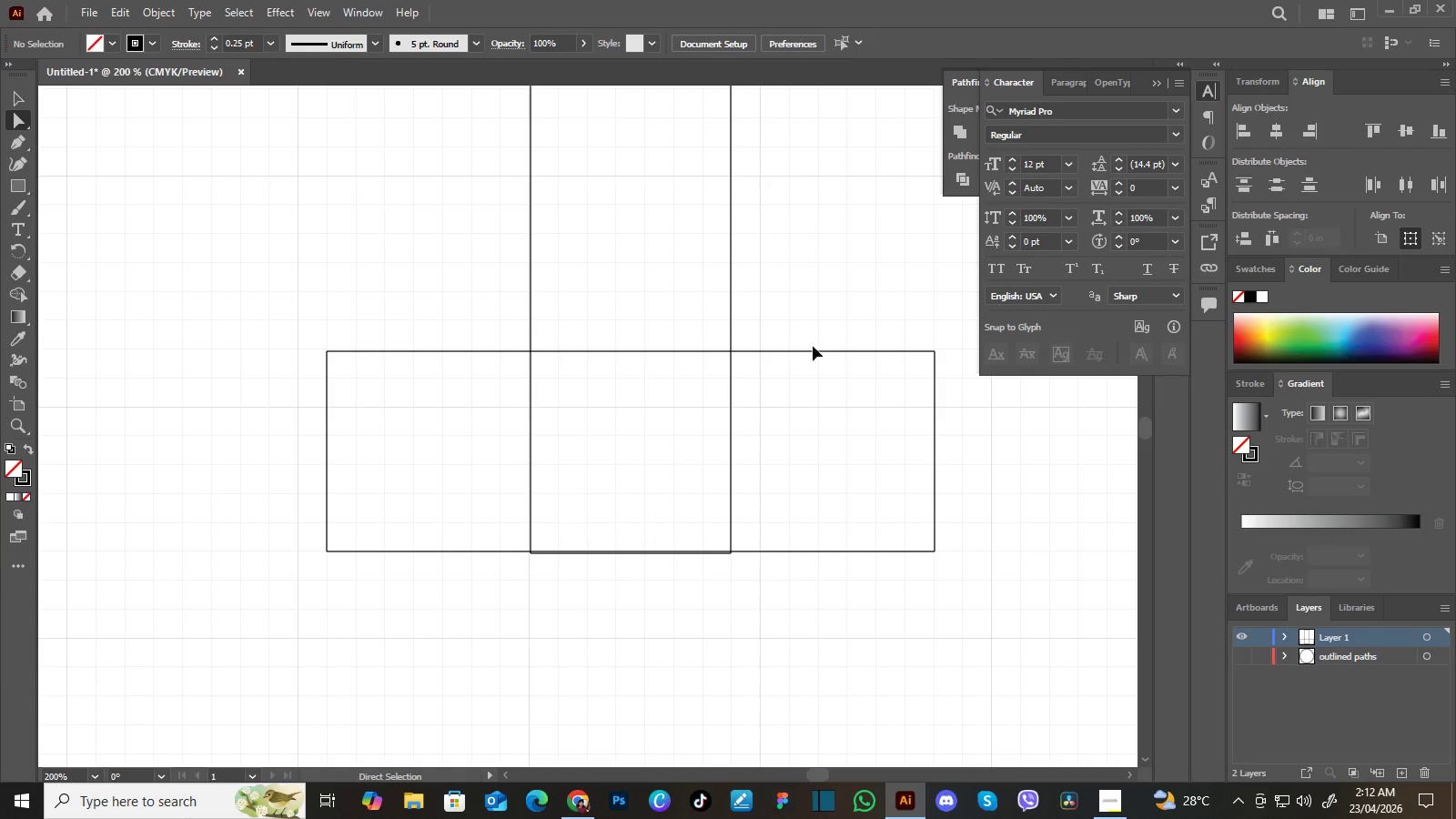 
key(Space)
 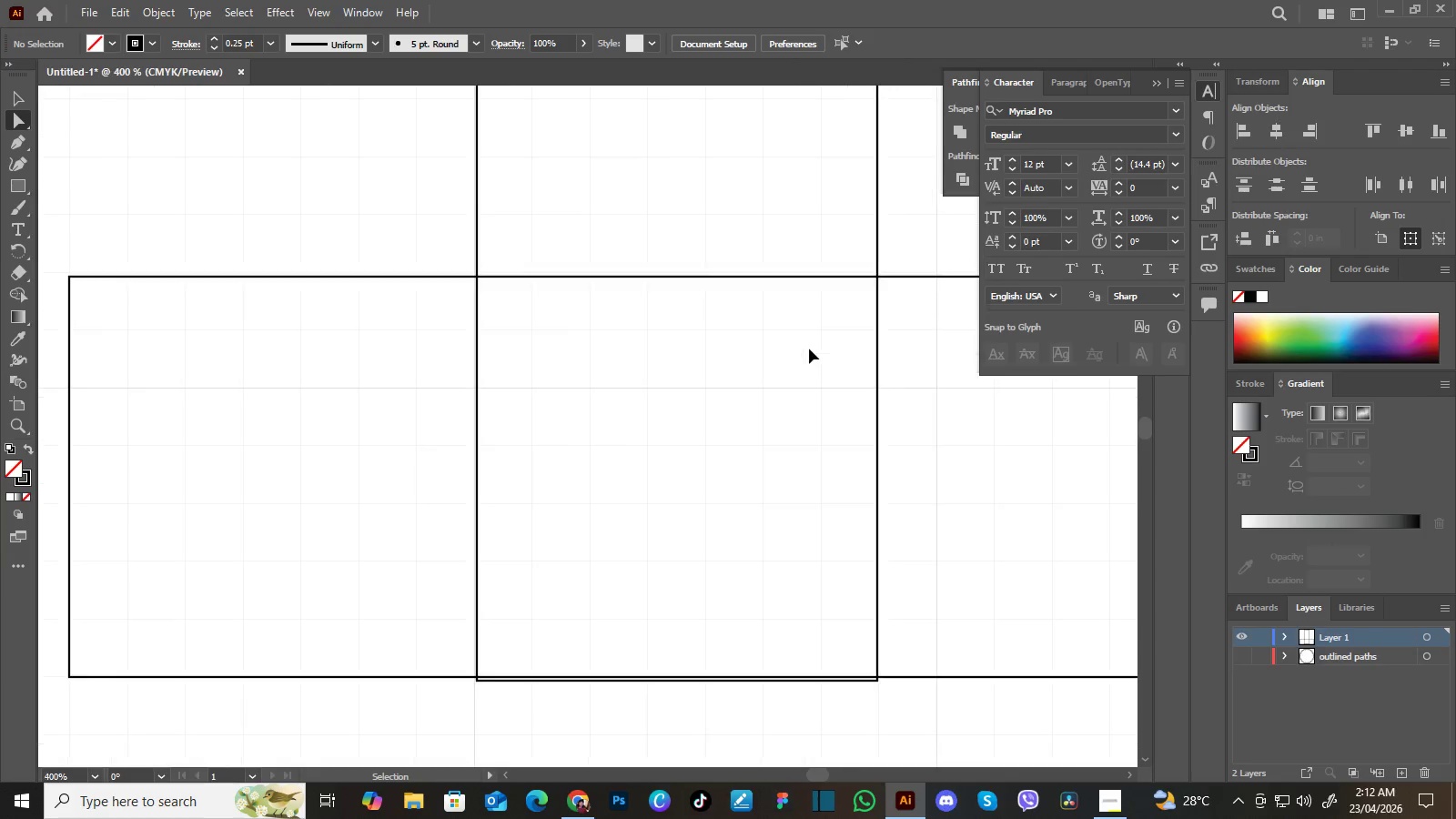 
key(Control+Equal)
 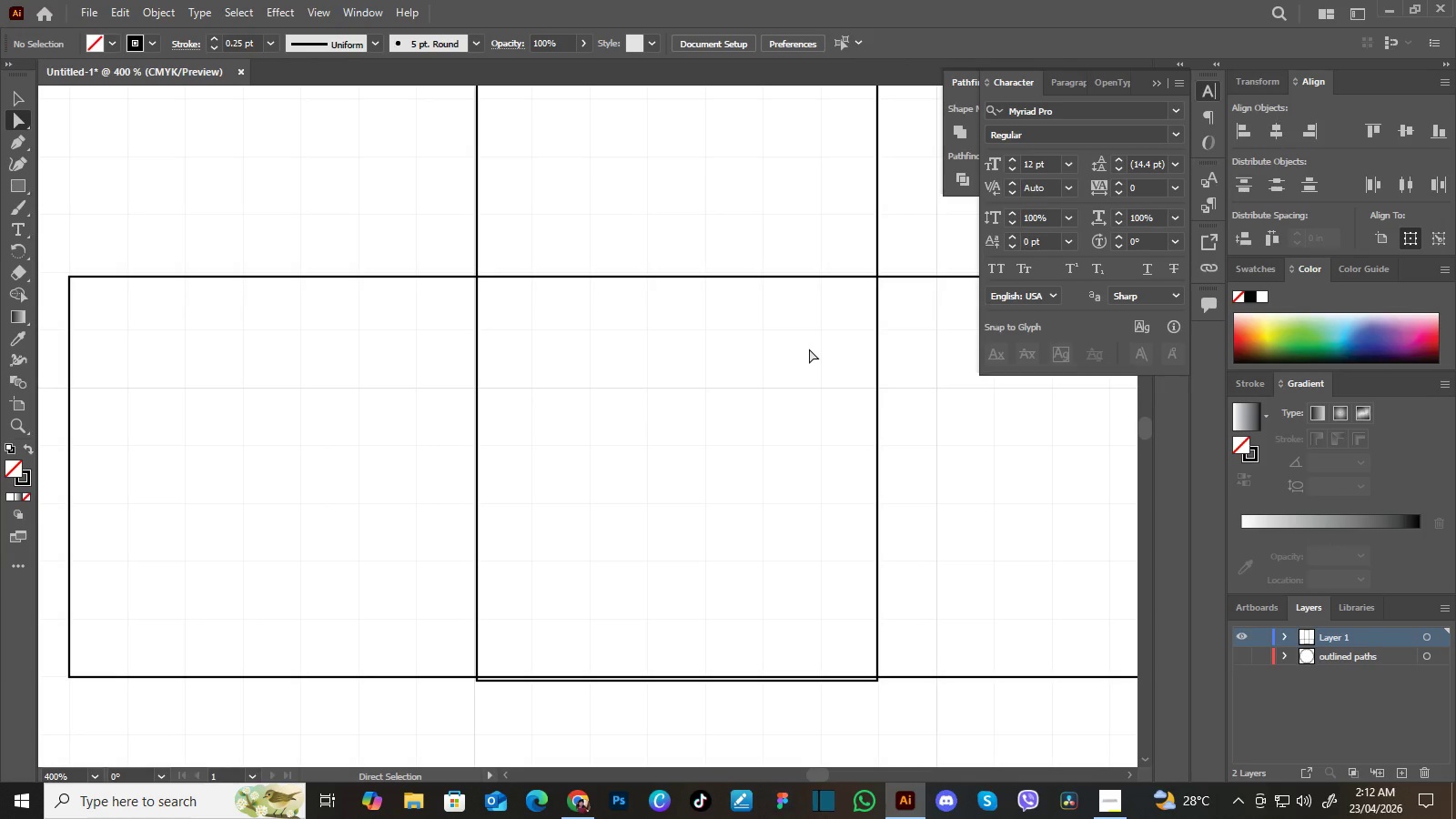 
key(Control+Equal)
 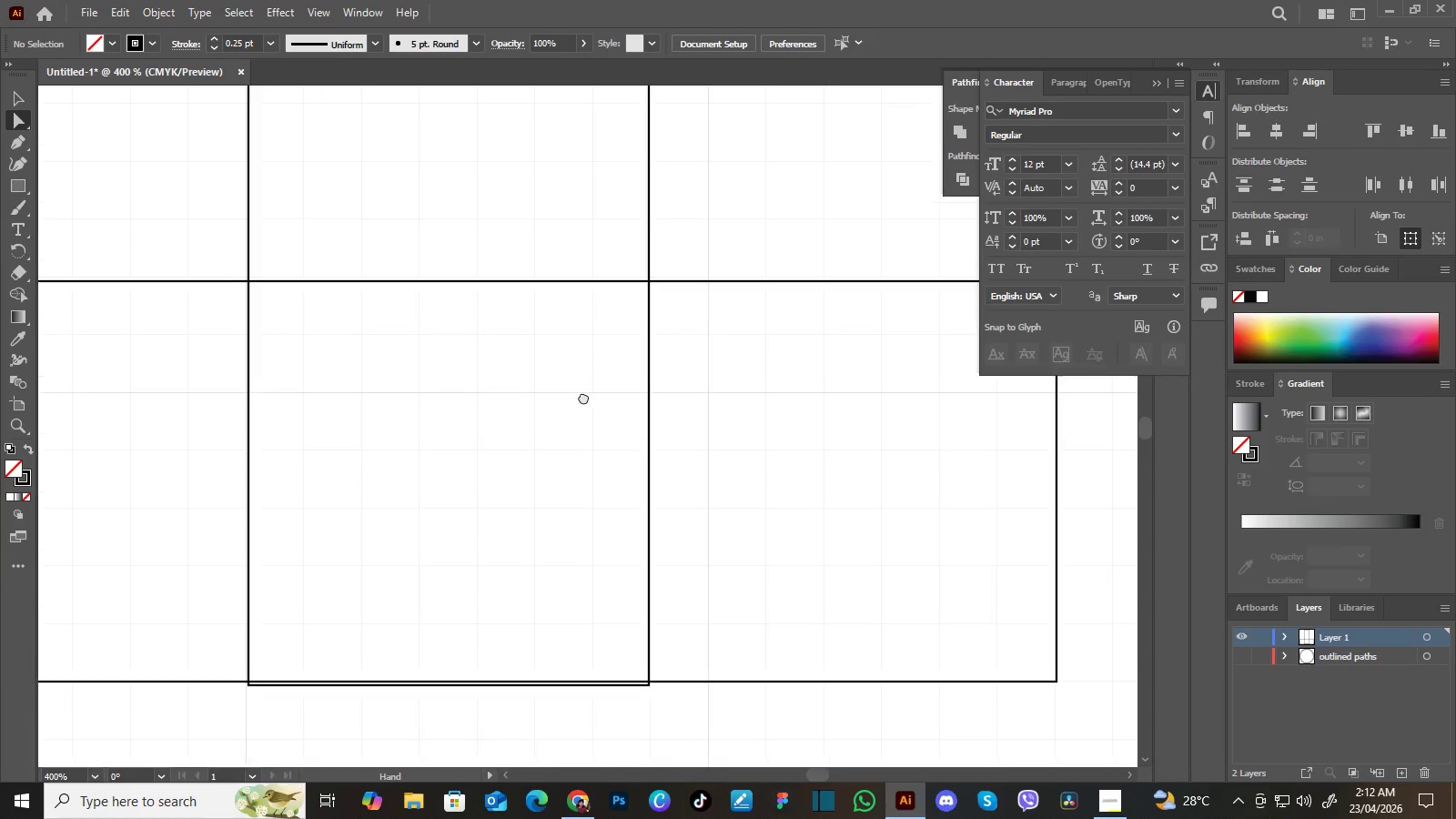 
hold_key(key=Space, duration=1.03)
 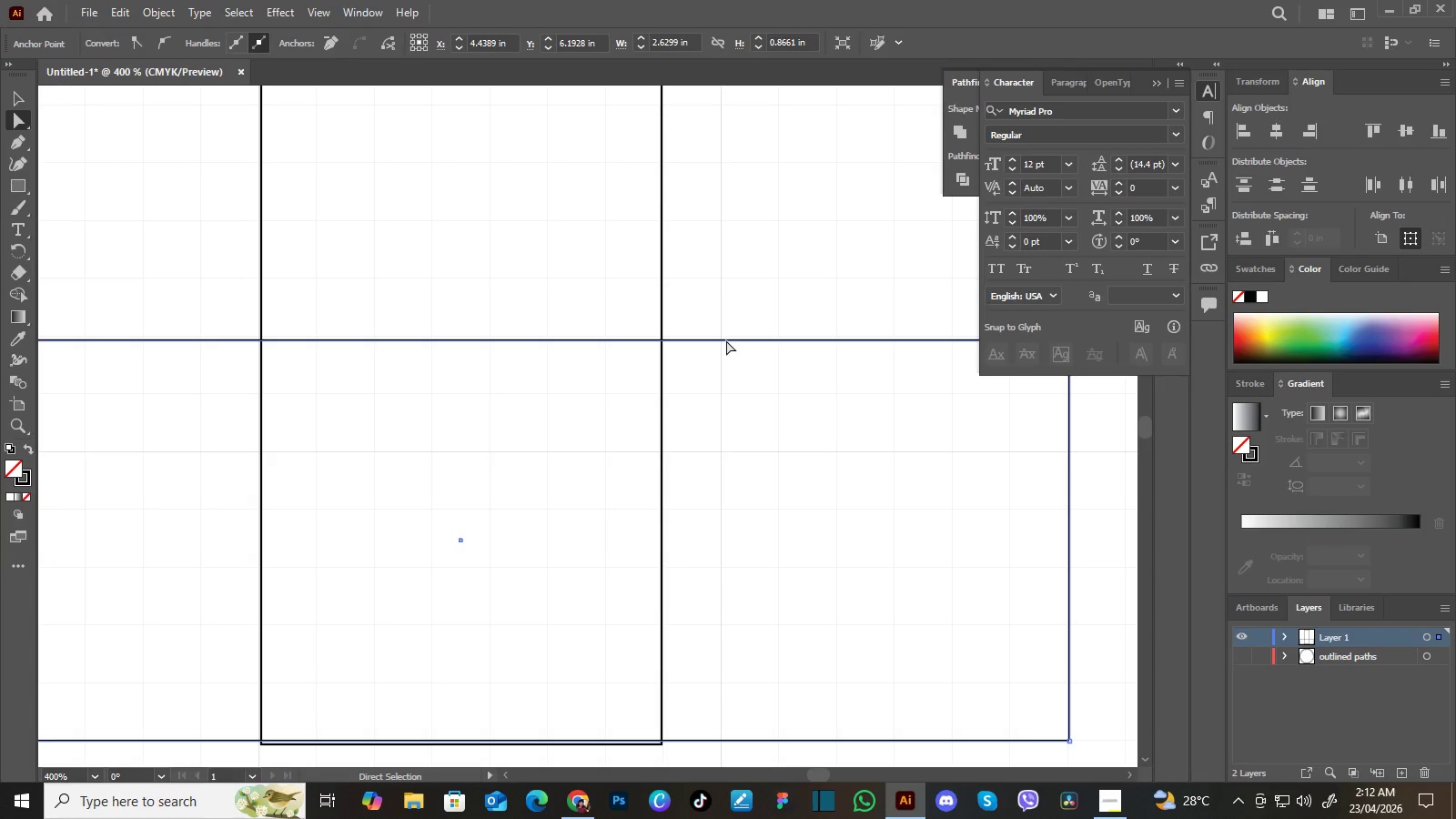 
left_click_drag(start_coordinate=[813, 391], to_coordinate=[583, 397])
 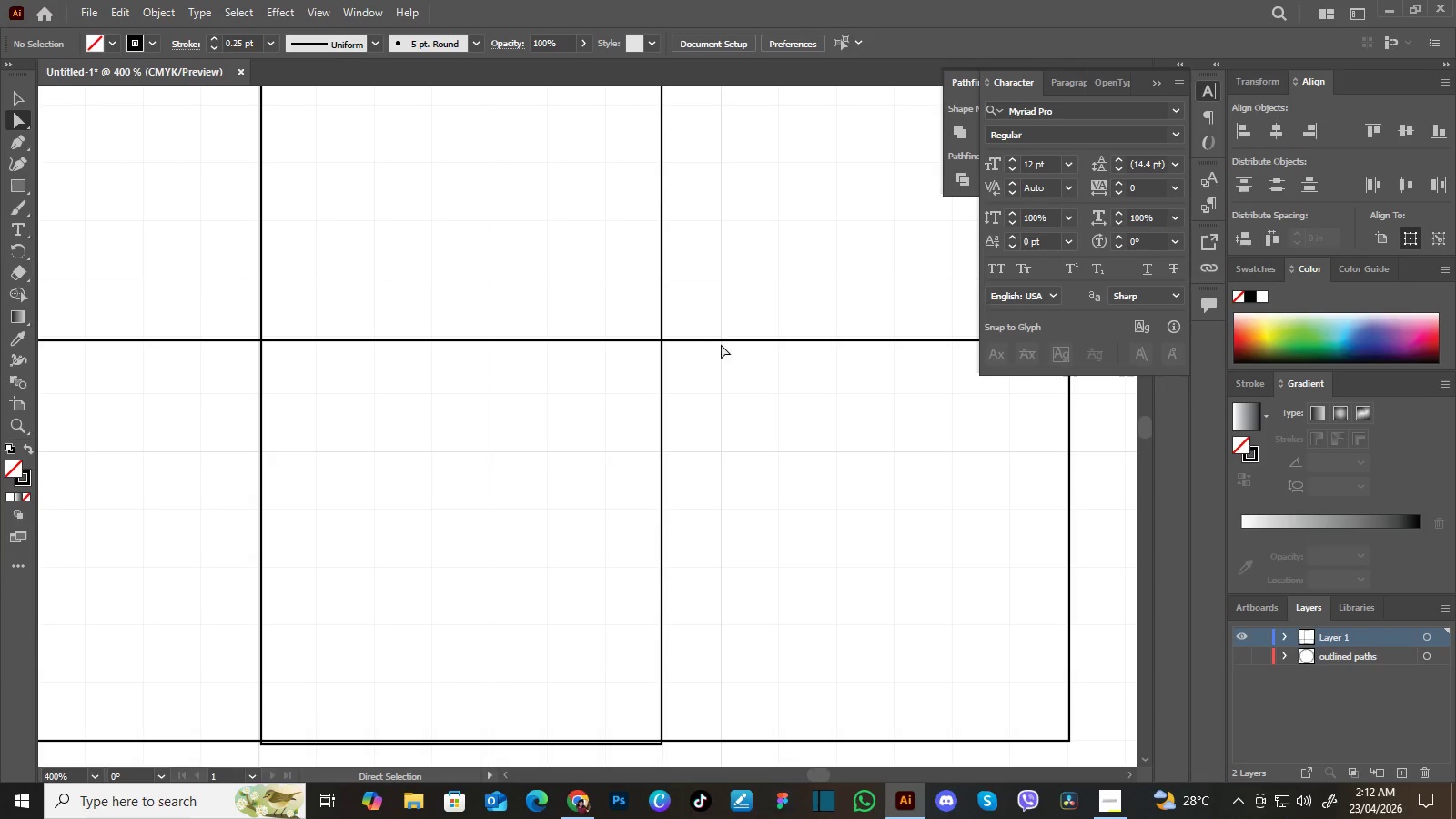 
left_click_drag(start_coordinate=[637, 357], to_coordinate=[651, 417])
 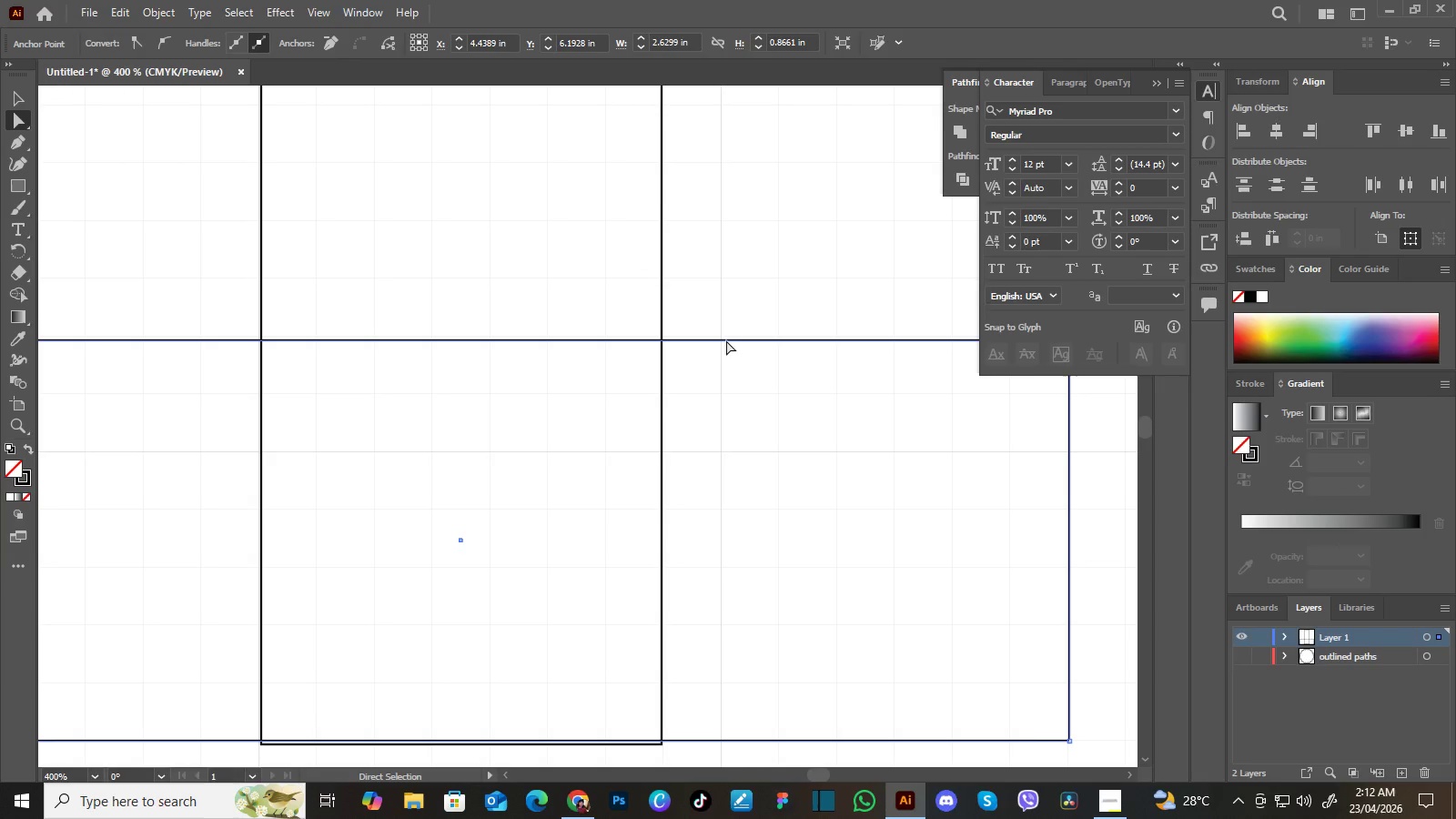 
left_click([726, 340])
 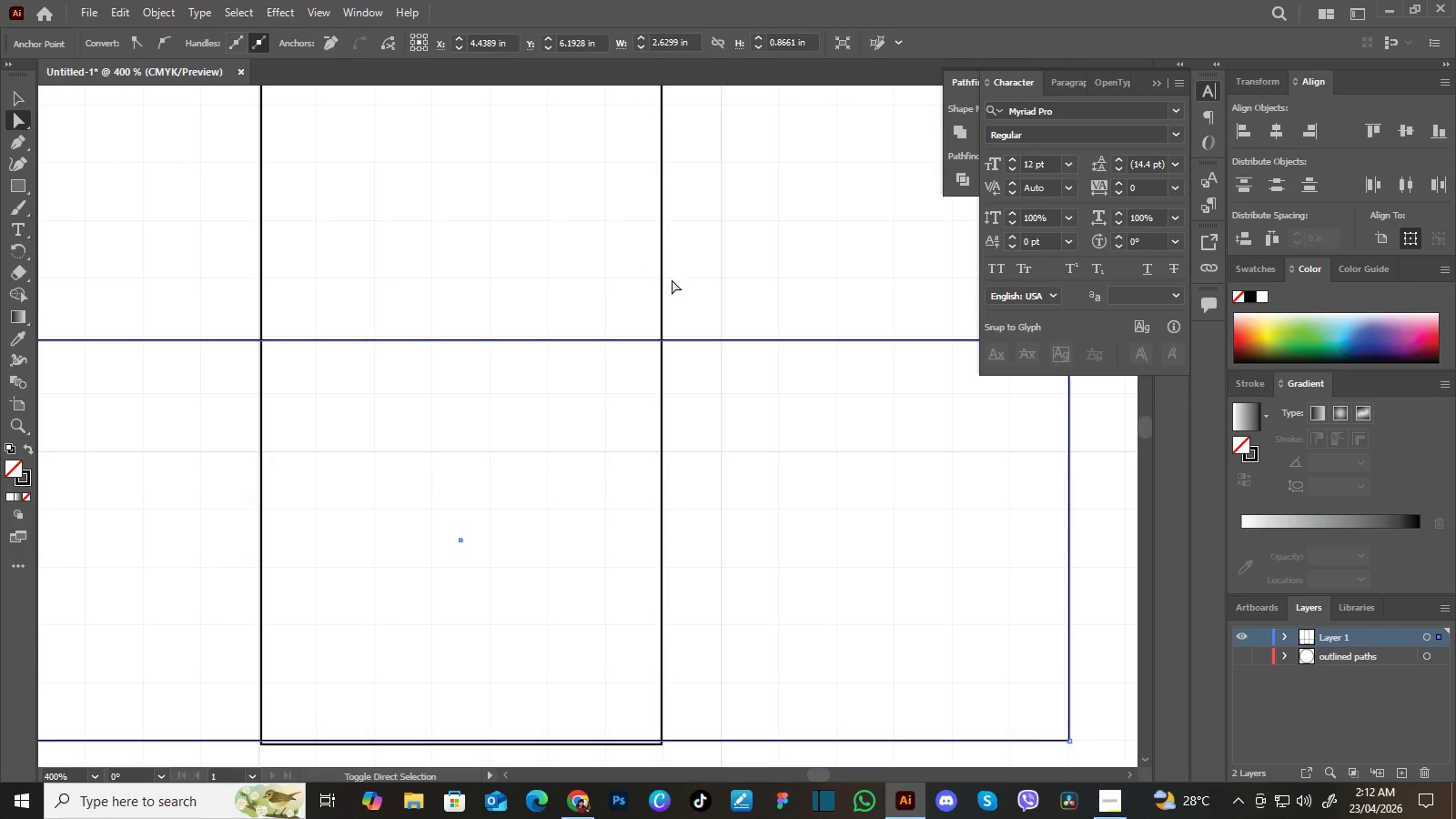 
hold_key(key=ShiftLeft, duration=1.5)
left_click([662, 274])
 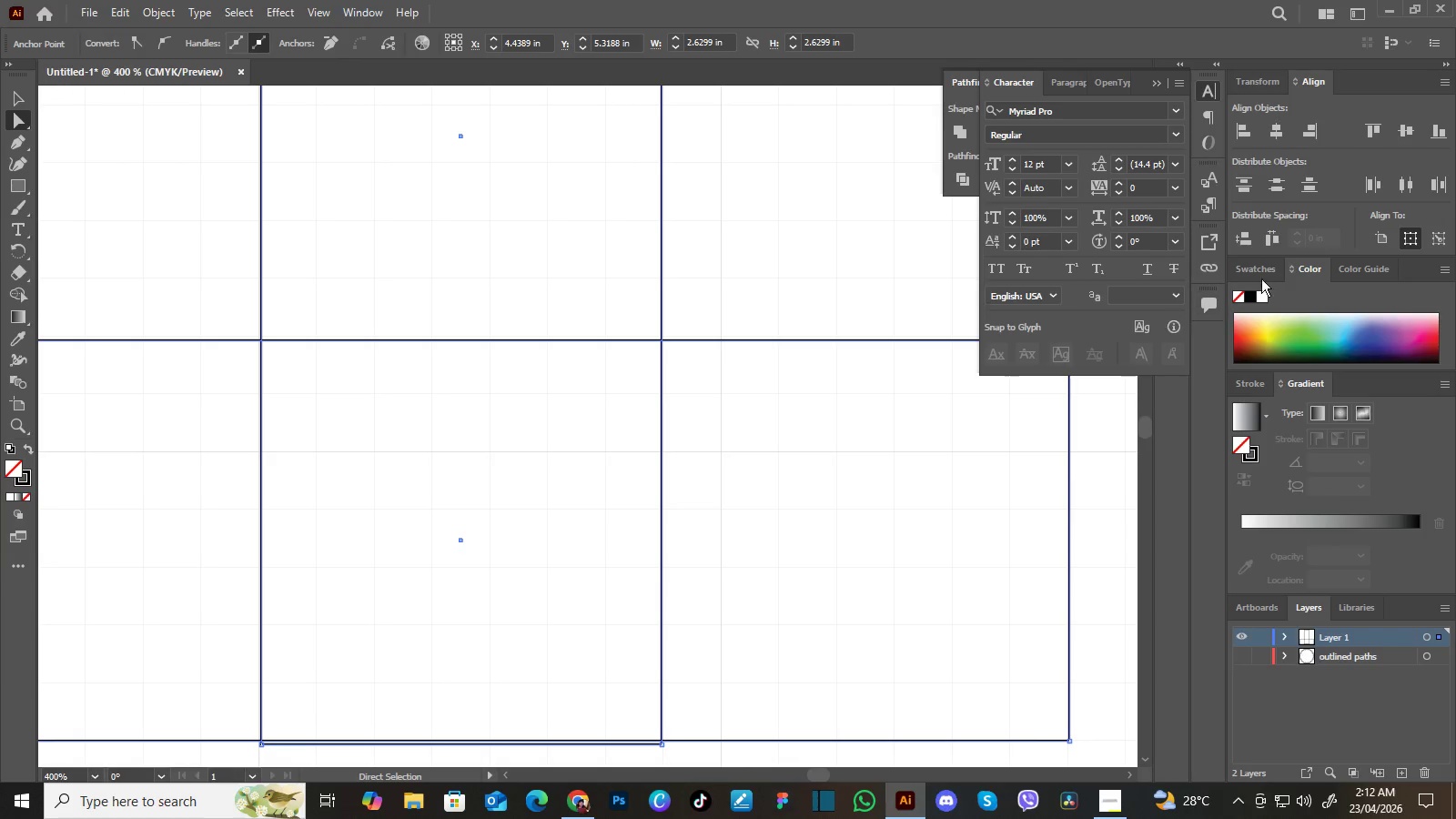 
key(Shift+ShiftLeft)
 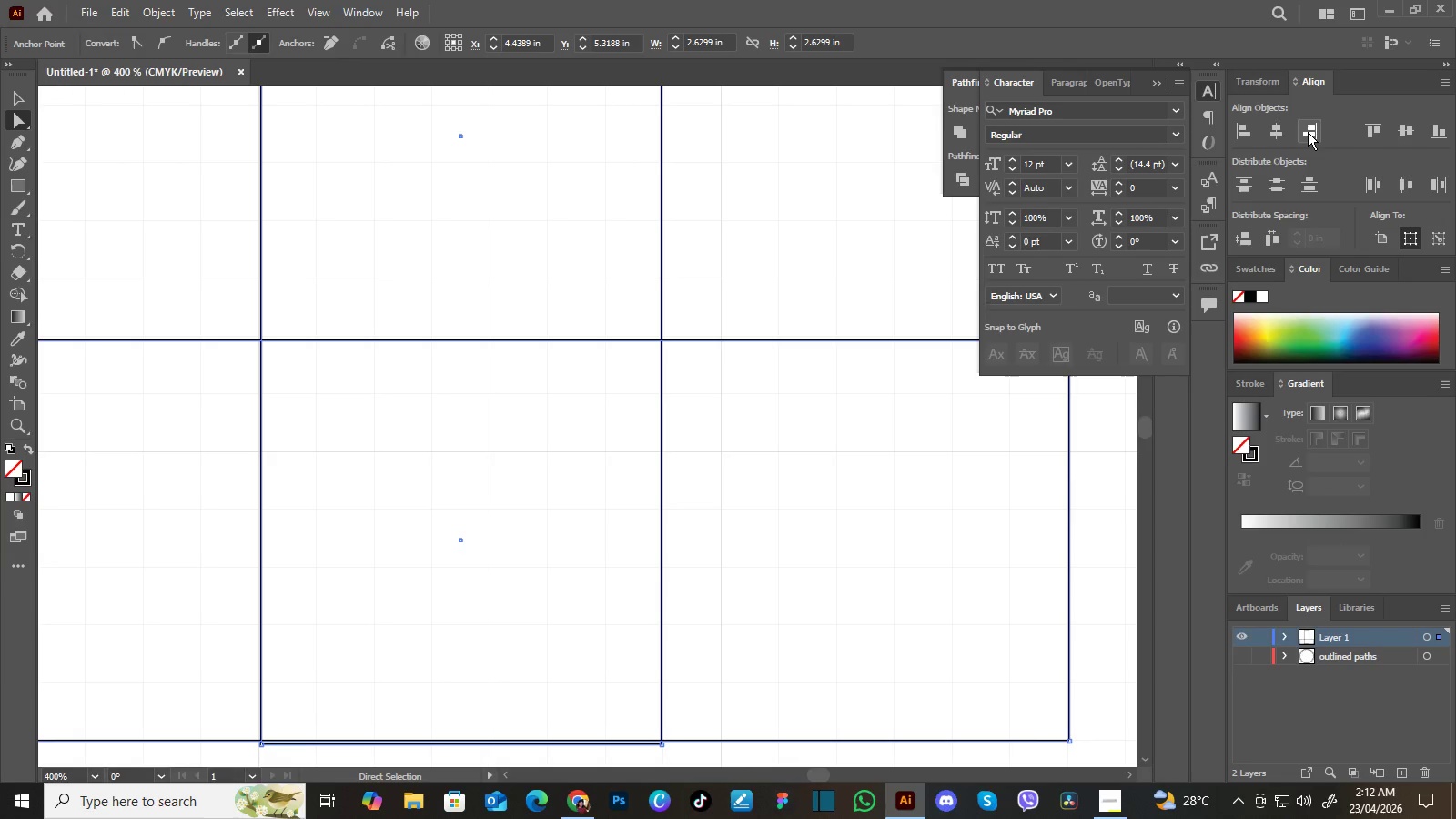 
left_click([1308, 132])
 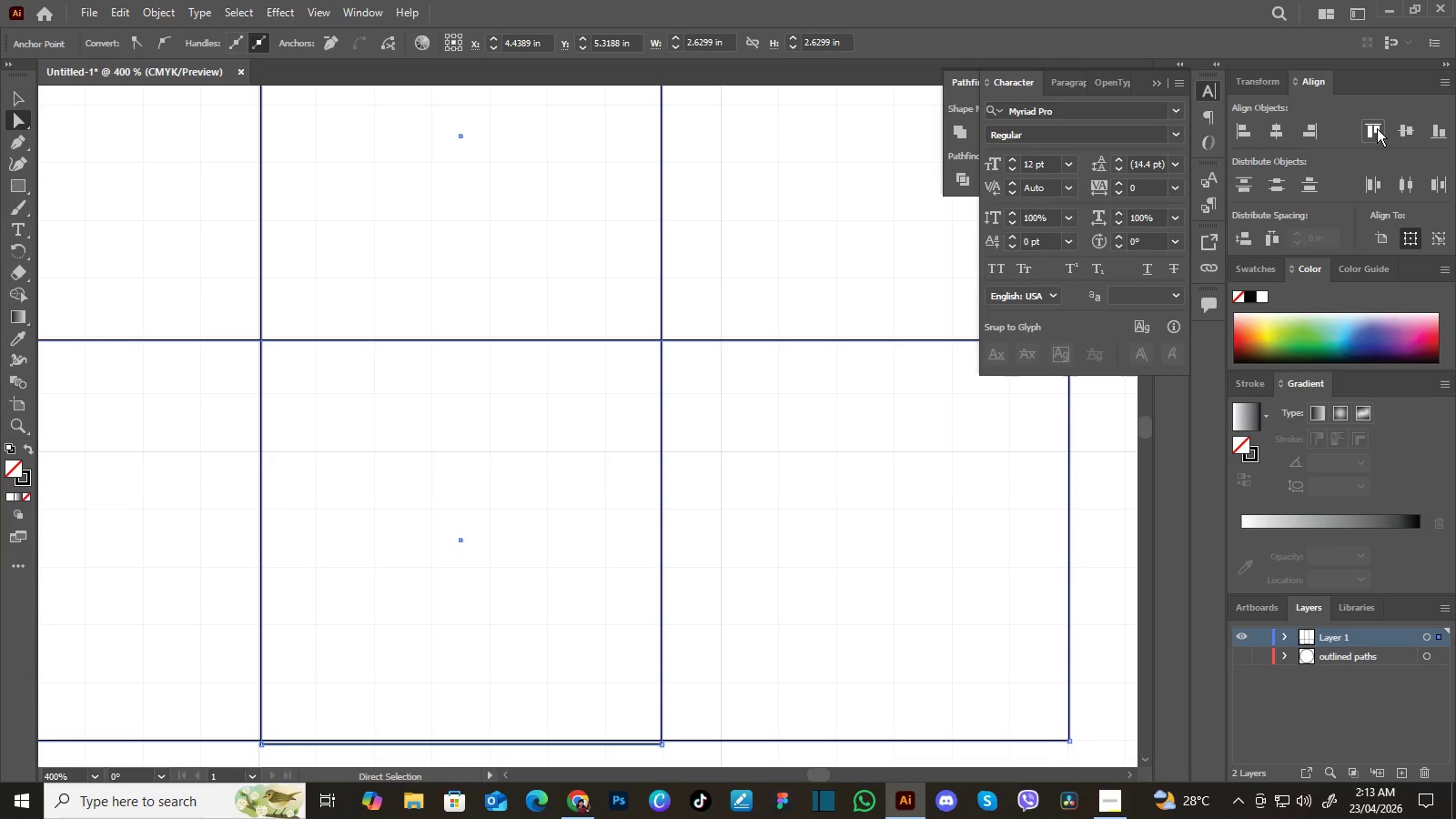 
left_click([1377, 128])
 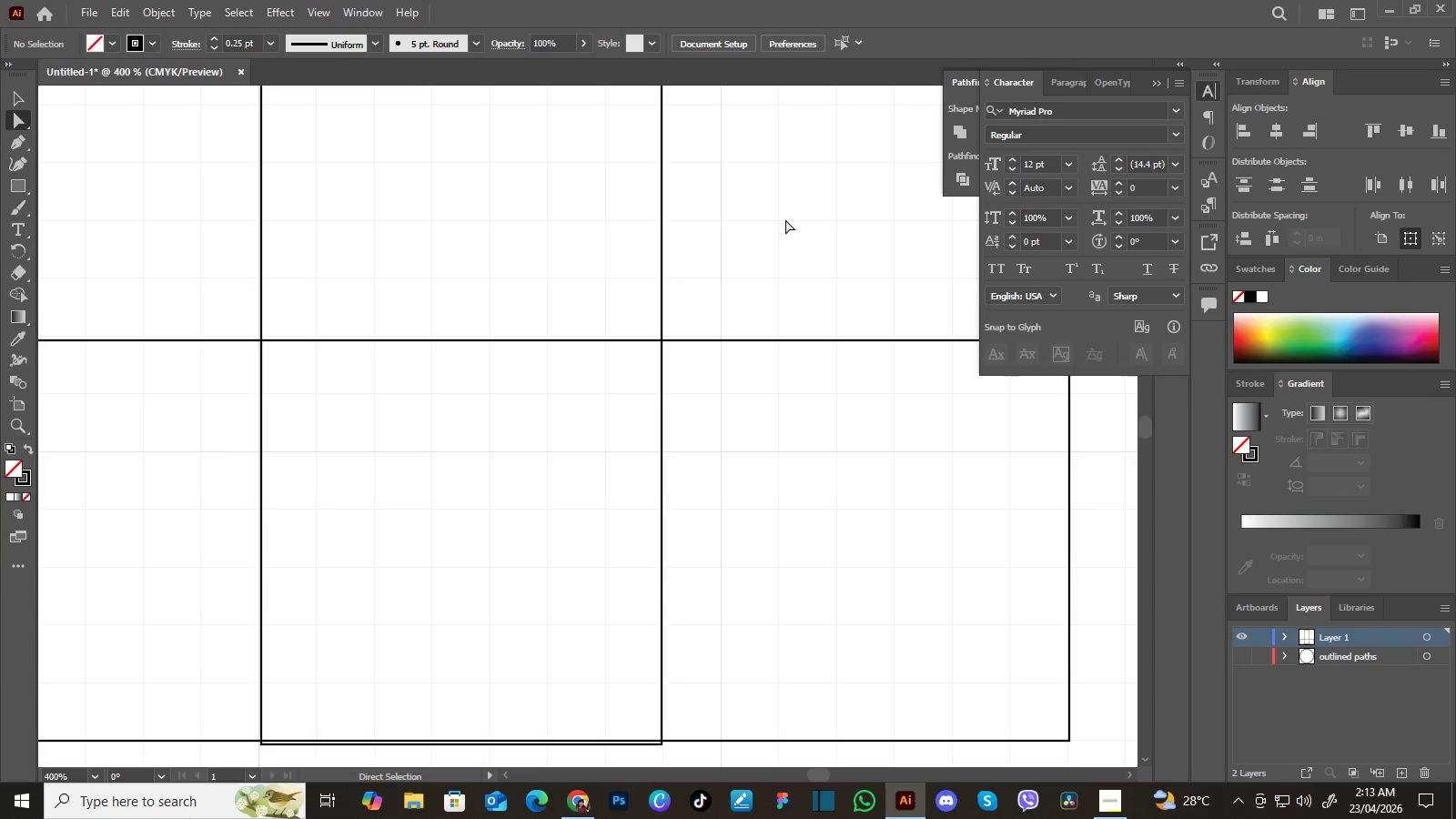 
left_click([866, 228])
 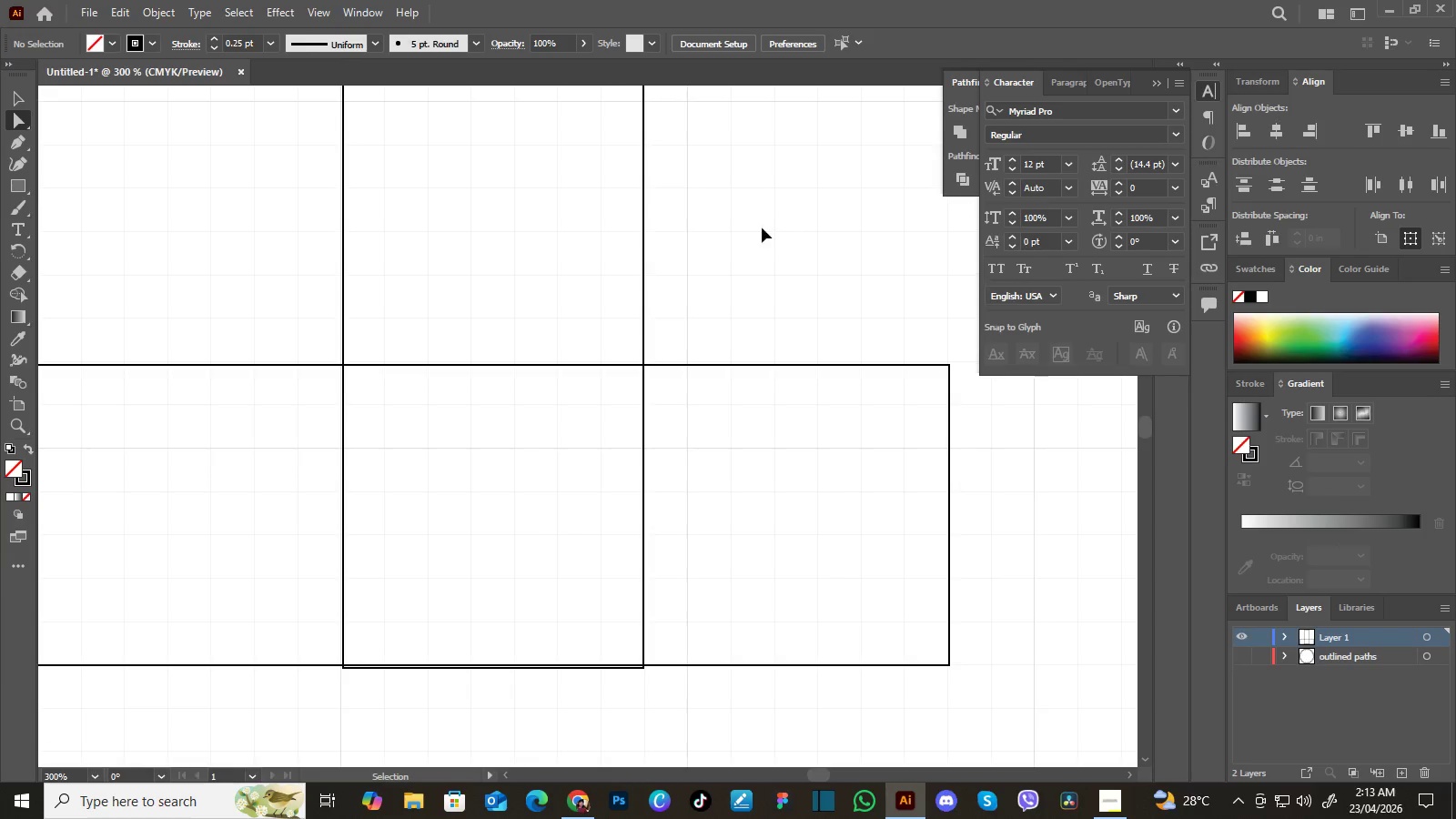 
key(Control+Minus)
 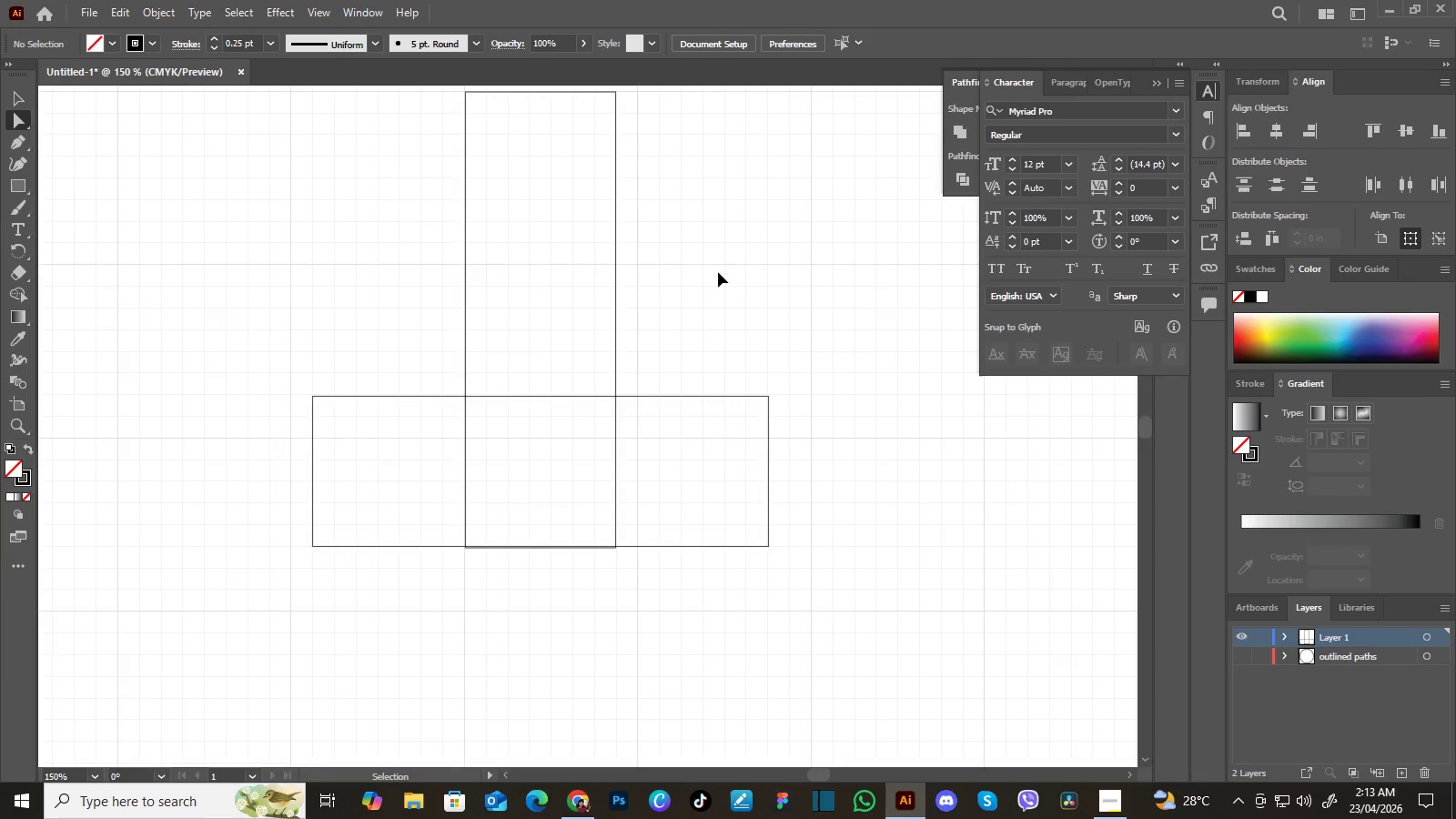 
key(Control+Minus)
 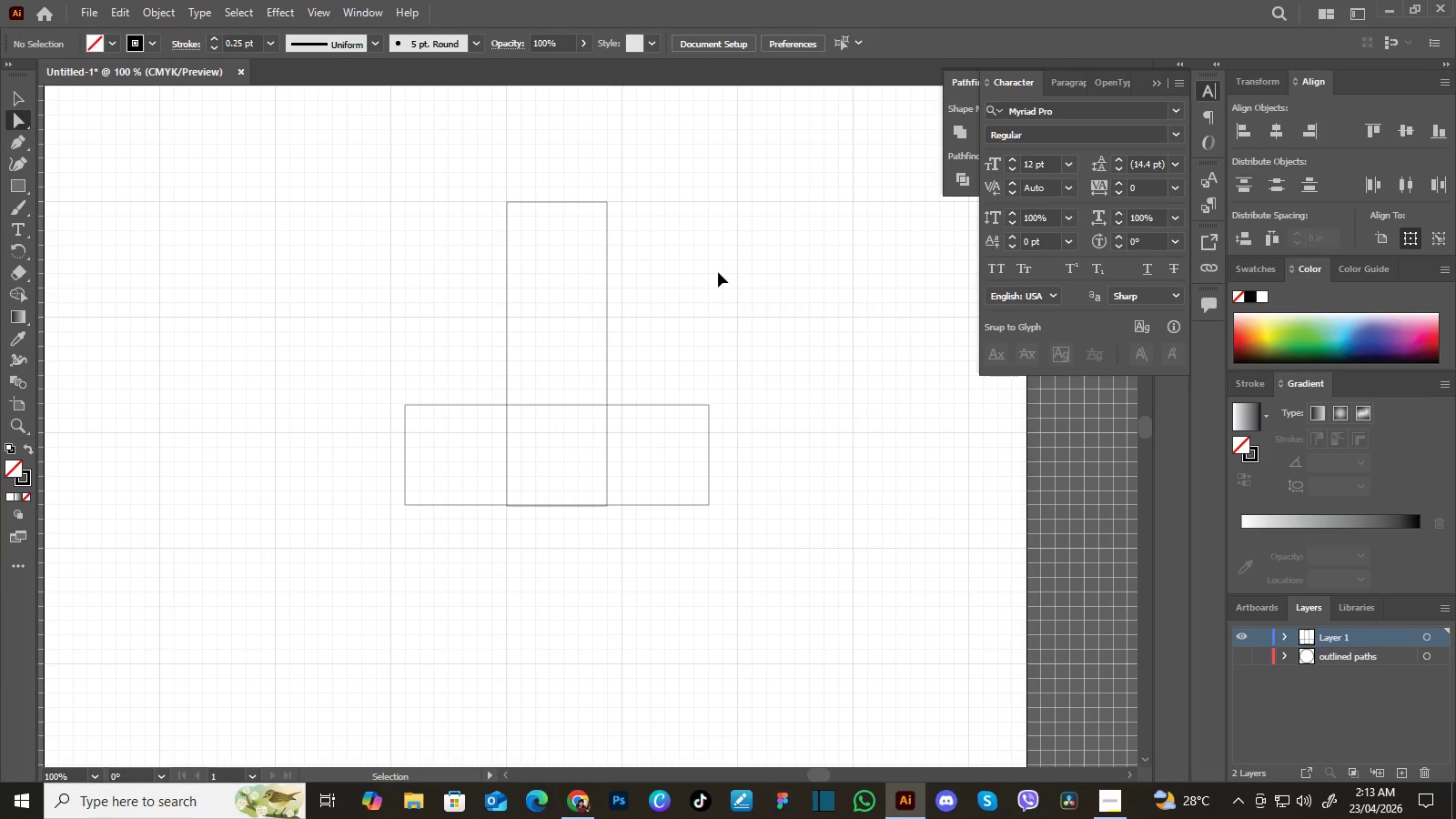 
key(Control+Minus)
 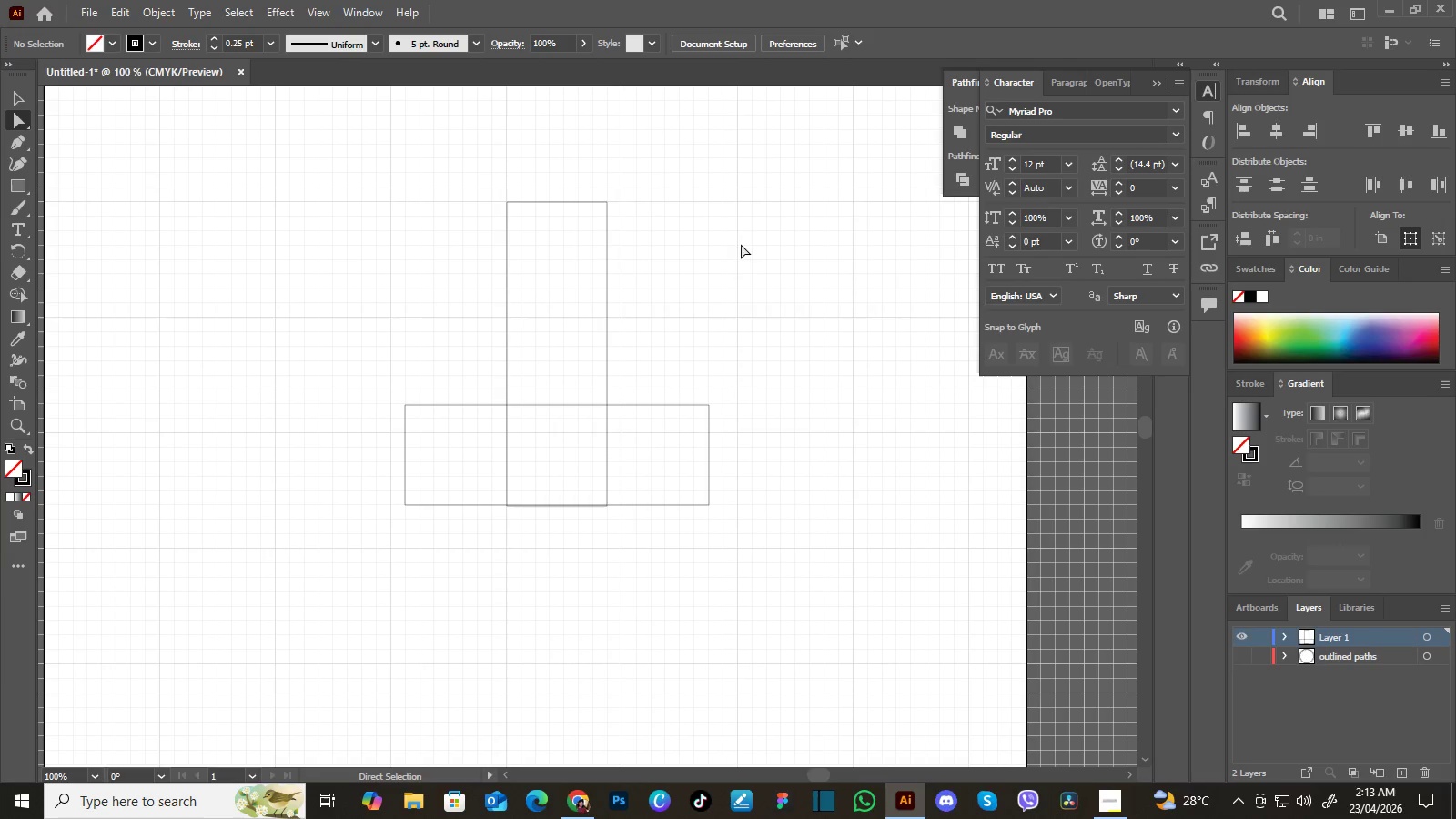 
key(Control+Minus)
 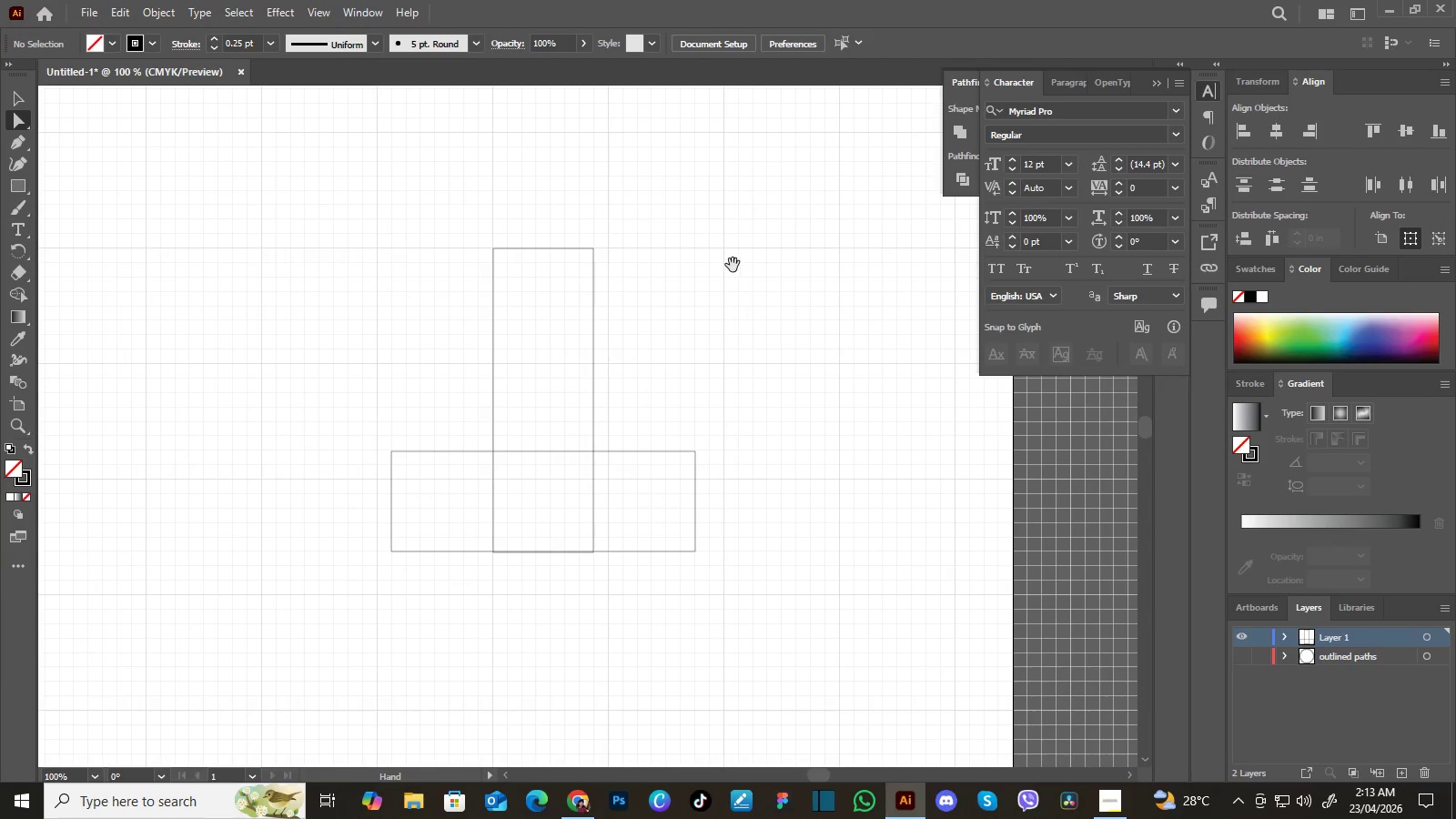 
hold_key(key=Space, duration=0.95)
 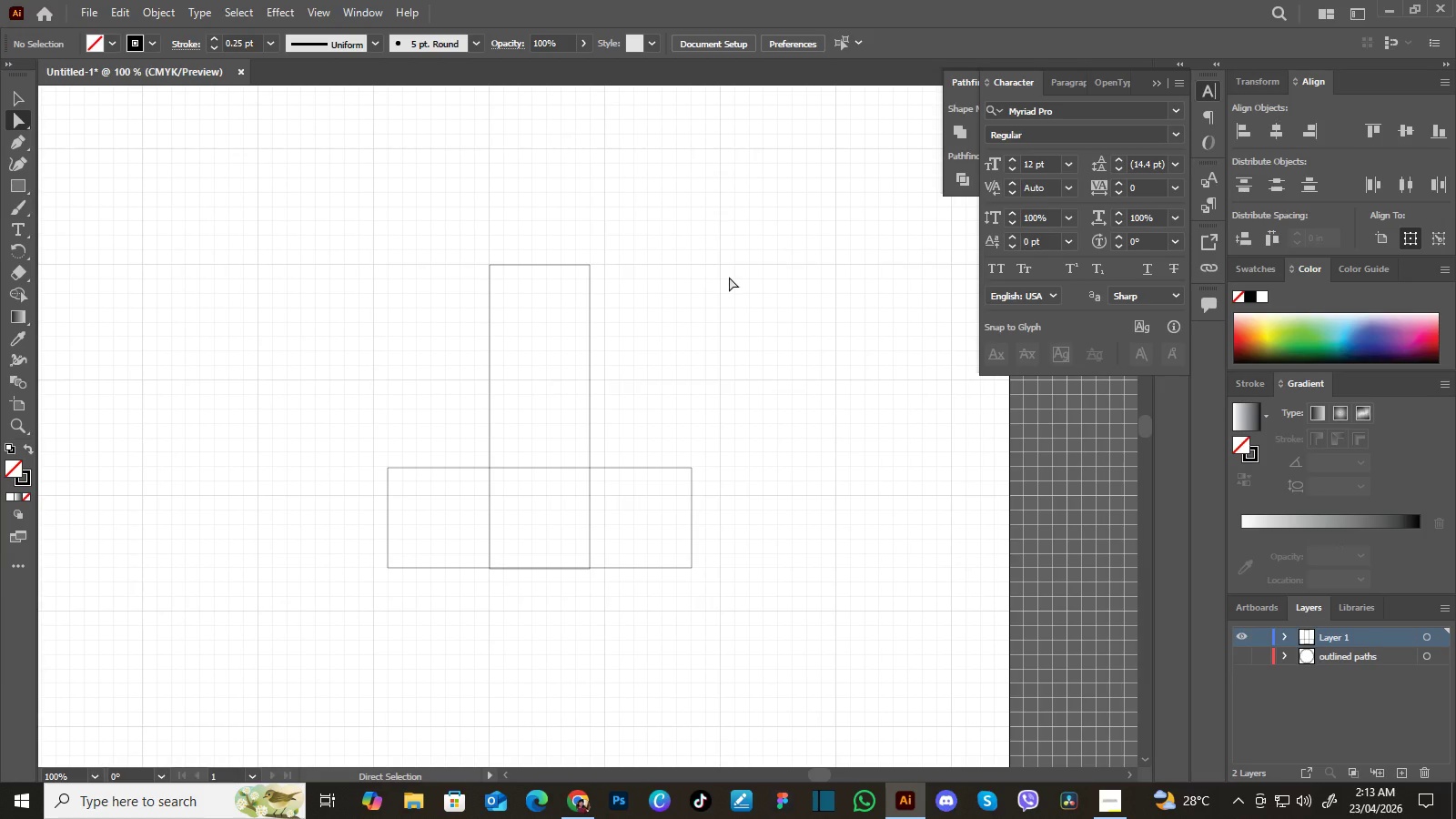 
left_click_drag(start_coordinate=[744, 238], to_coordinate=[730, 284])
 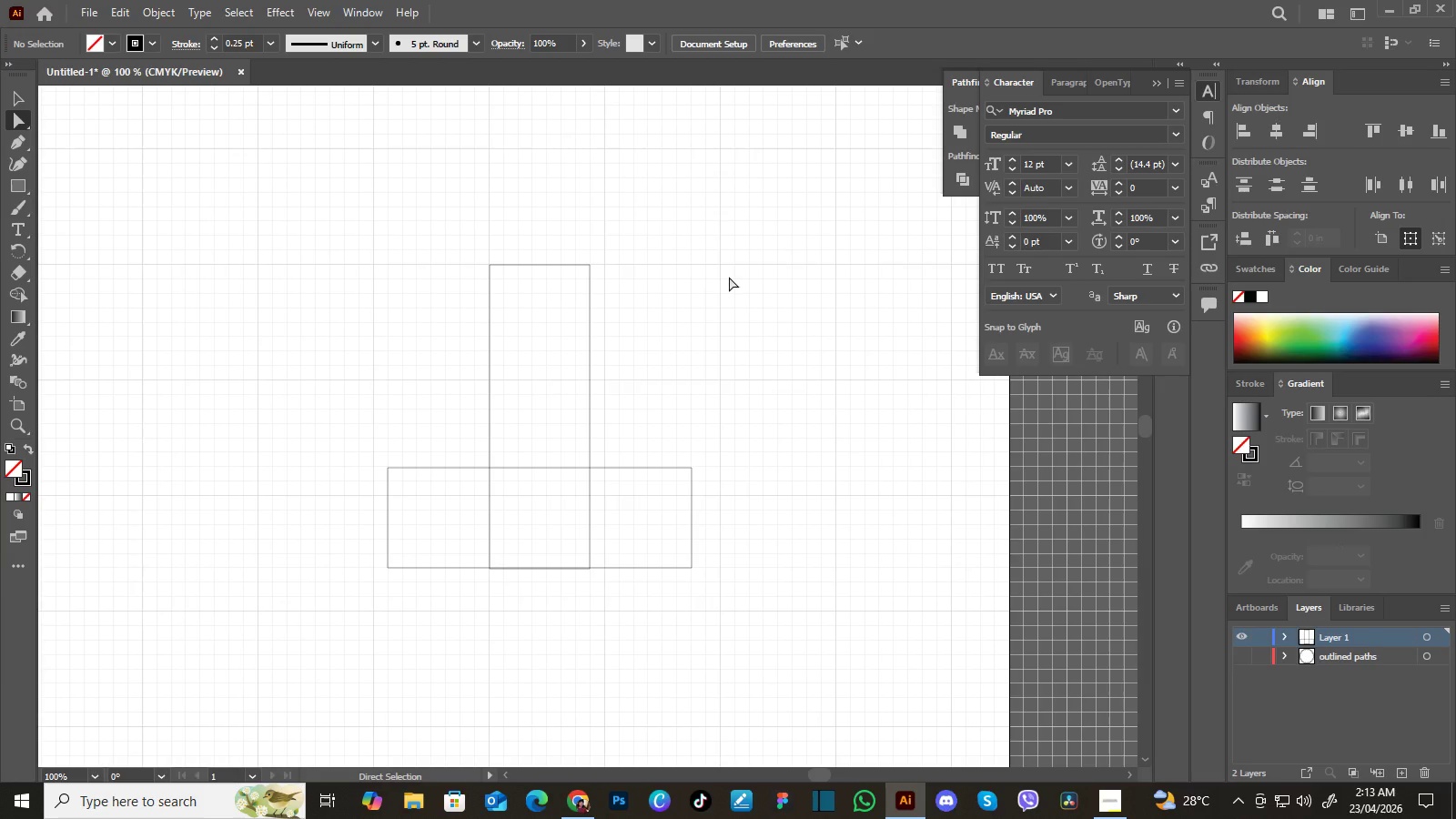 
left_click_drag(start_coordinate=[733, 260], to_coordinate=[729, 277])
 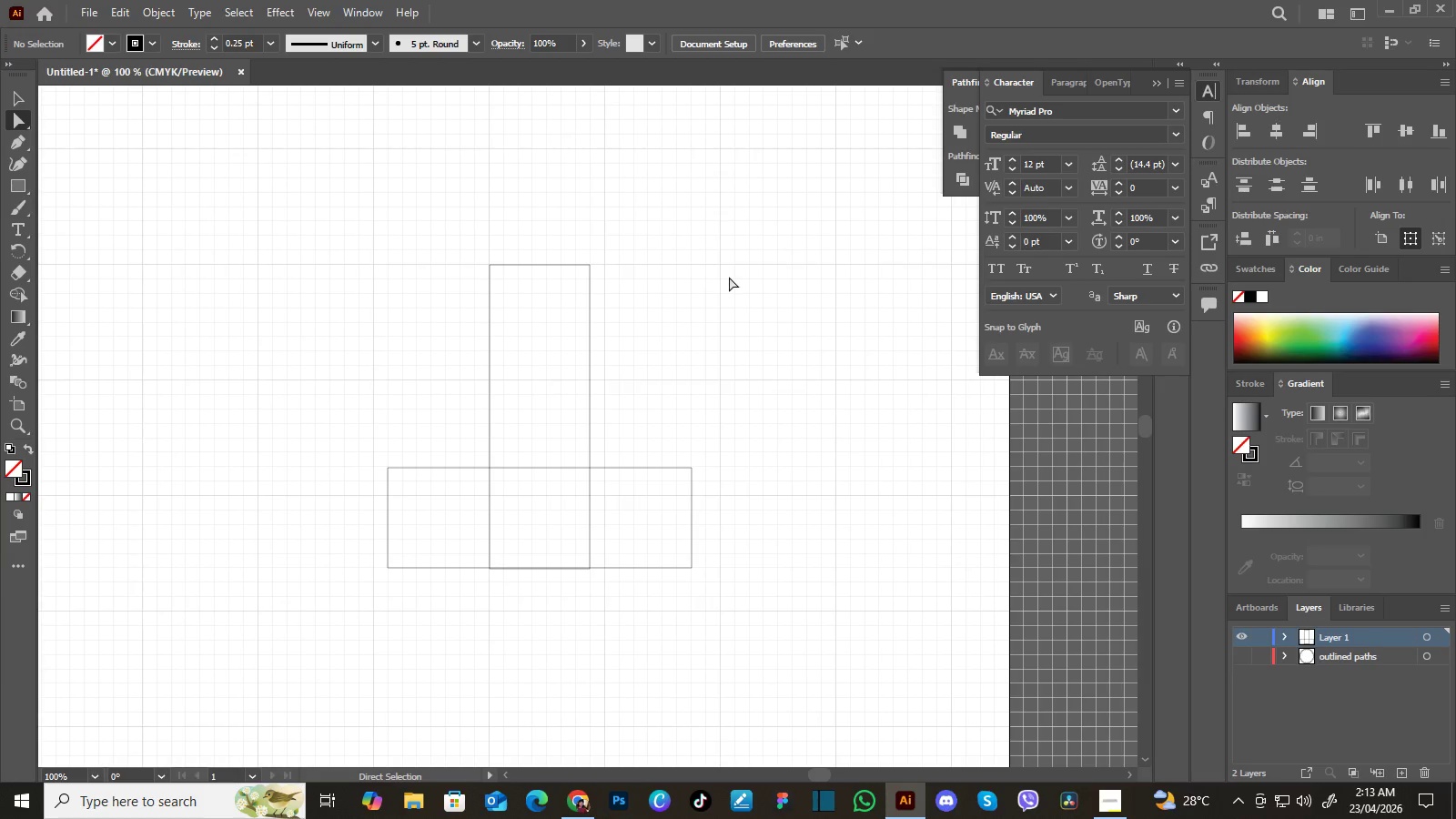 
double_click([729, 277])
 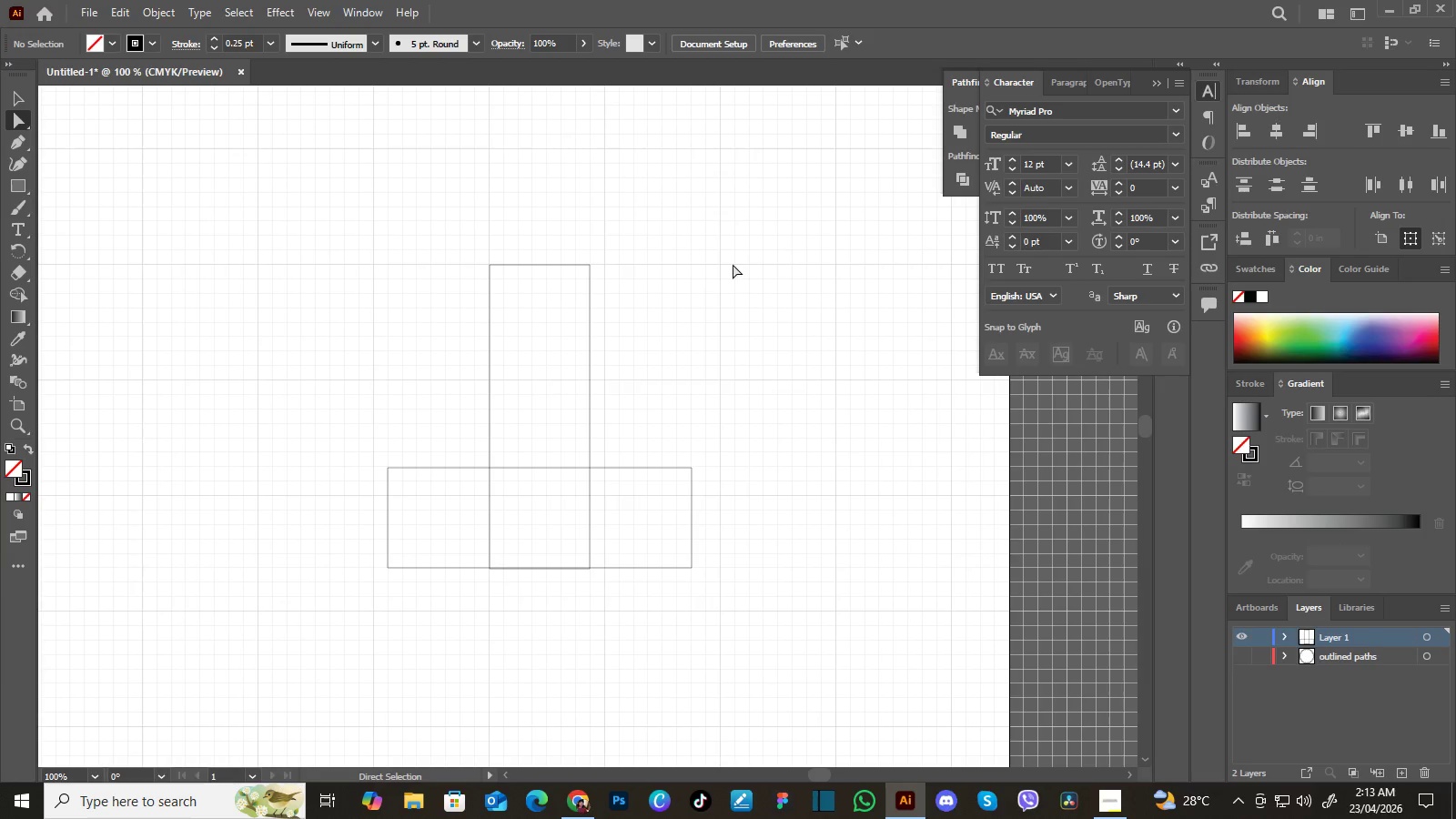 
double_click([729, 277])
 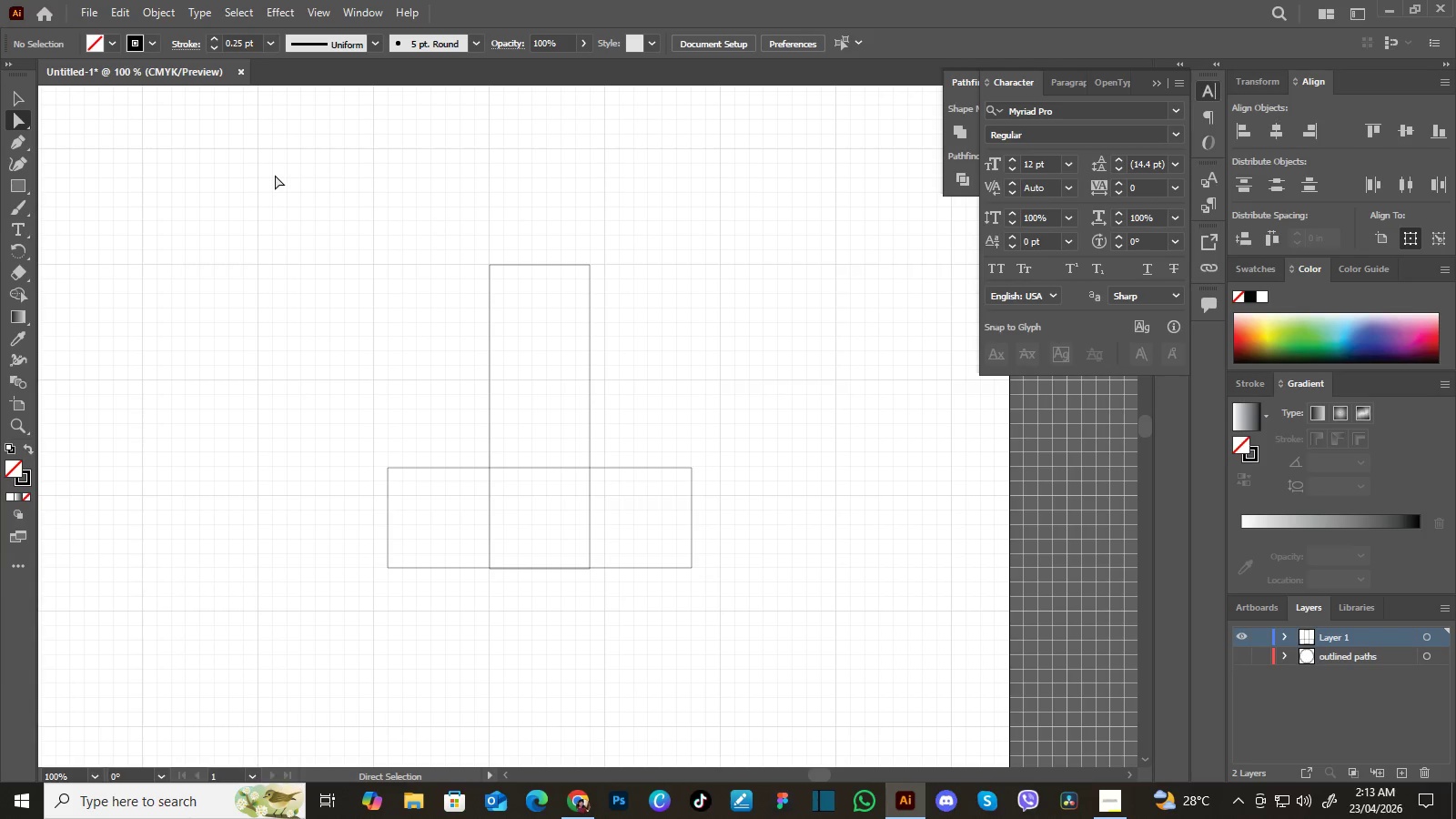 
double_click([275, 175])
 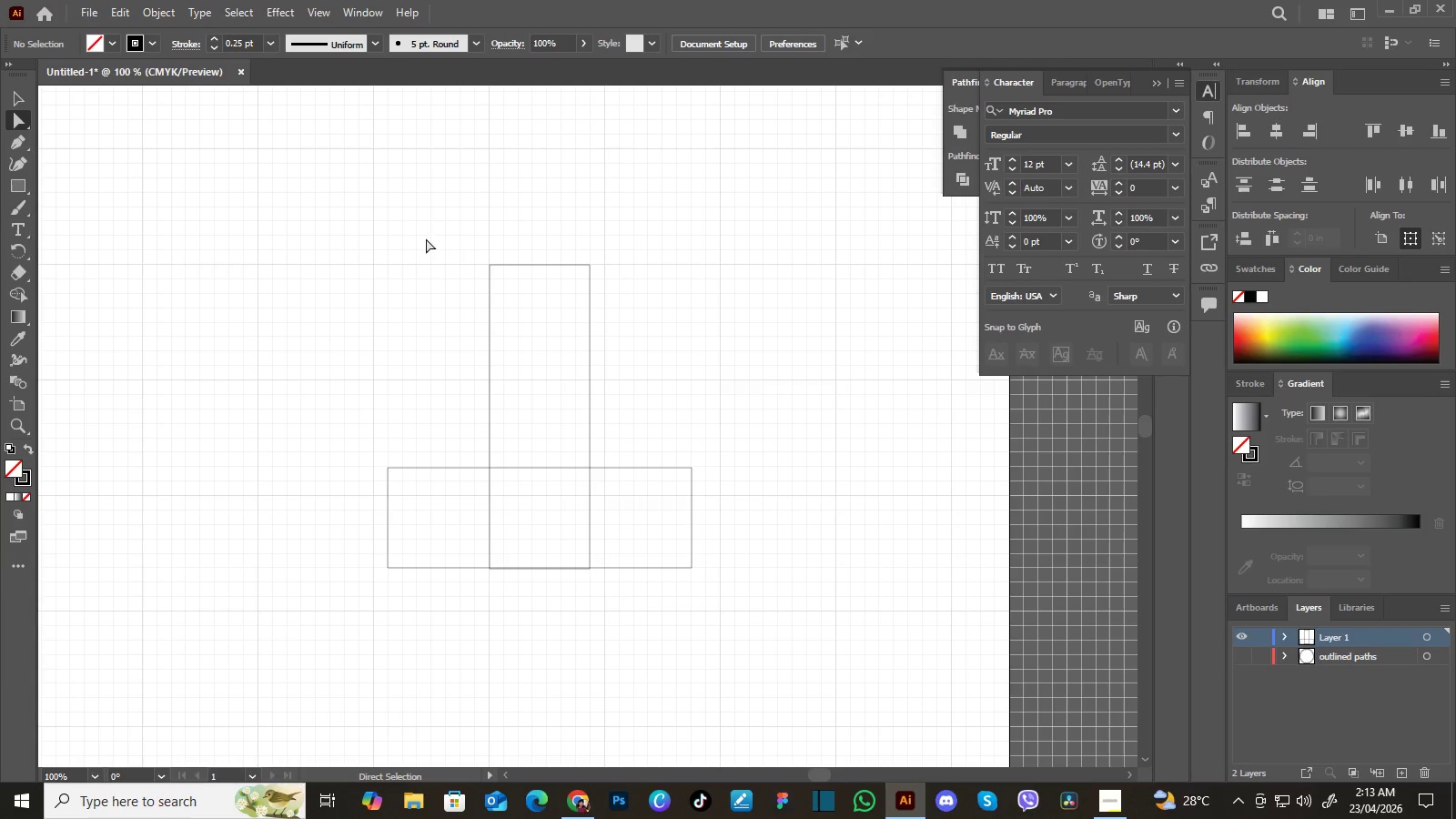 
triple_click([275, 175])
 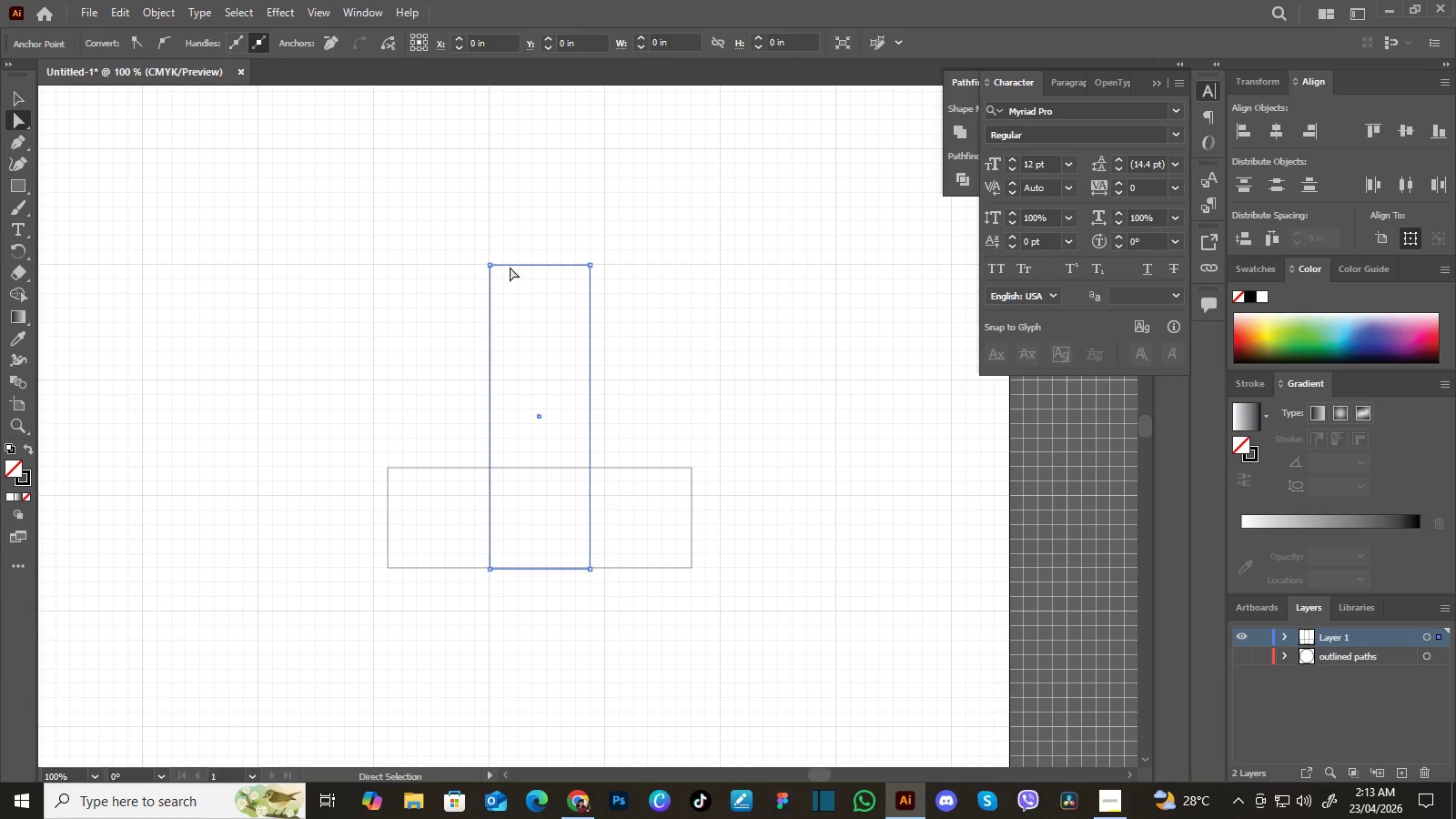 
double_click([510, 267])
 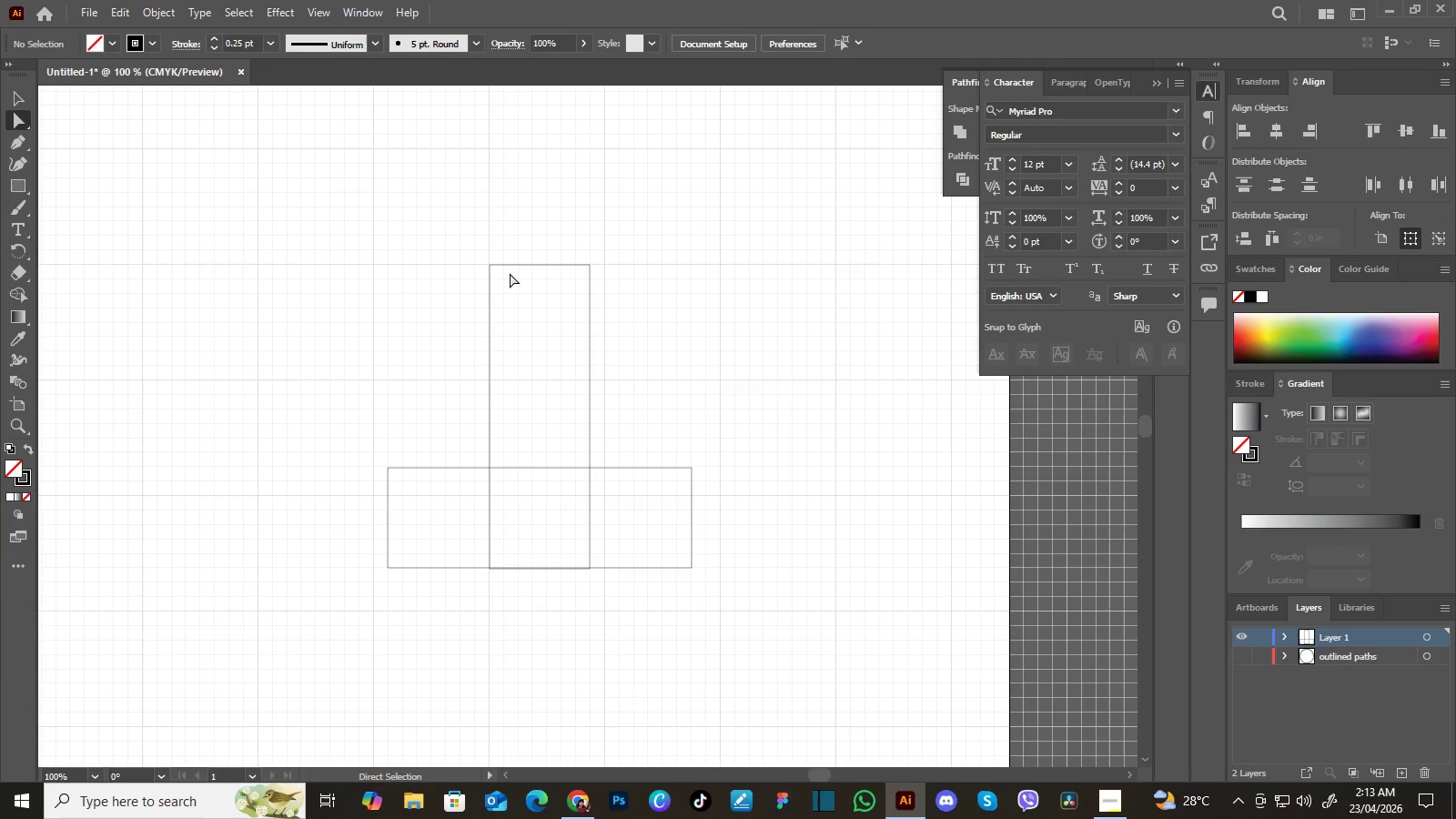 
double_click([510, 273])
 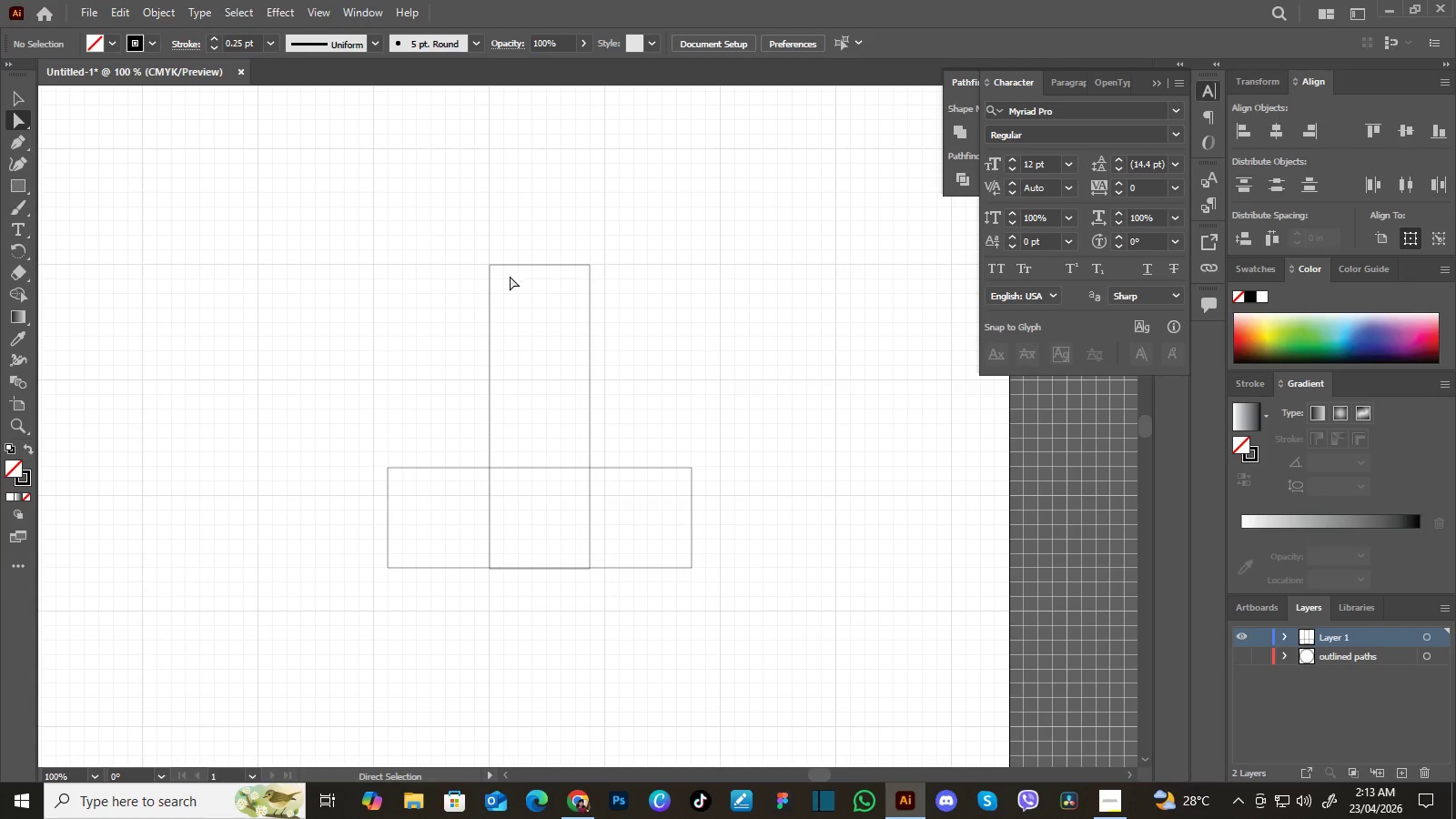 
triple_click([510, 273])
 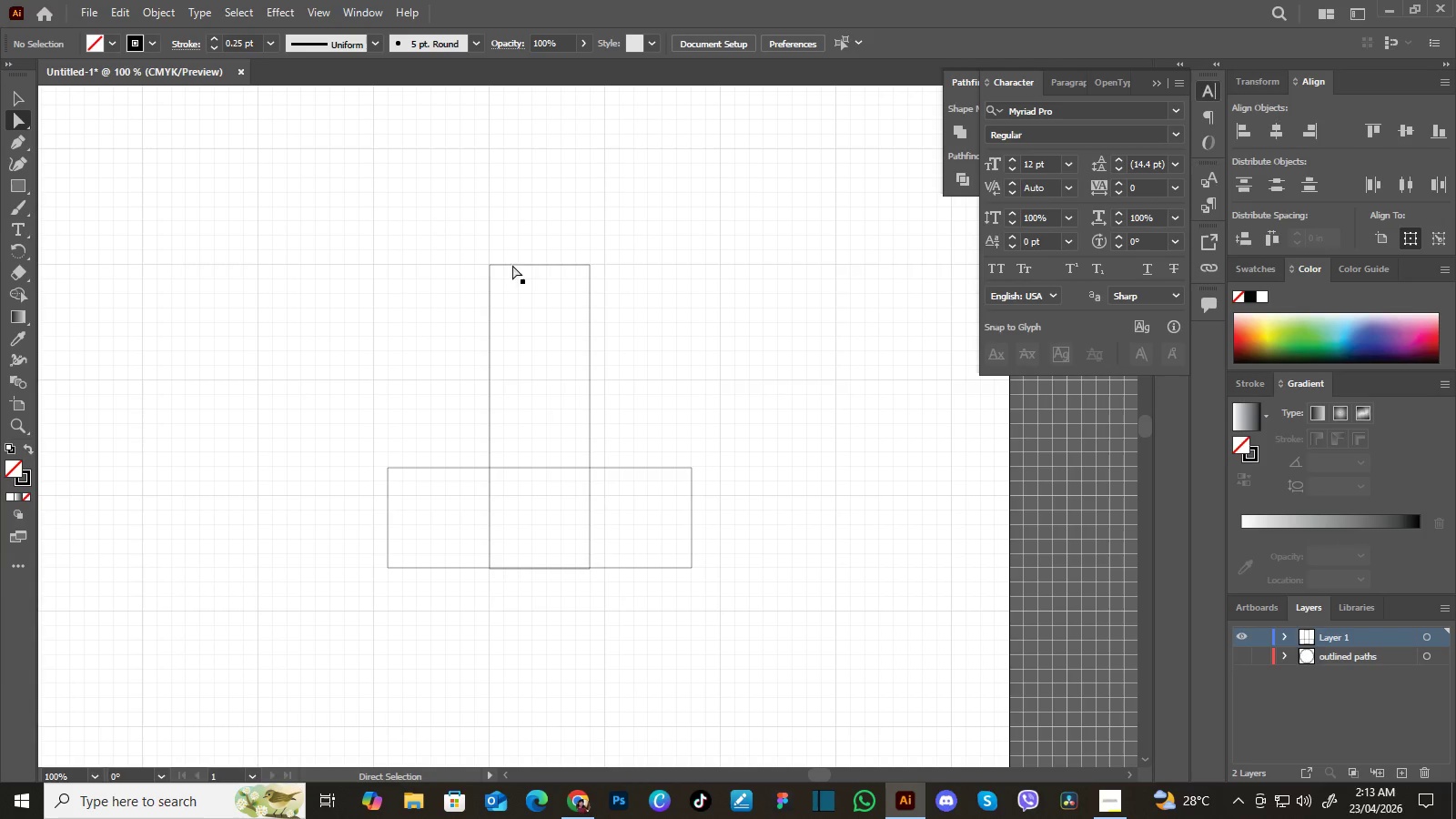 
triple_click([510, 276])
 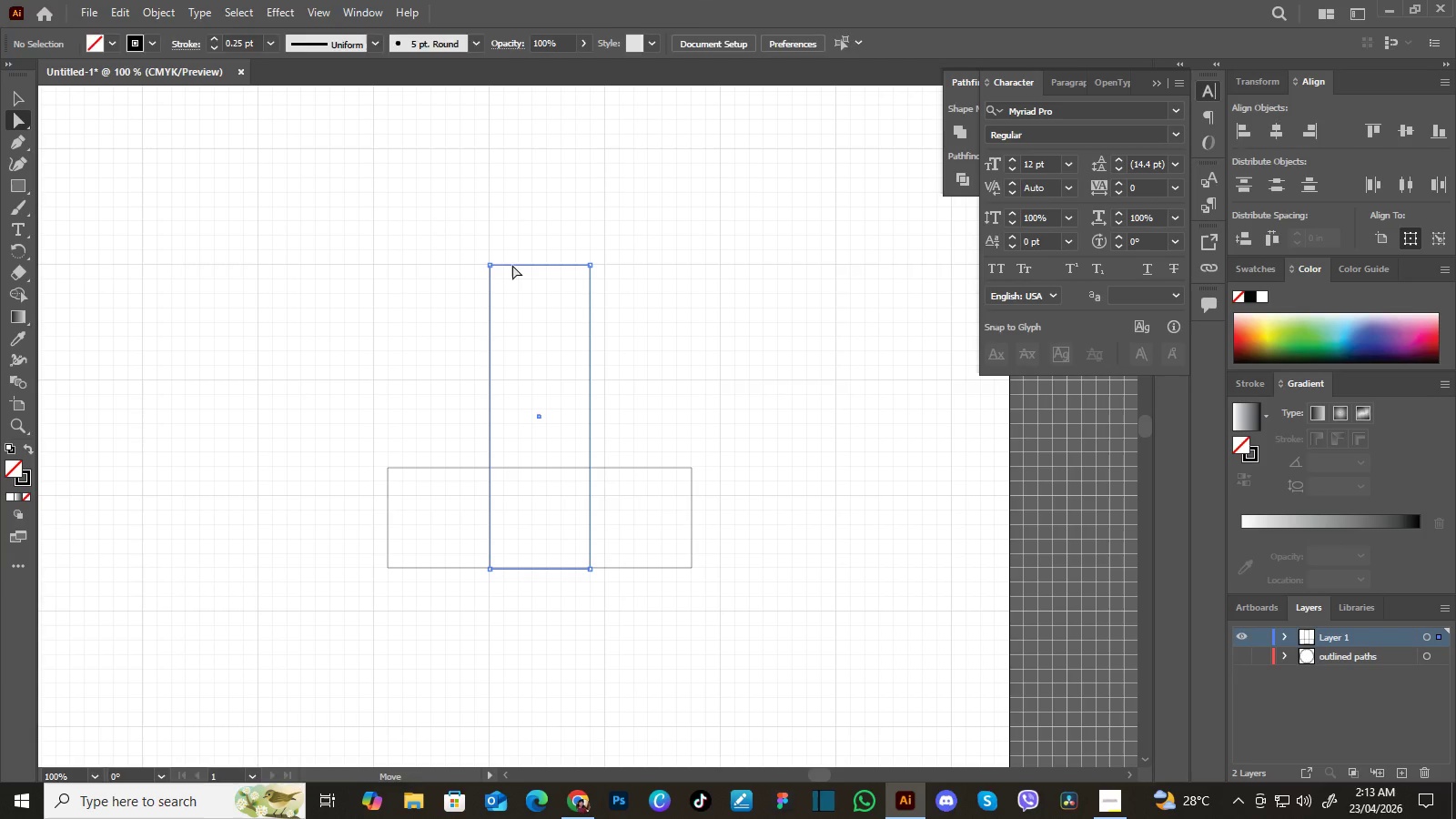 
triple_click([510, 276])
 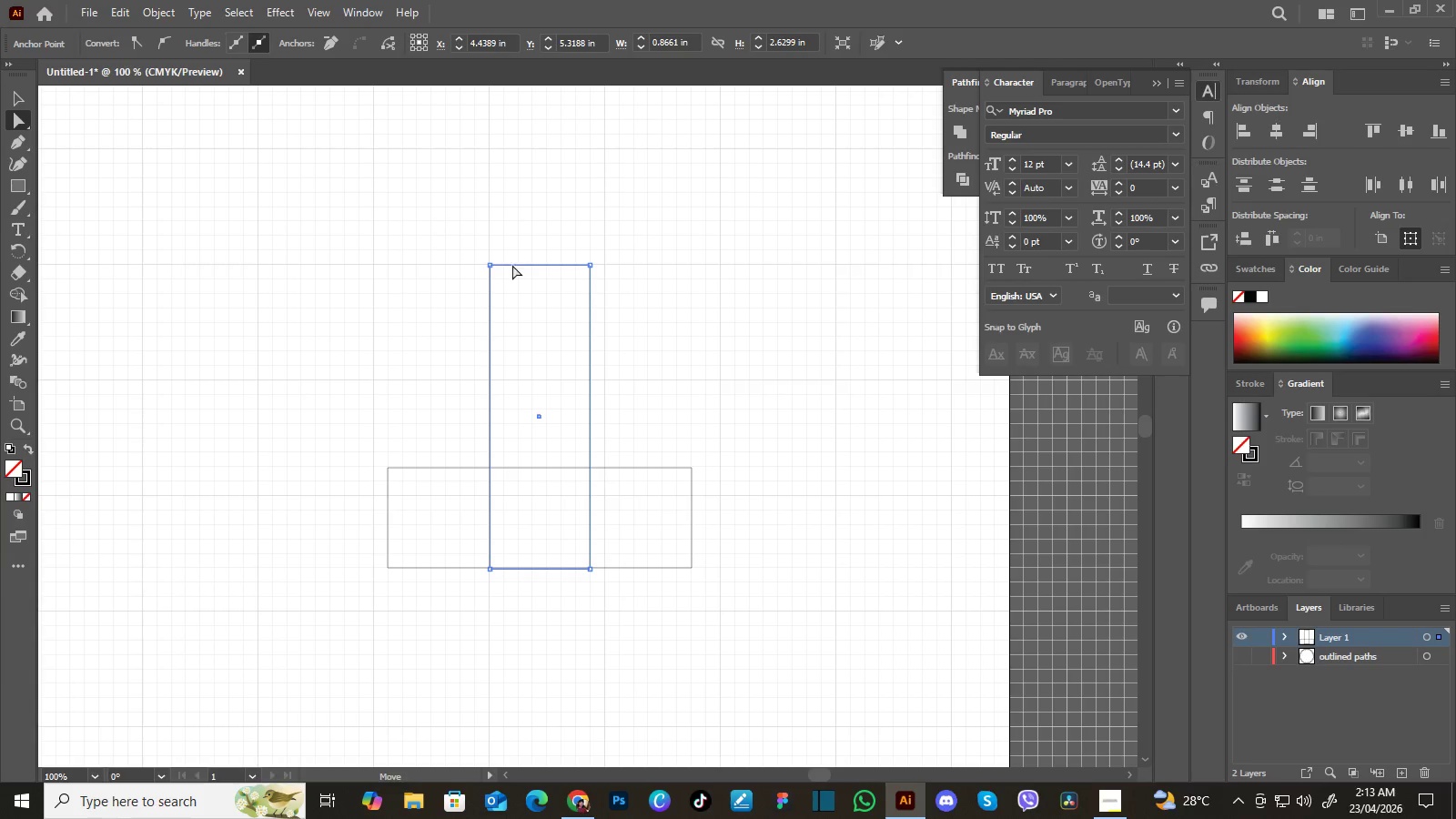 
triple_click([512, 265])
 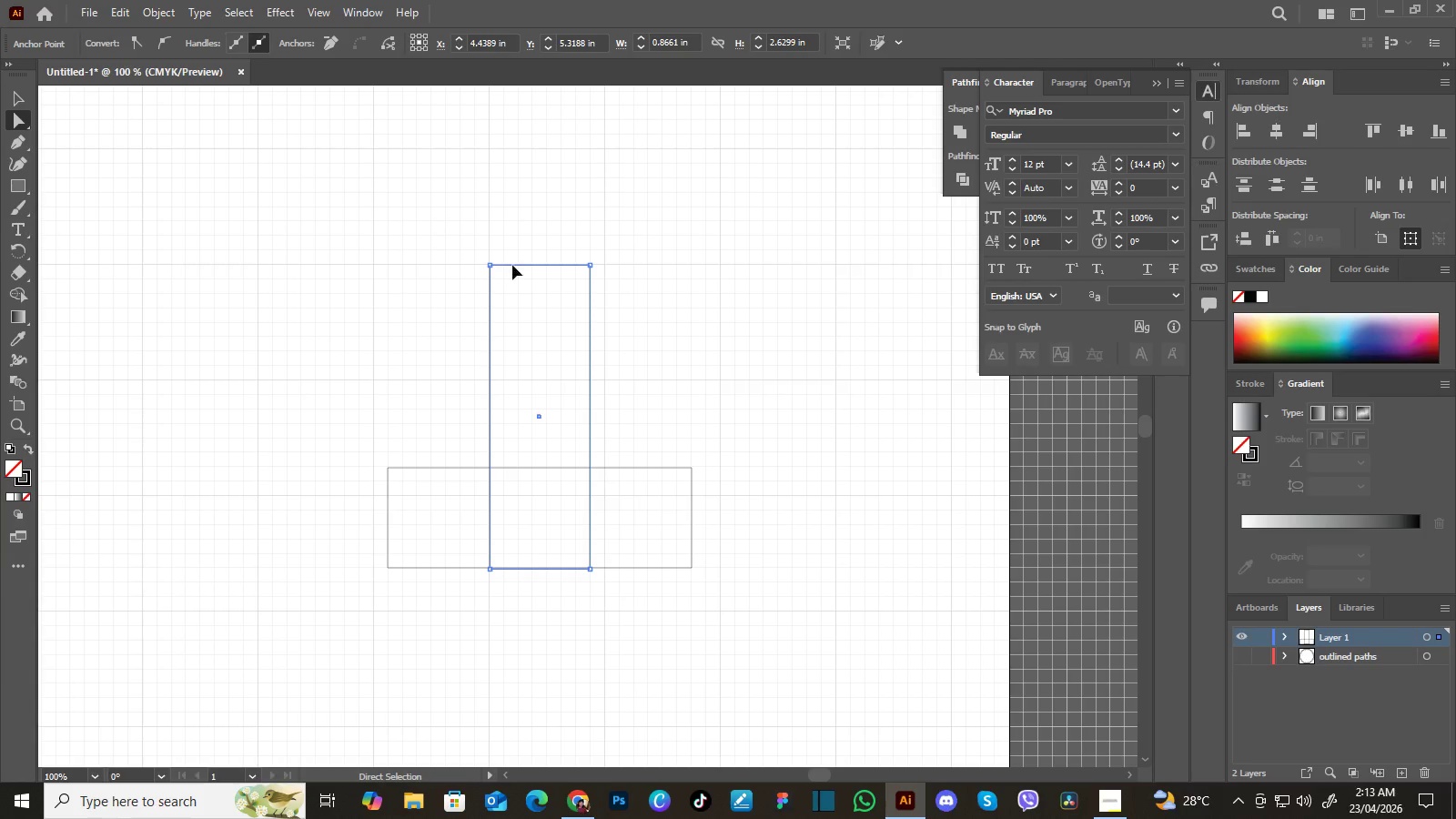 
triple_click([512, 265])
 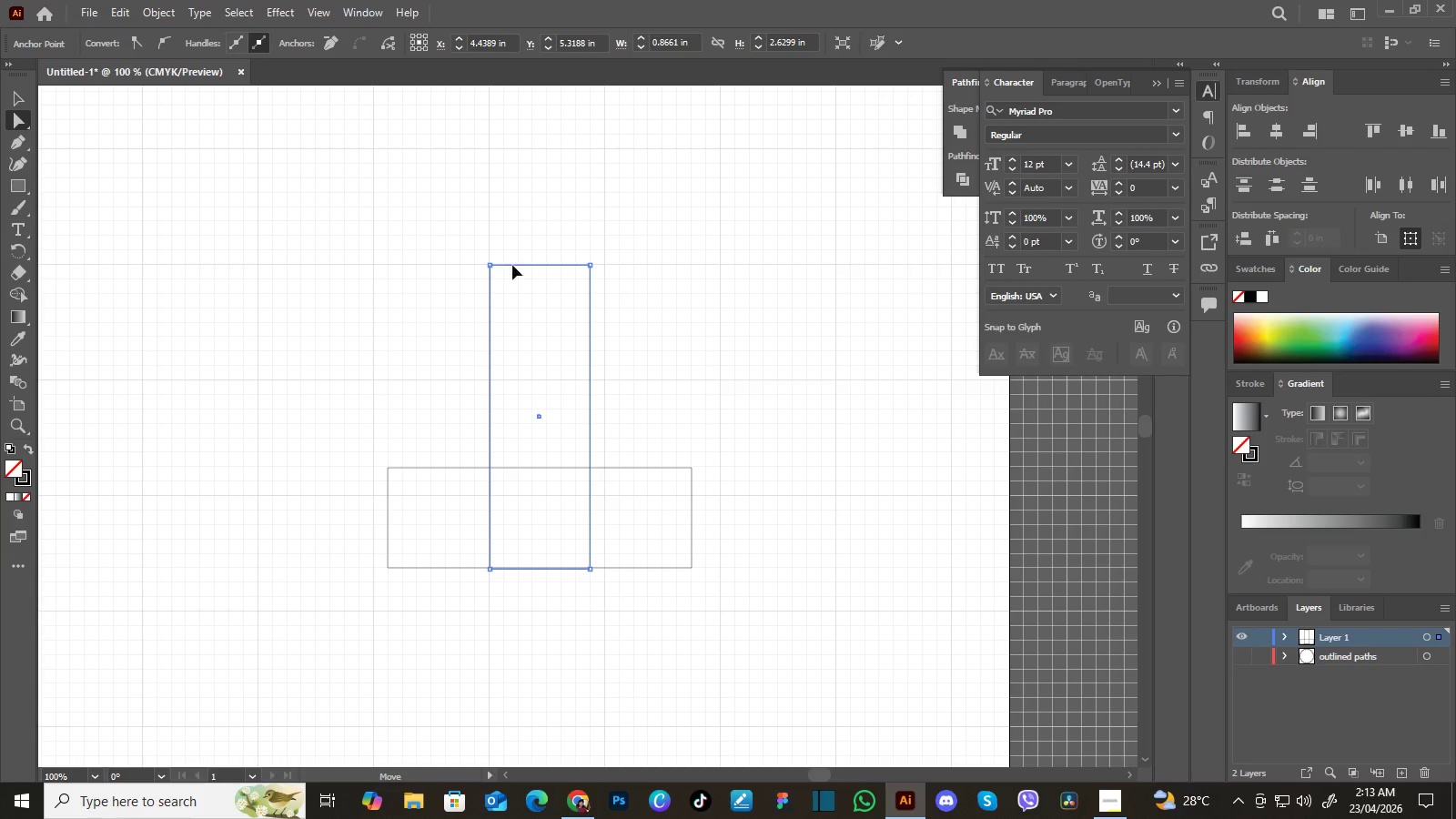 
triple_click([512, 265])
 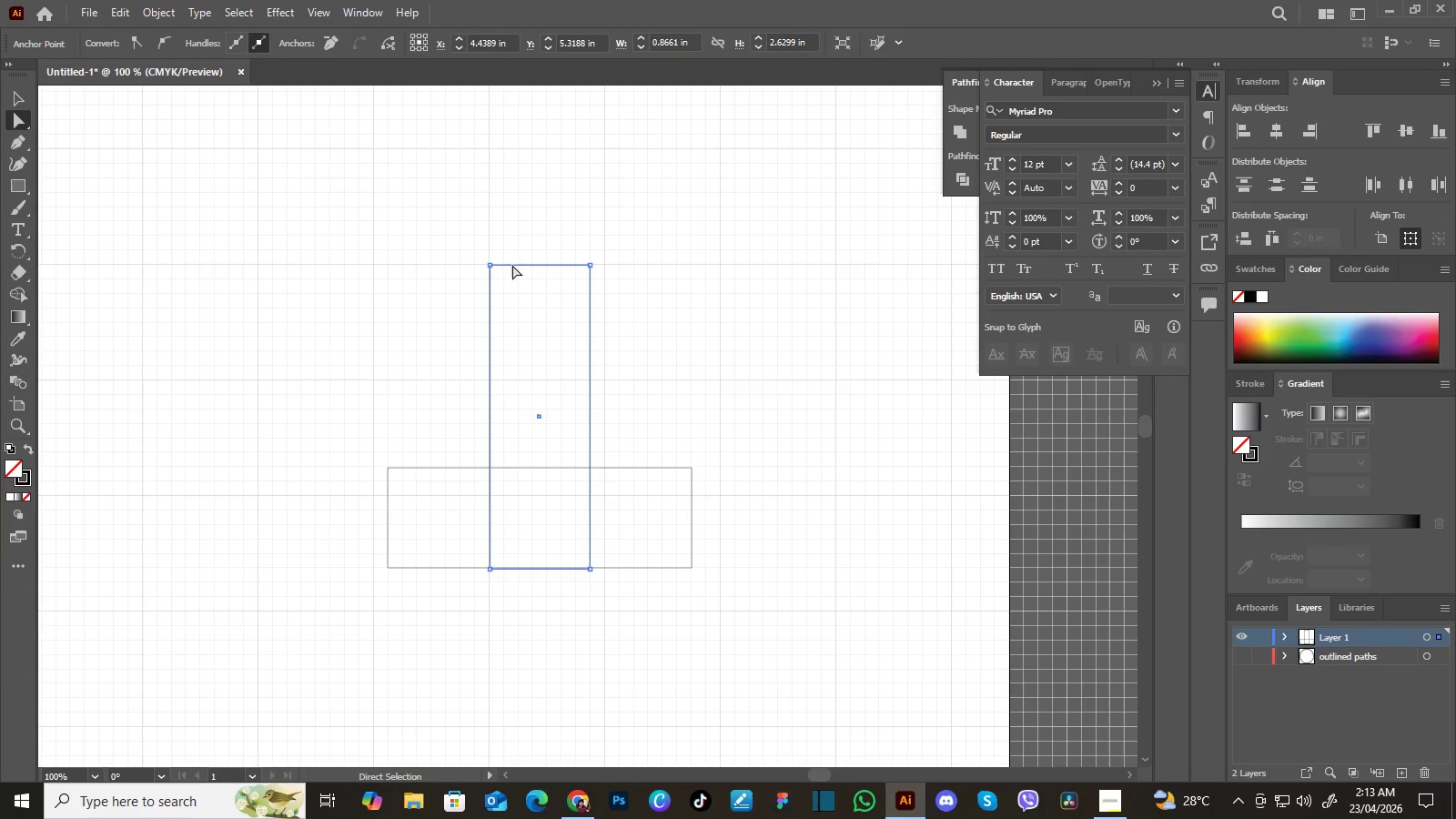 
triple_click([512, 265])
 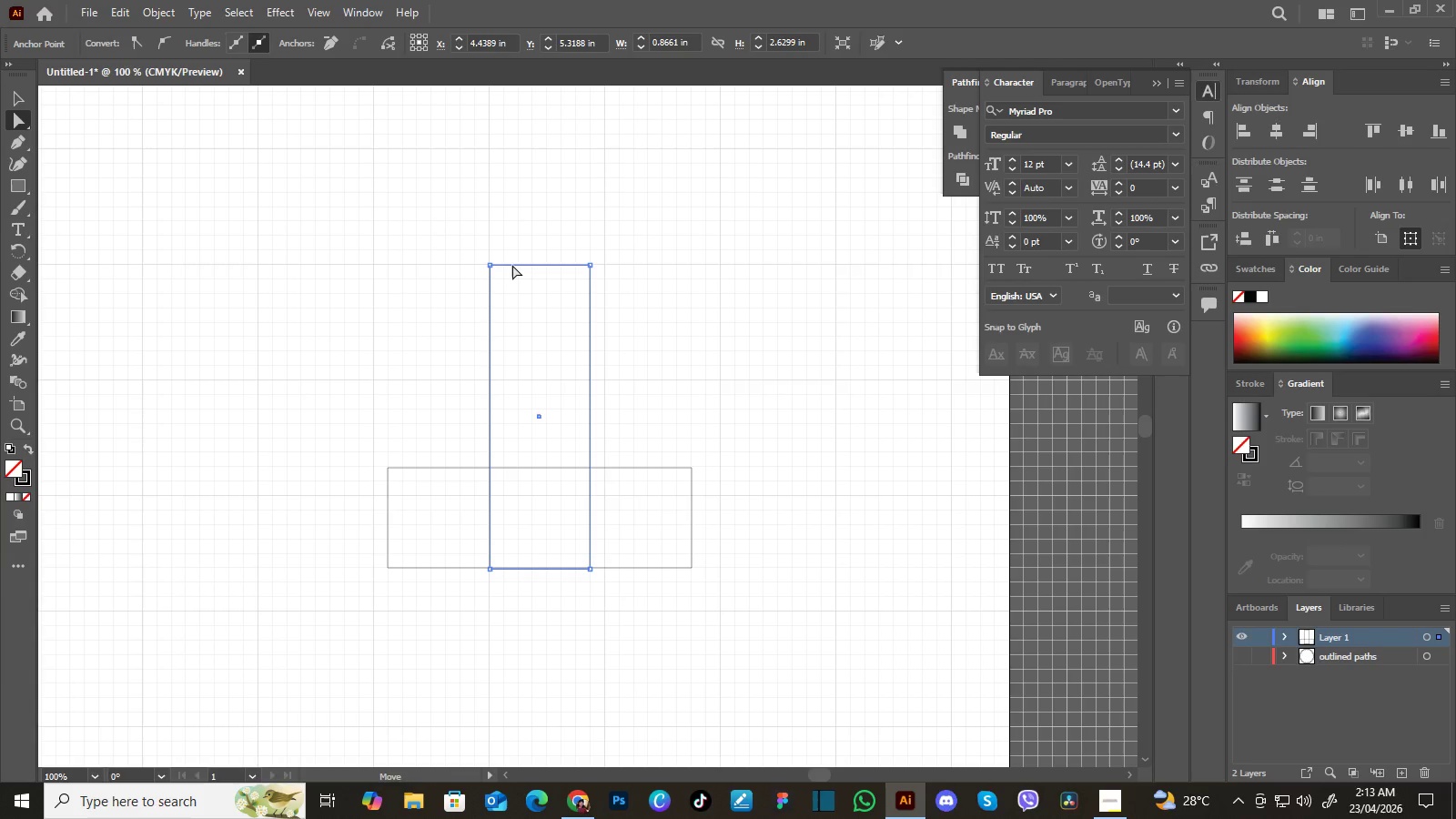 
triple_click([512, 265])
 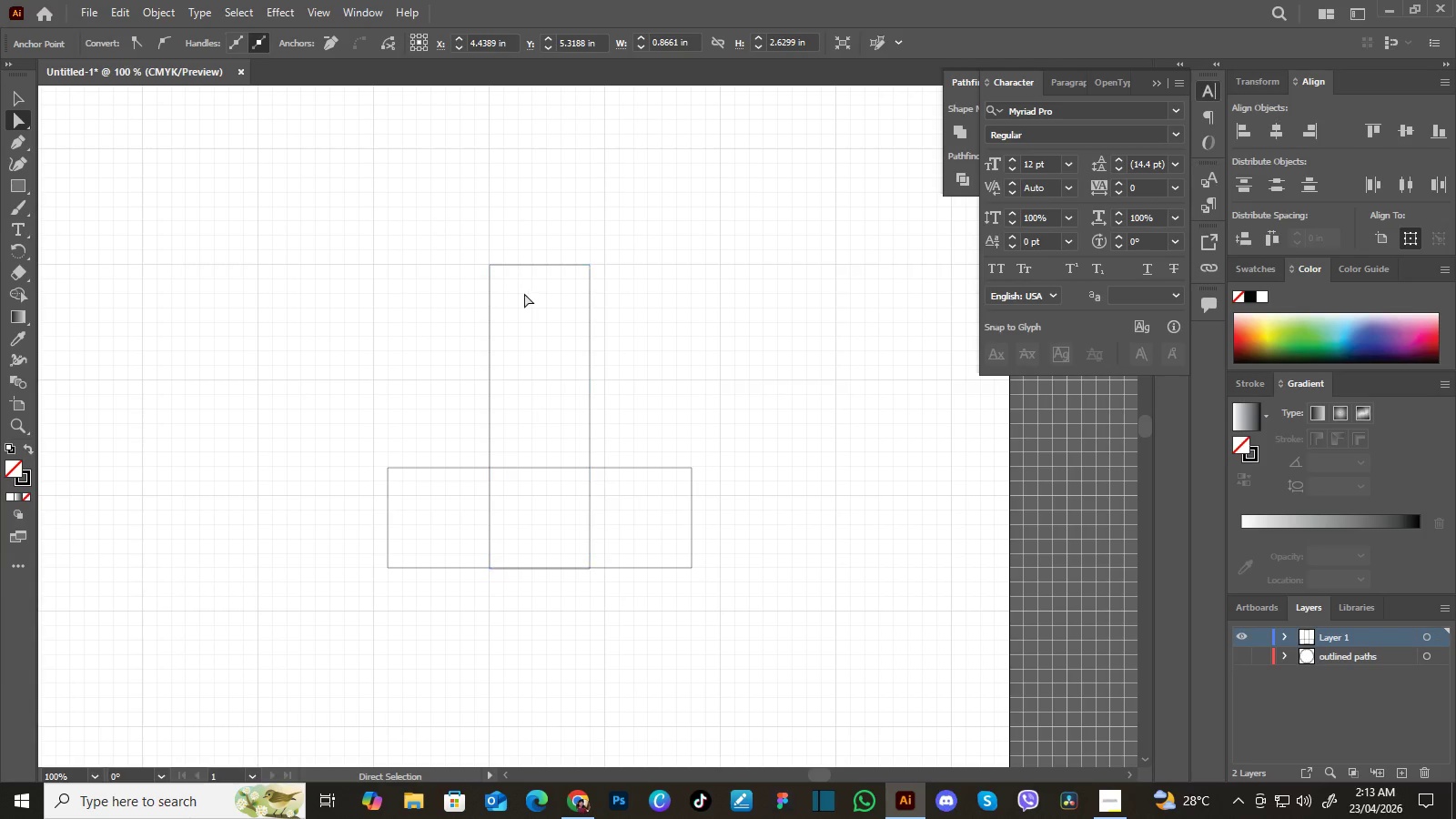 
triple_click([512, 265])
 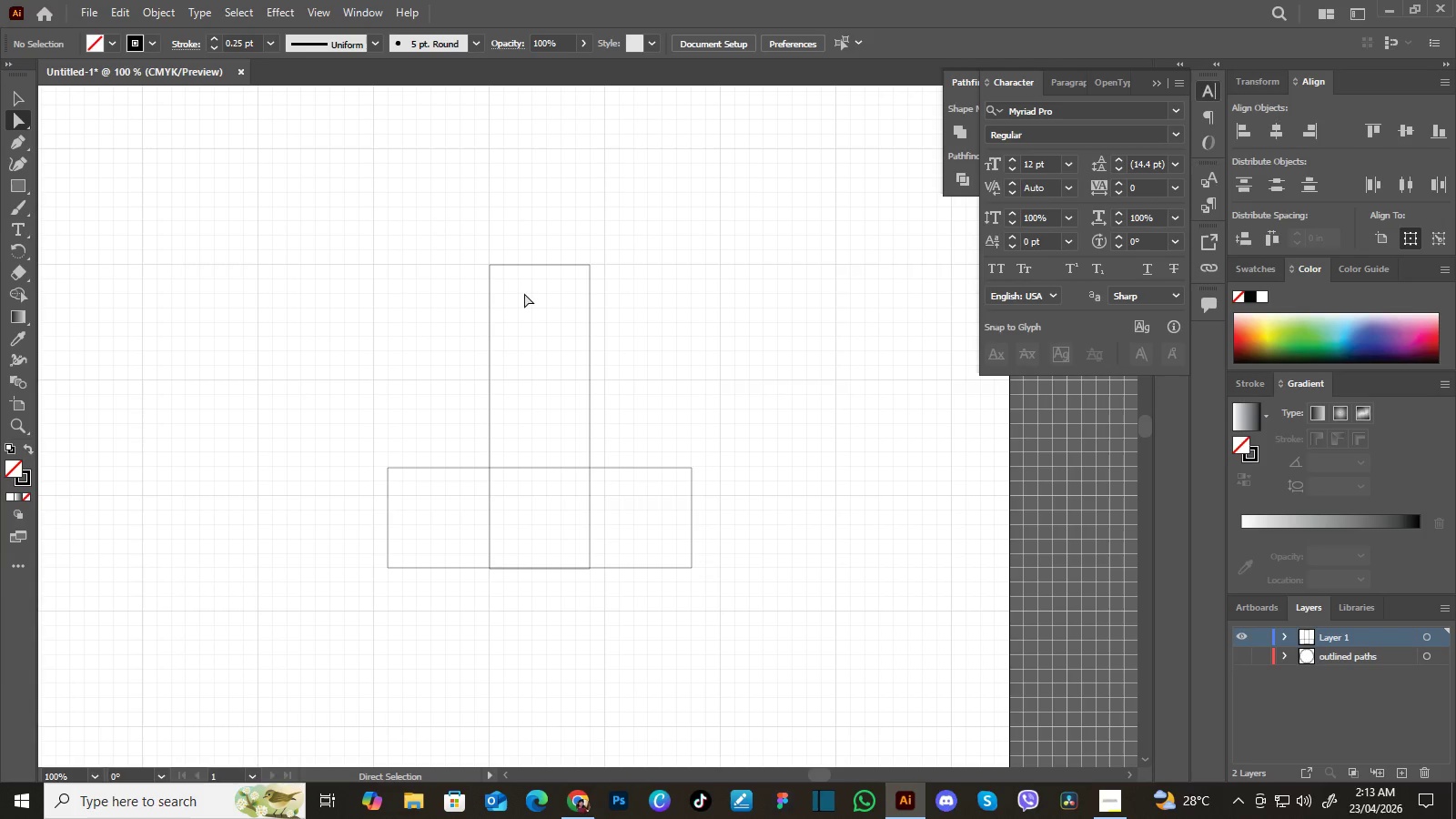 
triple_click([524, 293])
 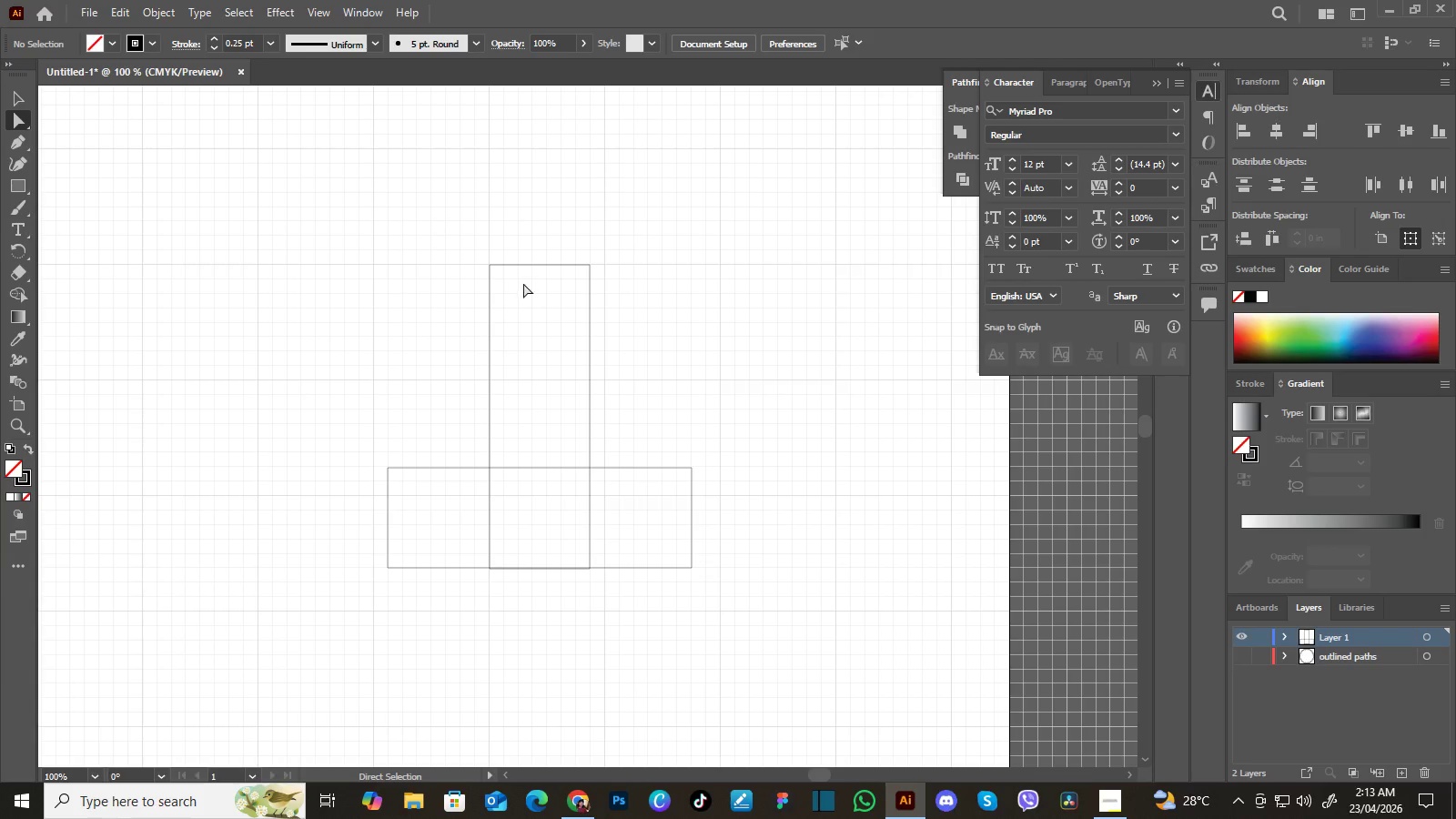 
triple_click([524, 293])
 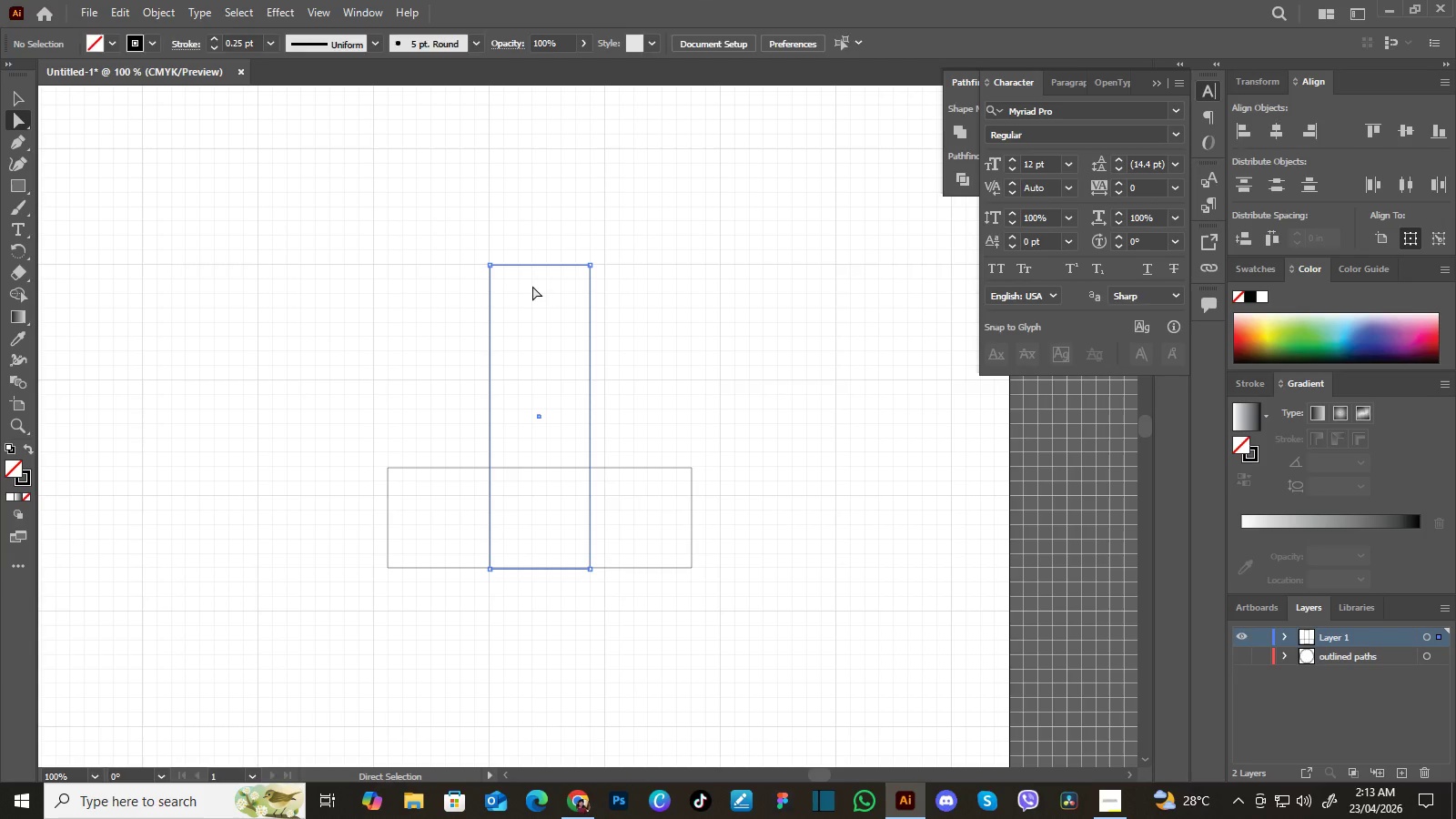 
left_click_drag(start_coordinate=[527, 234], to_coordinate=[532, 286])
 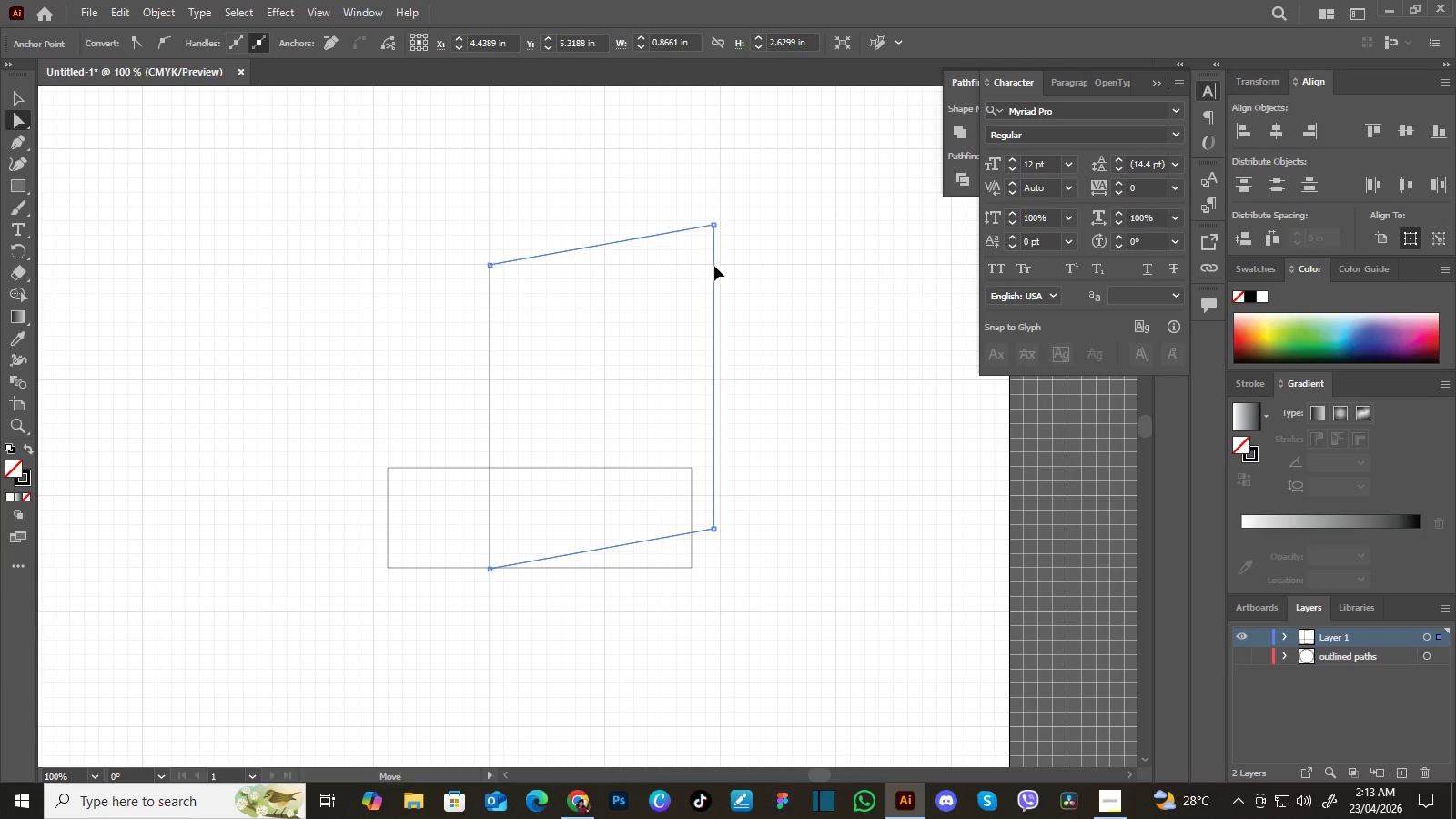 
left_click_drag(start_coordinate=[591, 306], to_coordinate=[718, 264])
 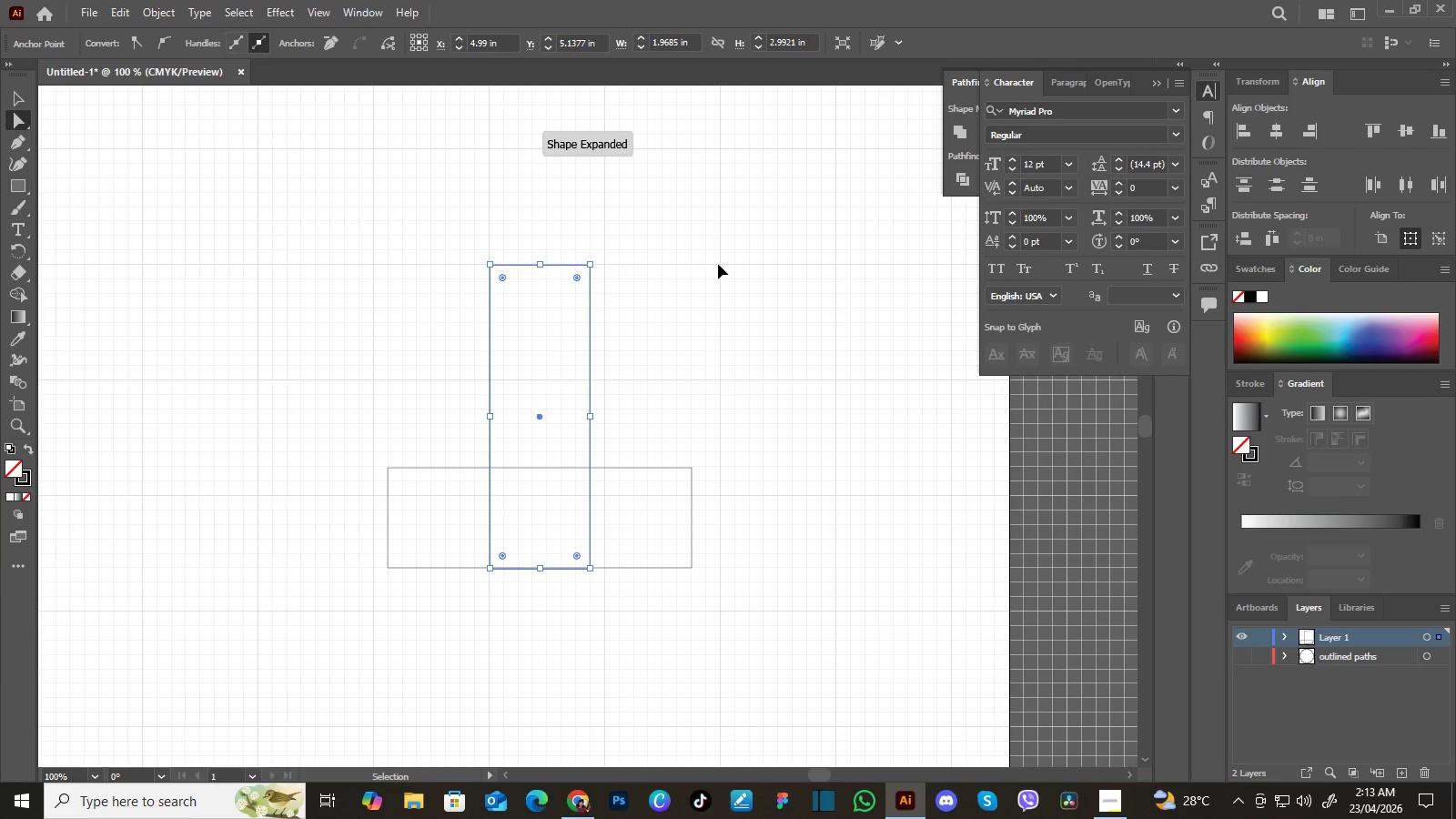 
key(Control+Z)
 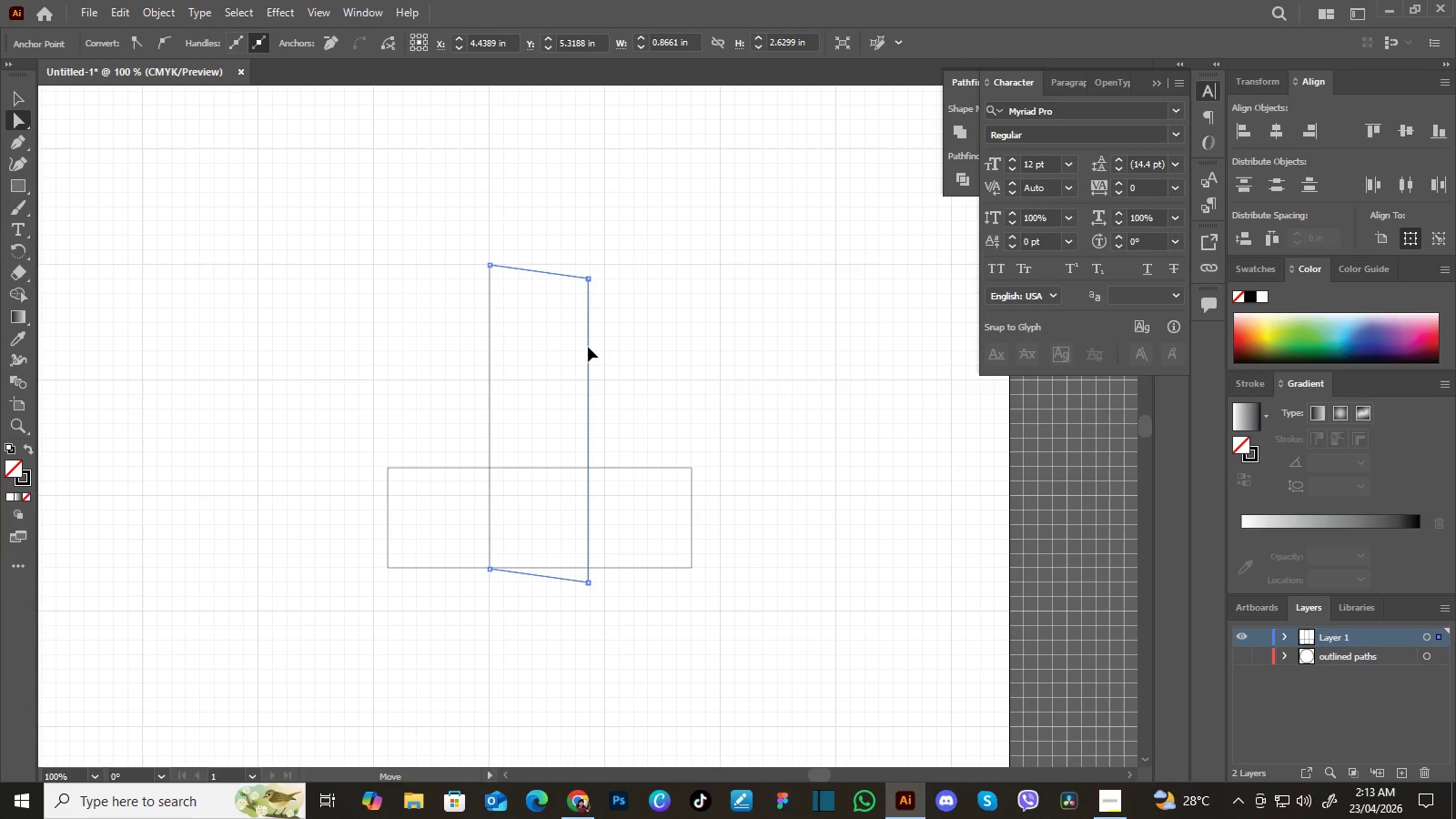 
left_click_drag(start_coordinate=[590, 333], to_coordinate=[612, 337])
 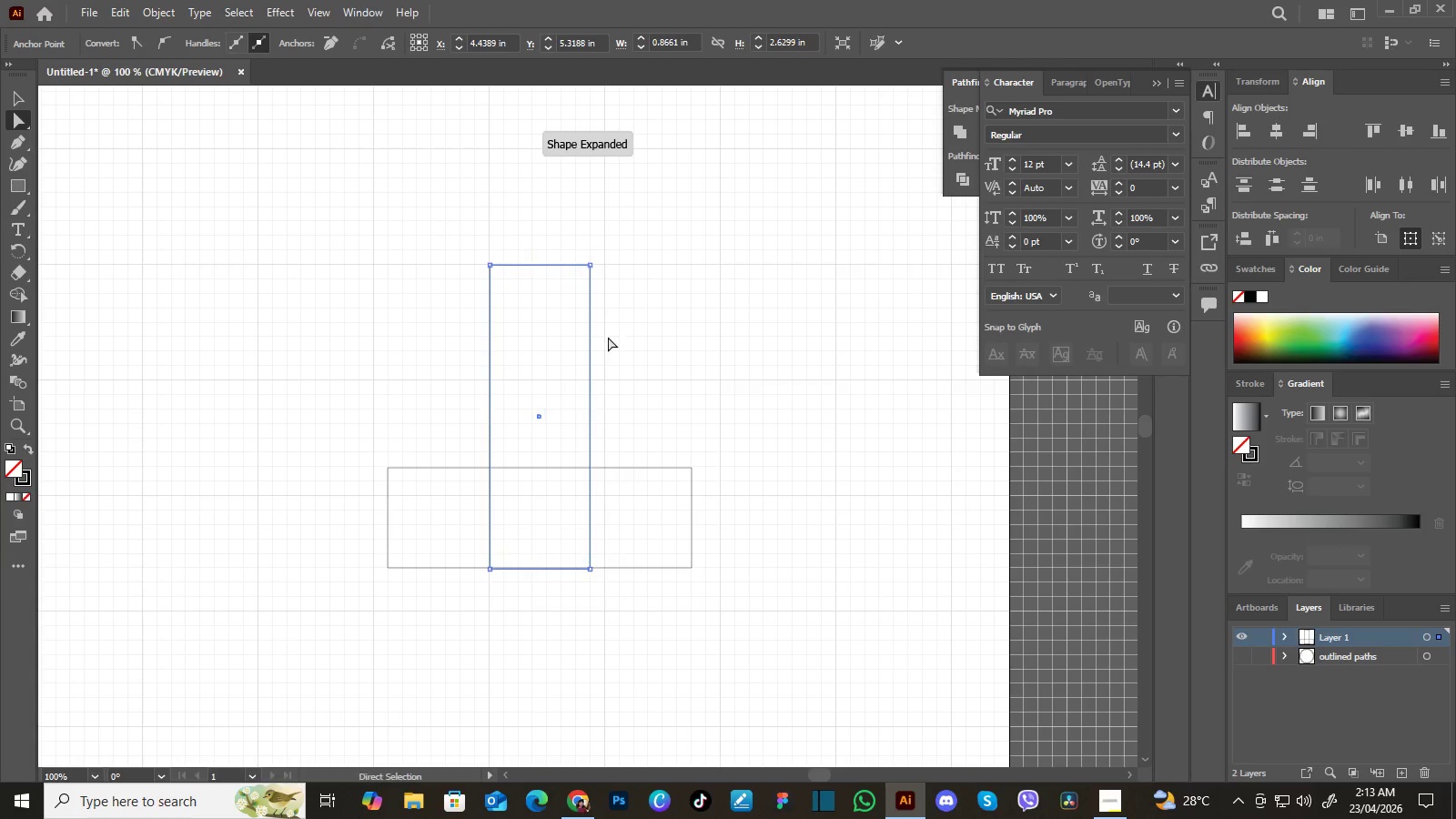 
key(Control+Z)
 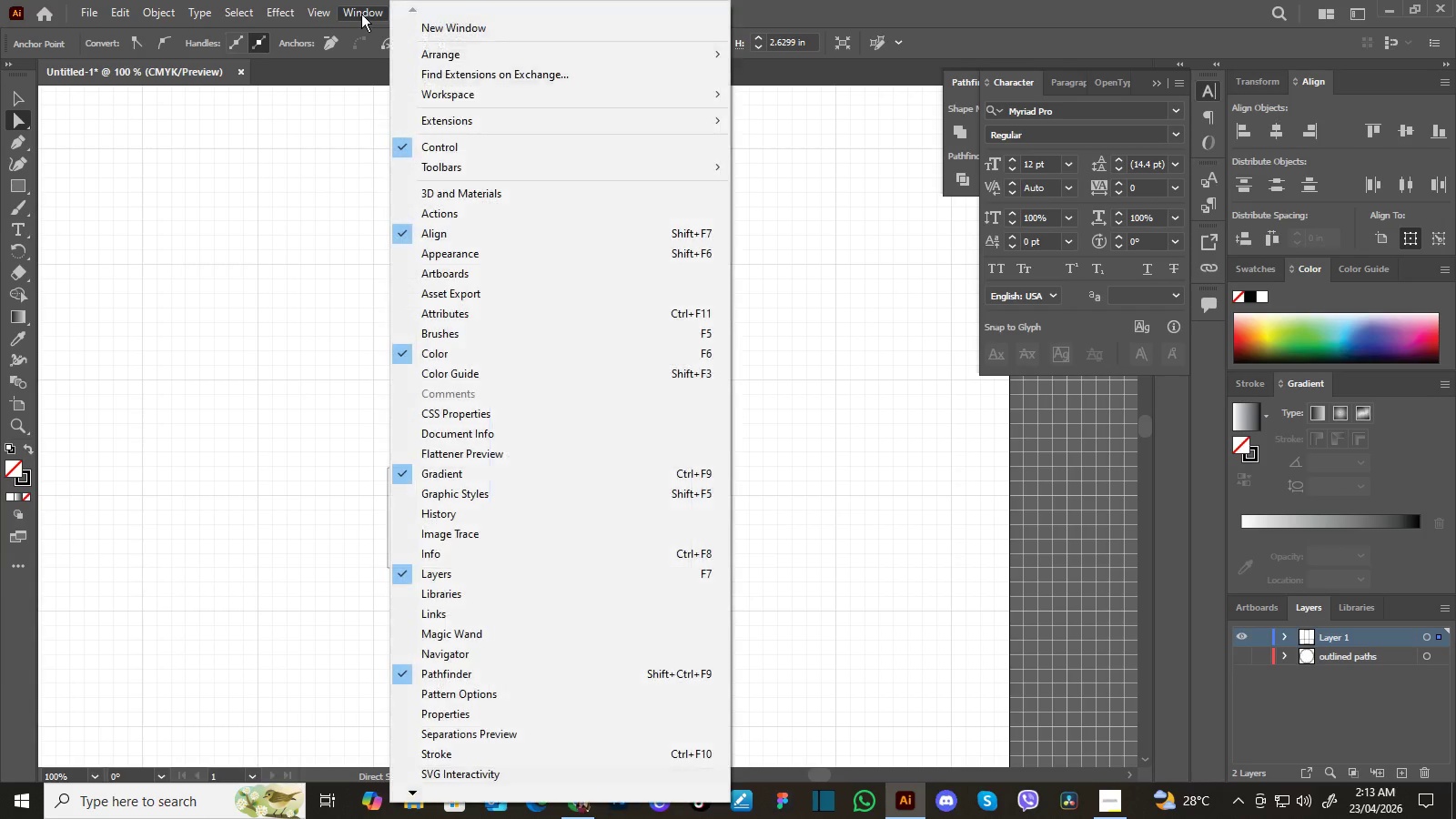 
left_click([363, 14])
 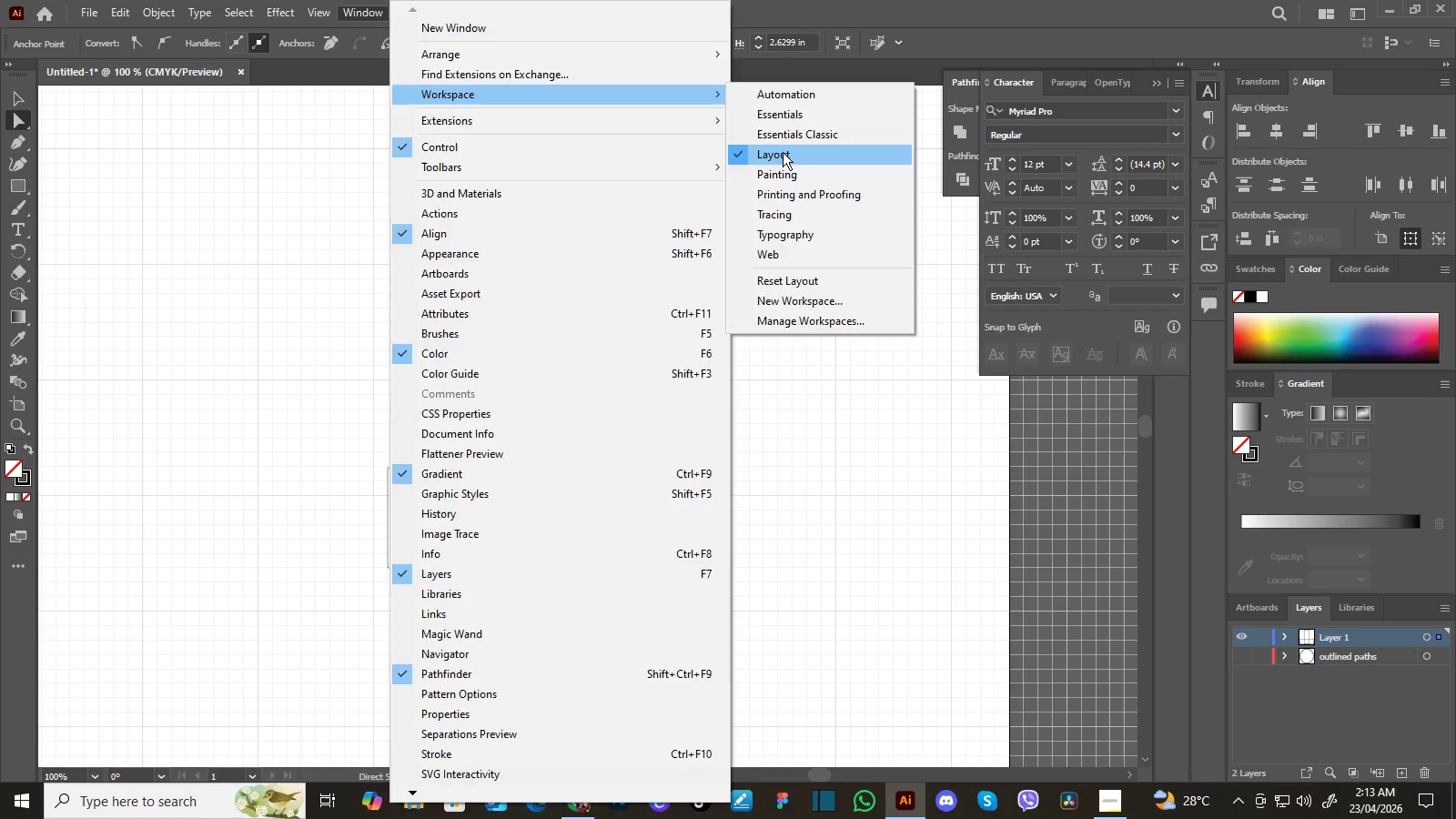 
left_click([783, 152])
 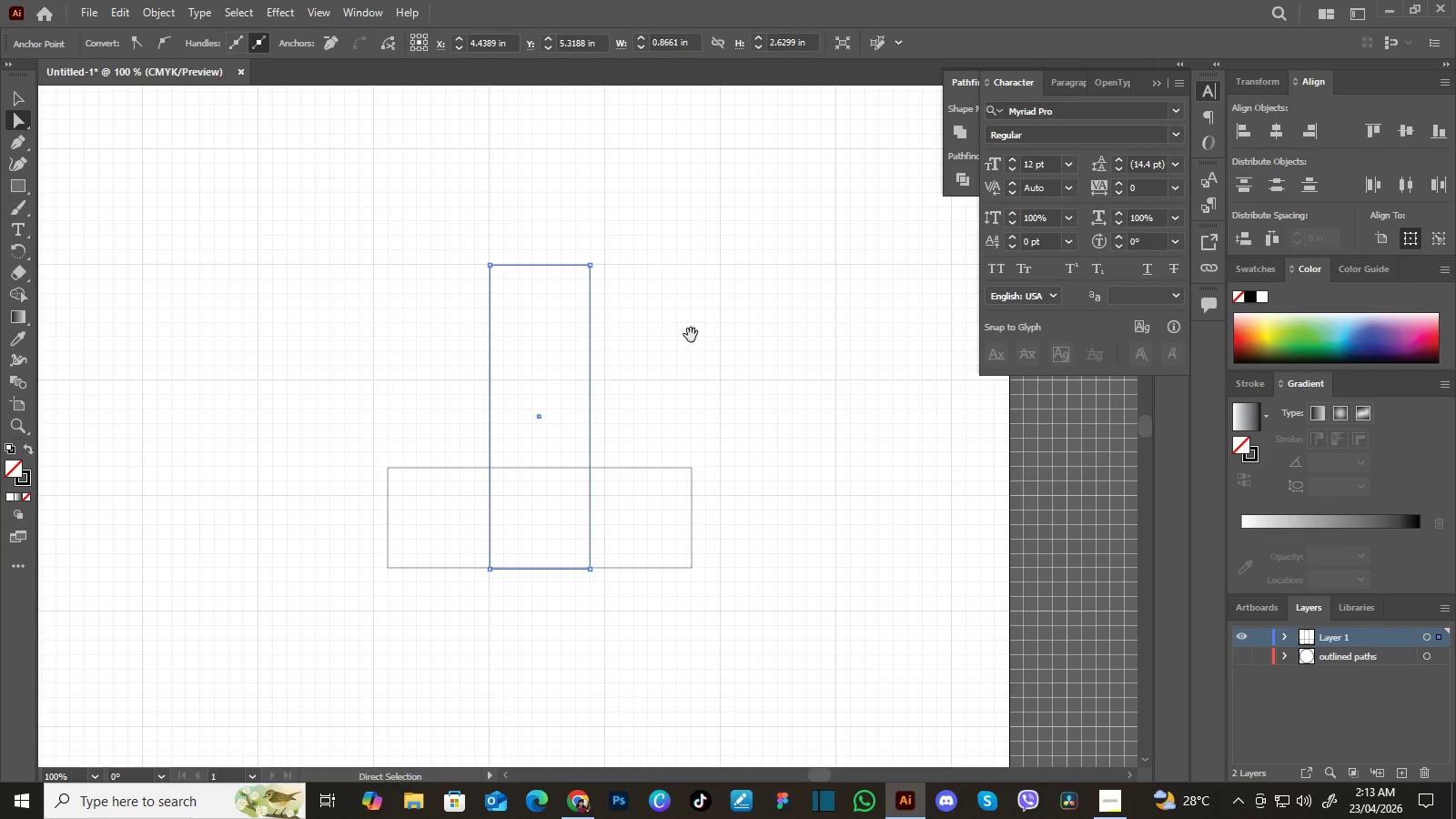 
hold_key(key=Space, duration=1.2)
 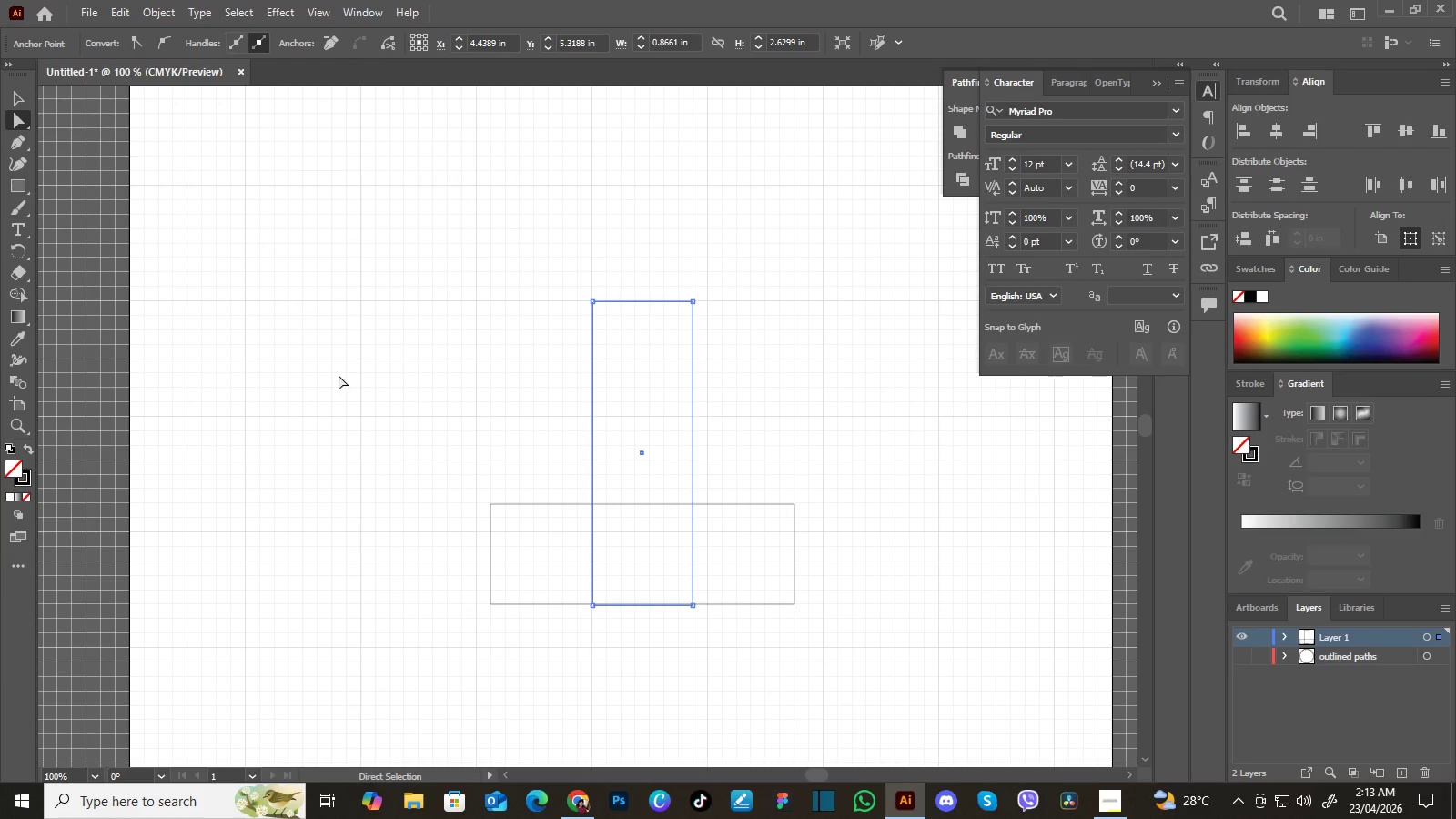 
left_click_drag(start_coordinate=[676, 335], to_coordinate=[791, 338])
 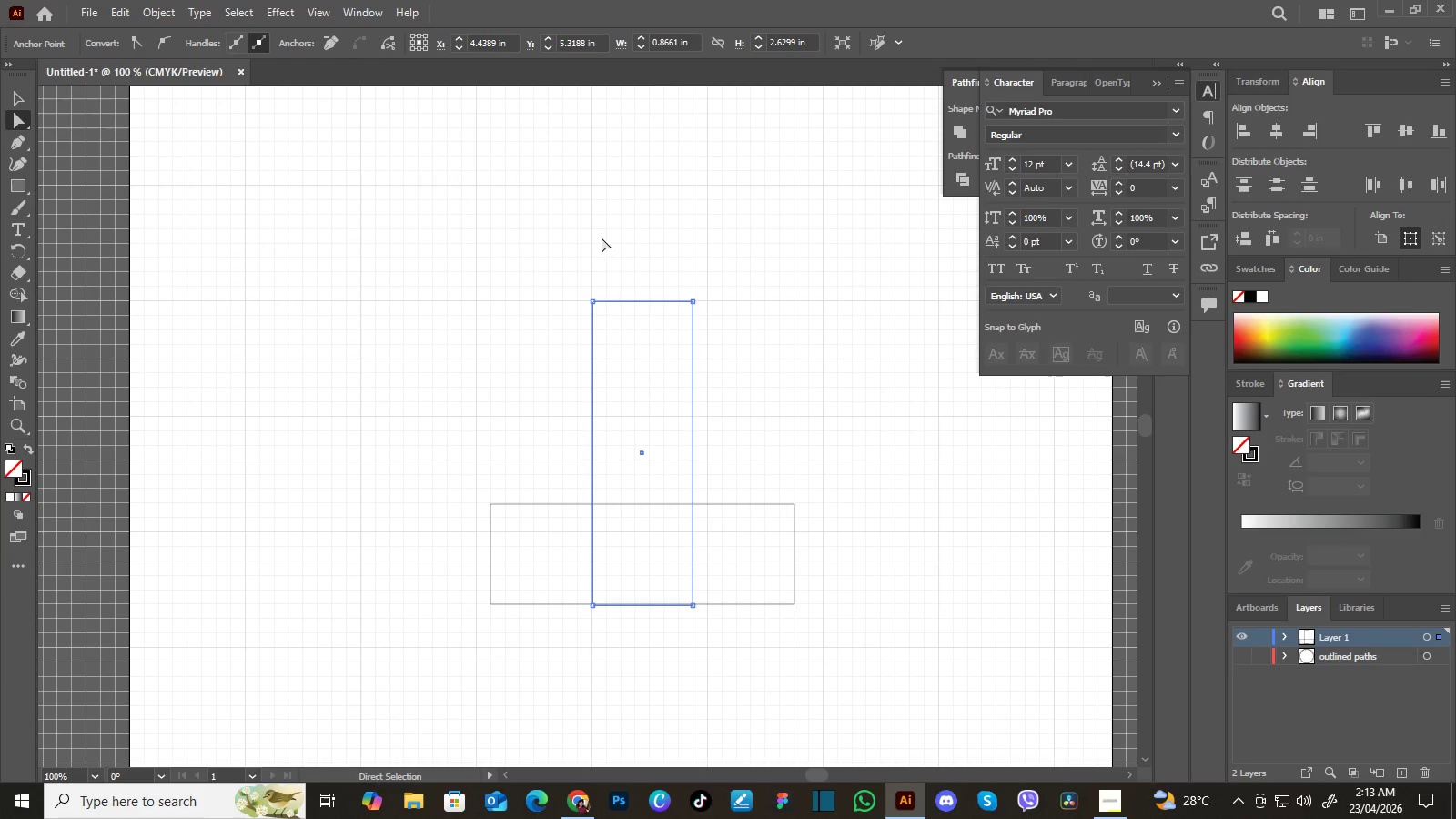 
left_click_drag(start_coordinate=[779, 324], to_coordinate=[767, 358])
 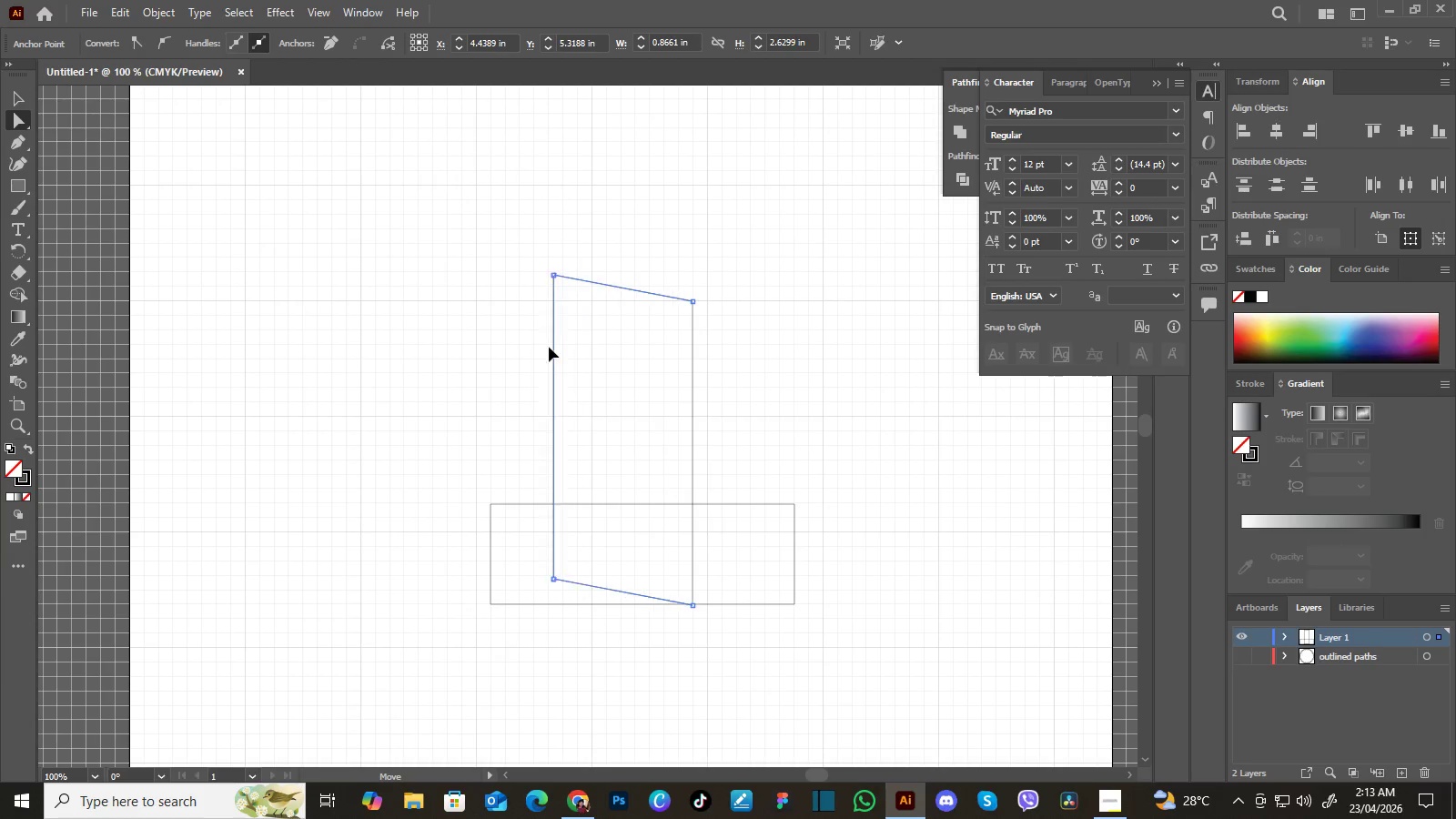 
left_click_drag(start_coordinate=[592, 375], to_coordinate=[498, 337])
 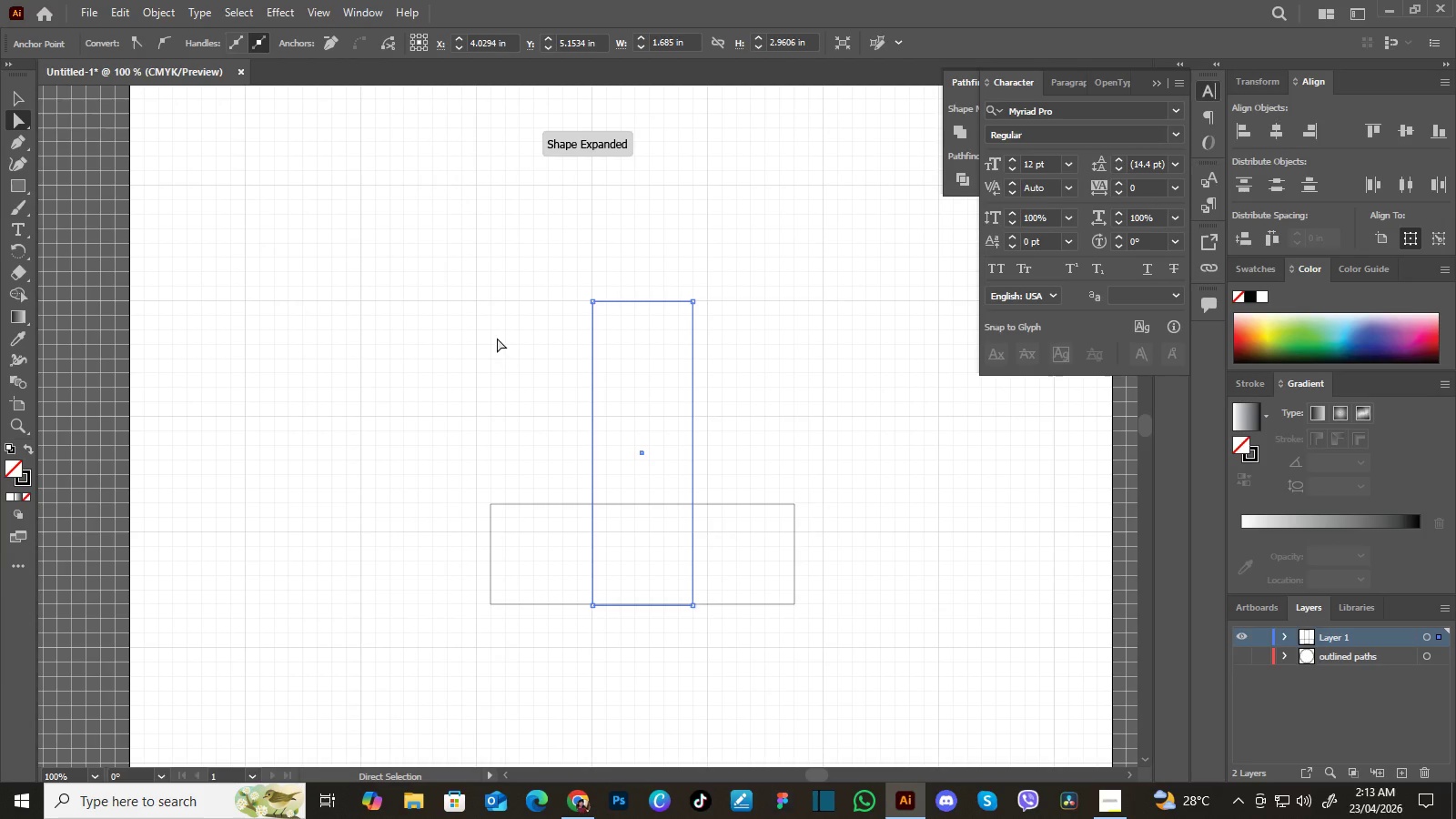 
key(Control+Z)
 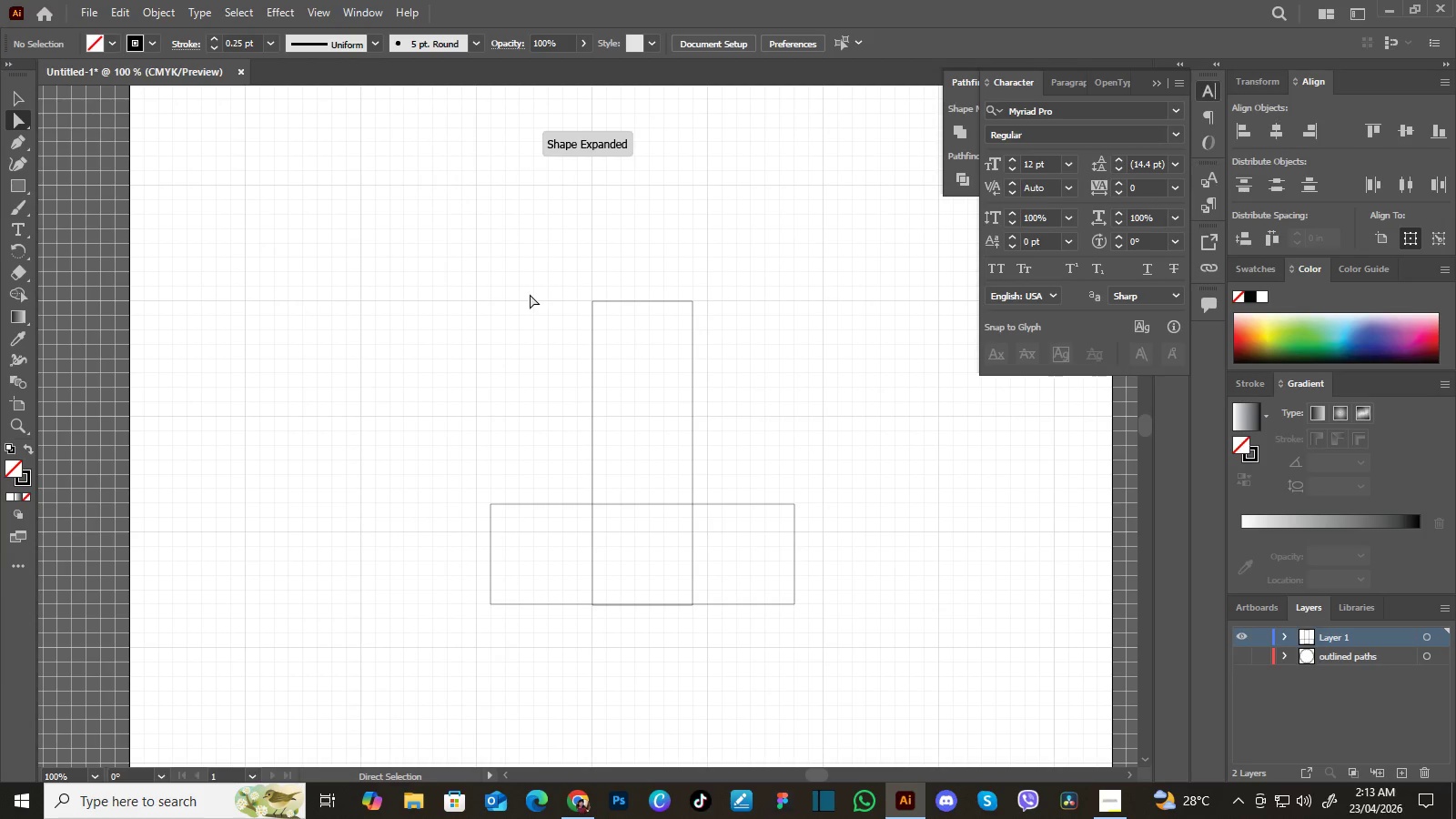 
left_click([531, 294])
 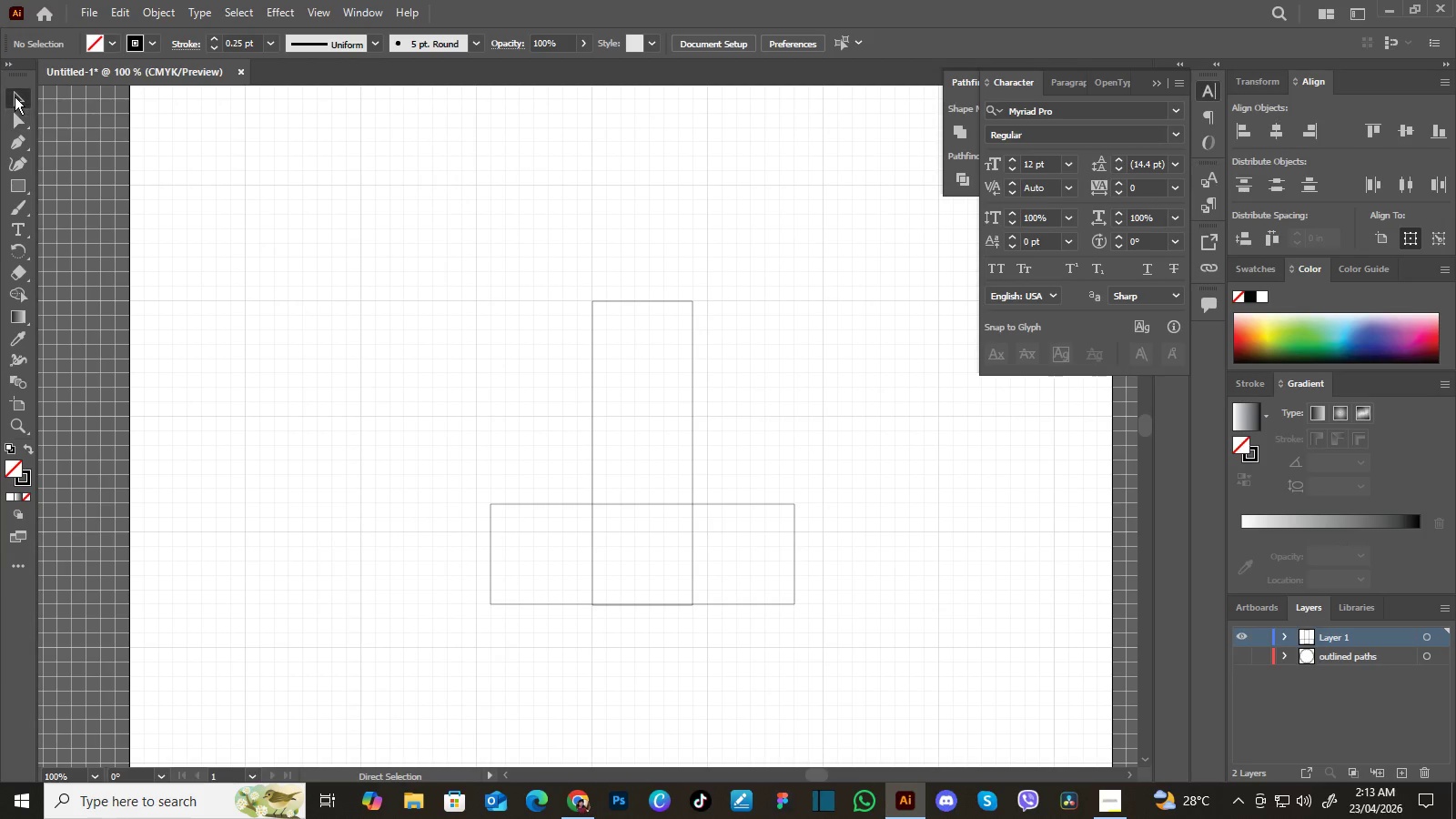 
left_click([15, 96])
 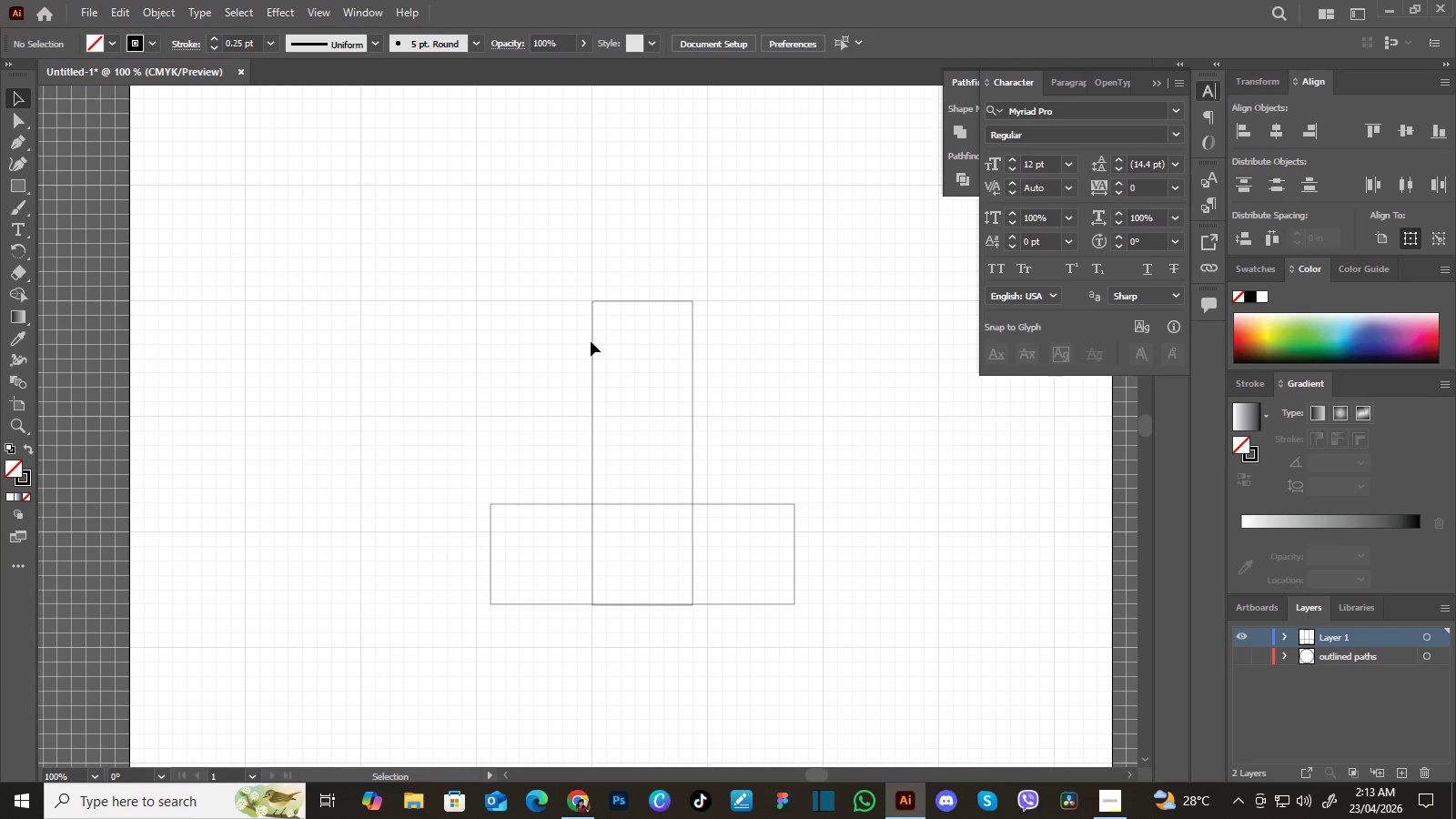 
left_click([591, 341])
 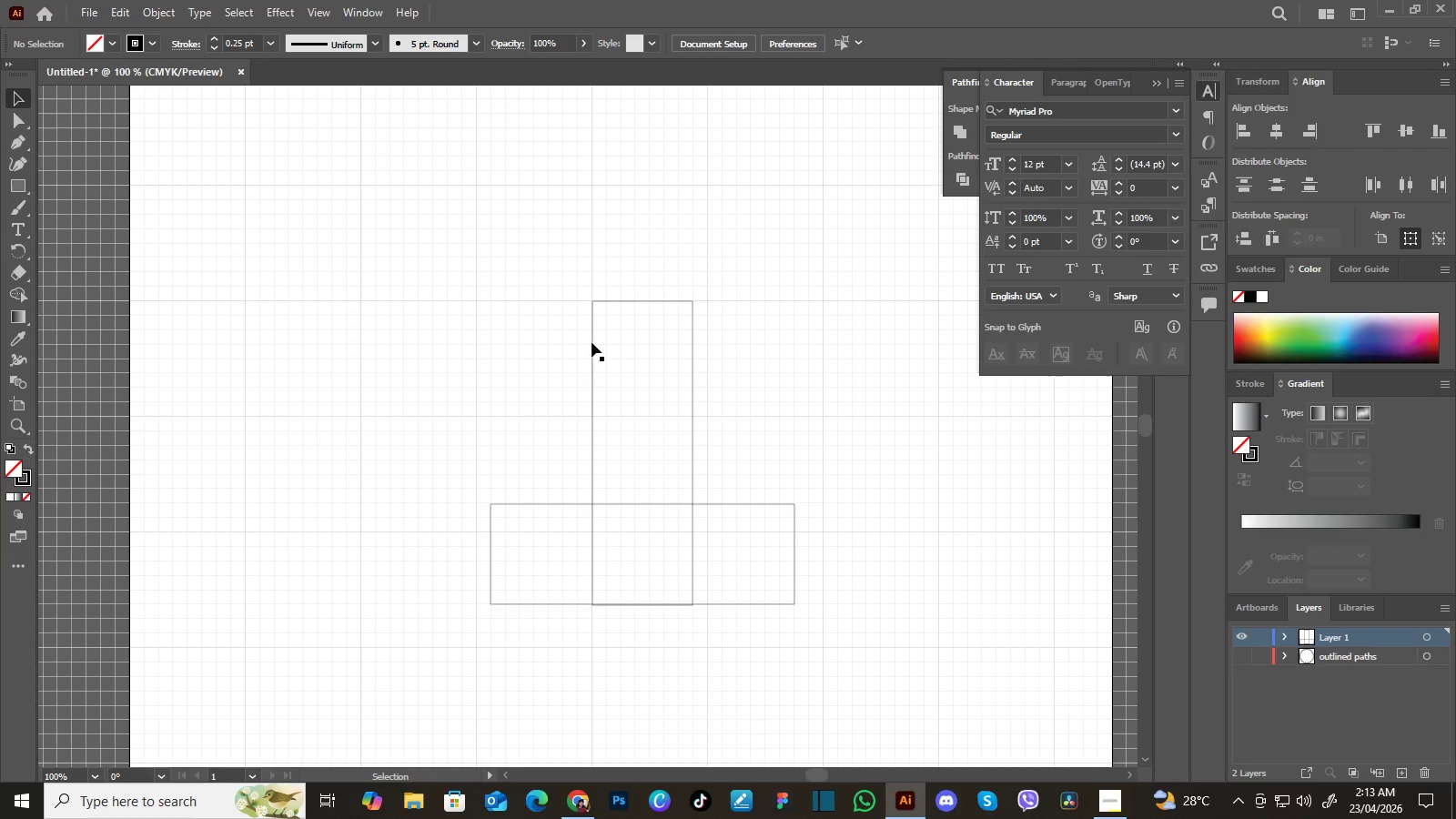 
left_click([592, 341])
 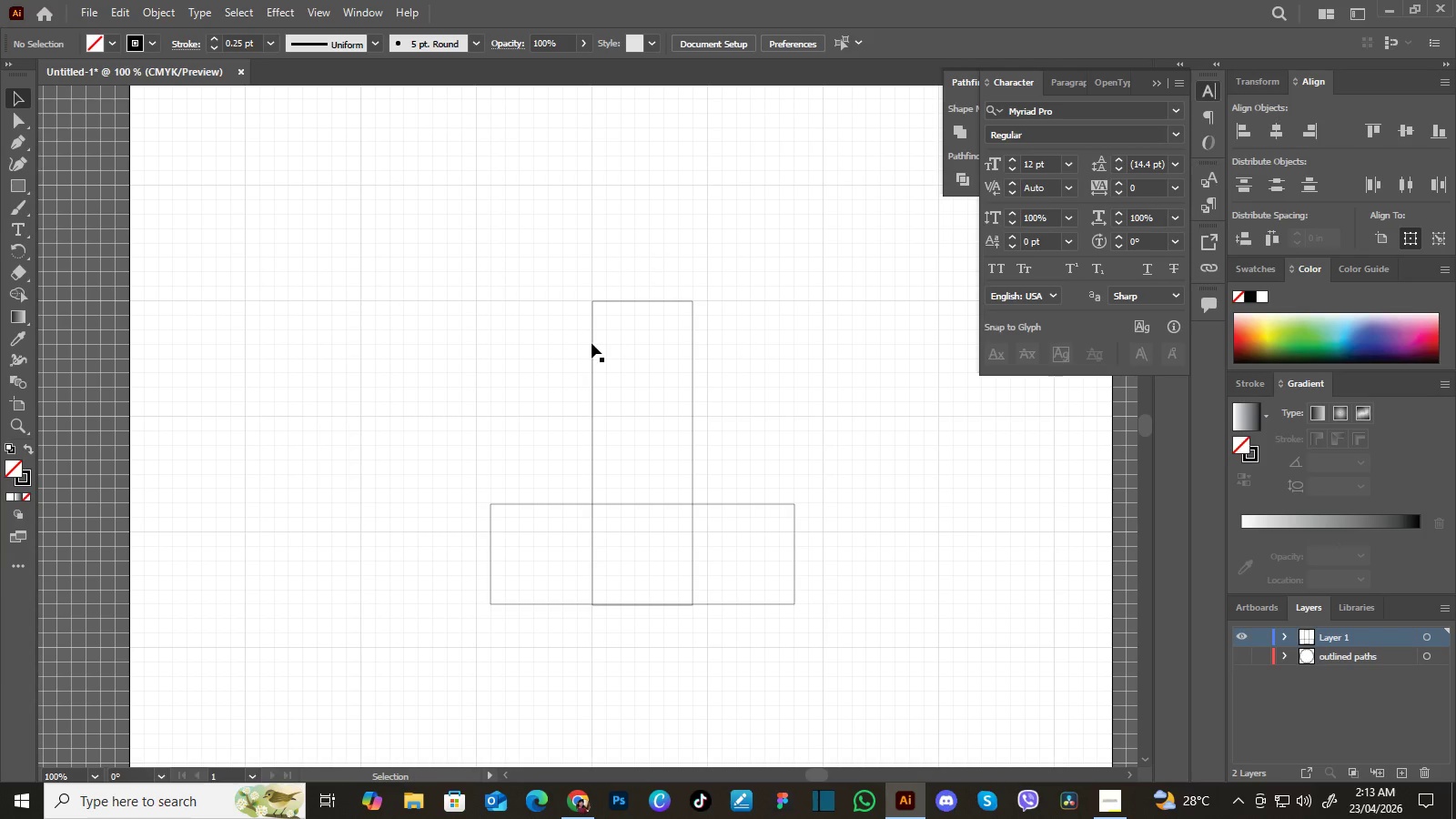 
left_click([592, 342])
 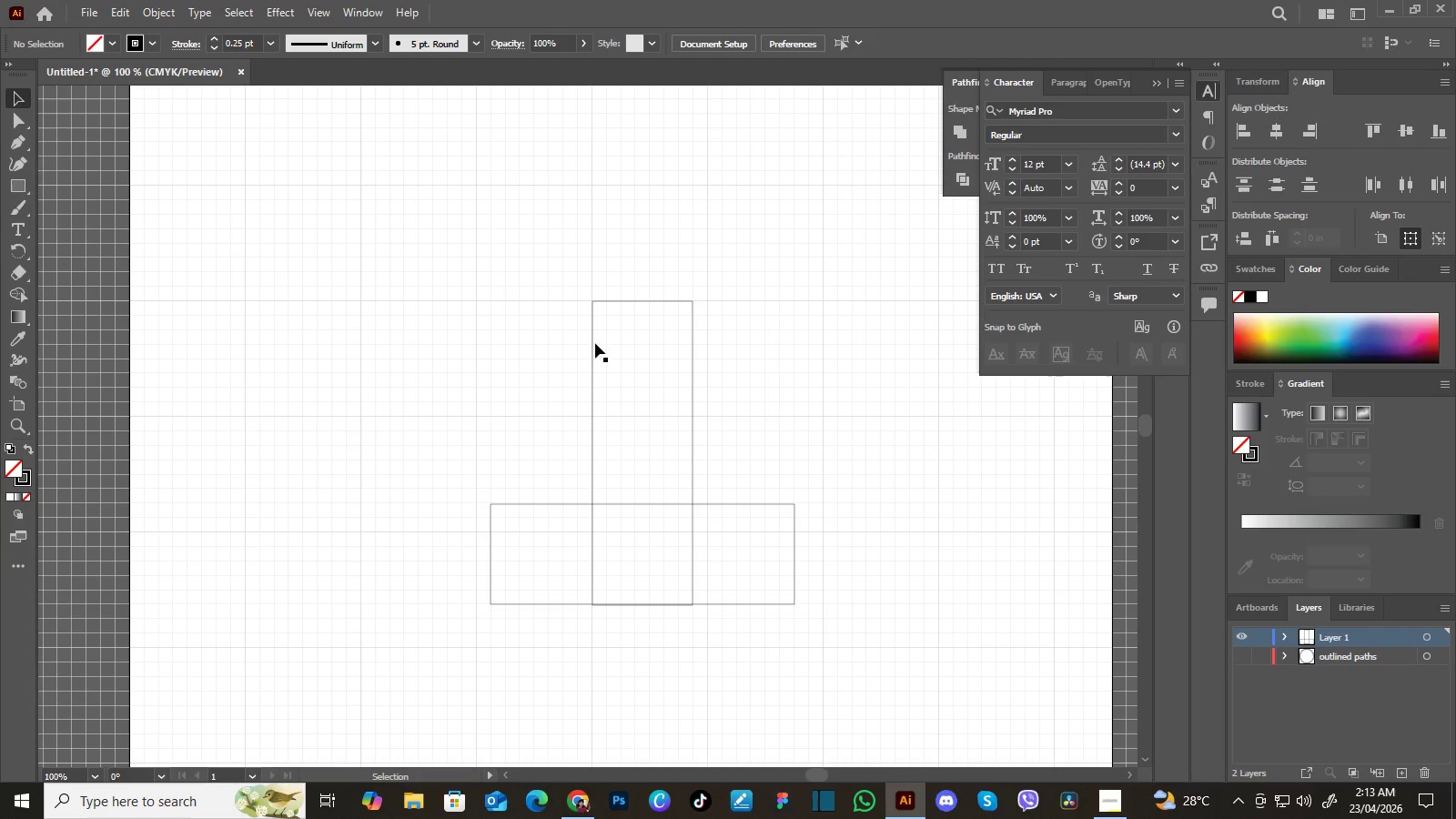 
left_click([592, 343])
 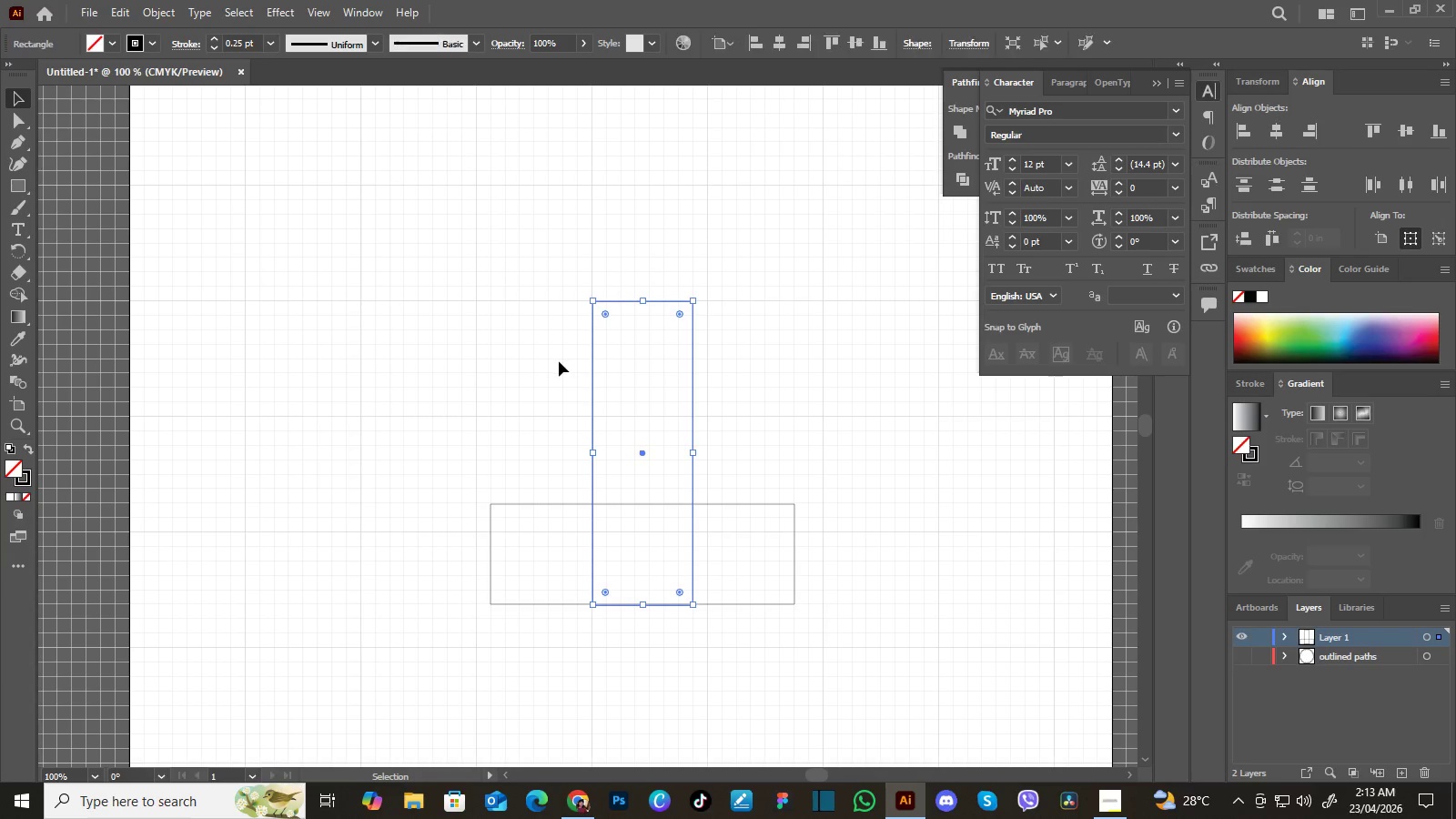 
left_click_drag(start_coordinate=[610, 343], to_coordinate=[567, 358])
 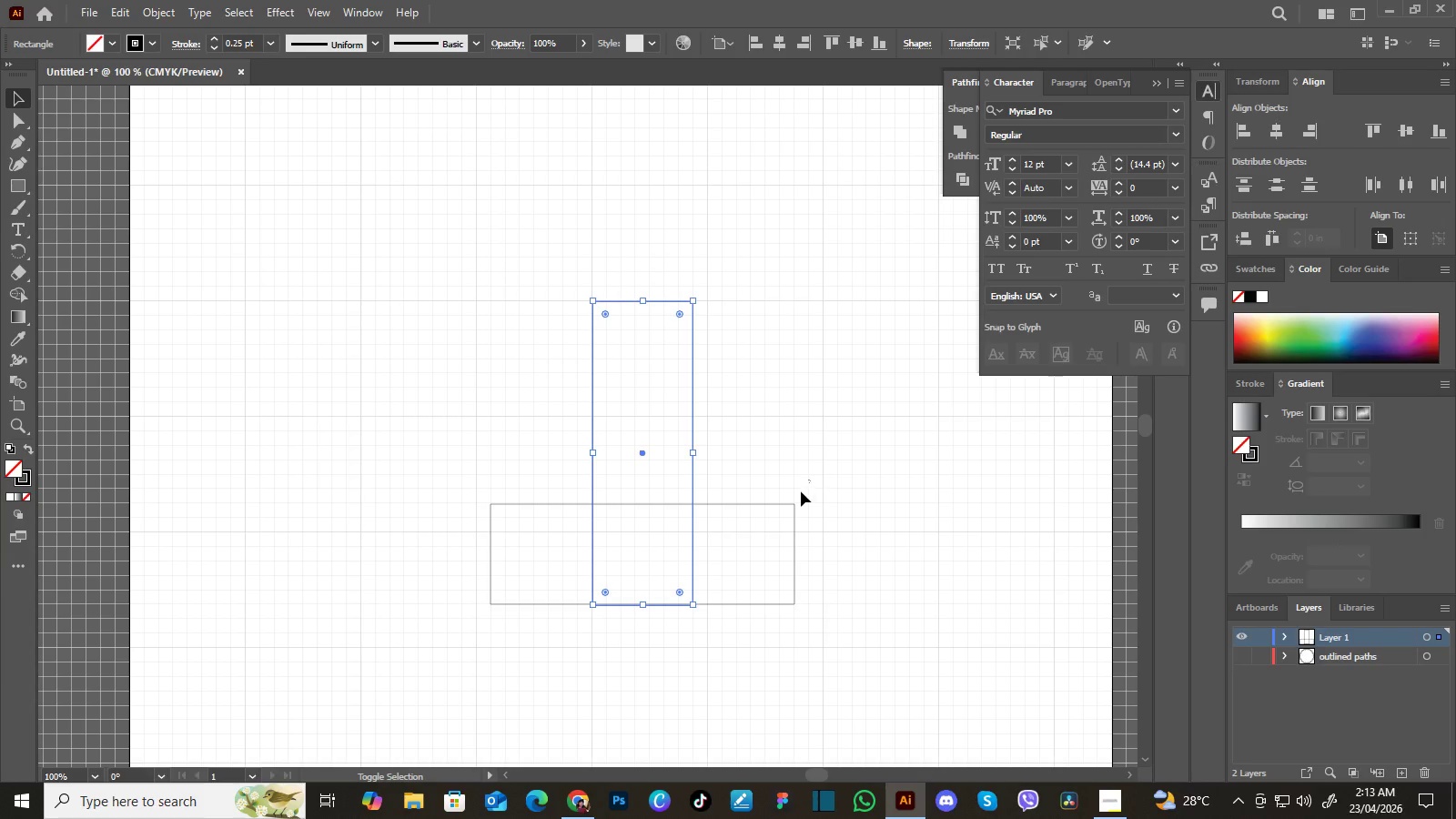 
hold_key(key=ShiftLeft, duration=0.86)
left_click_drag(start_coordinate=[811, 480], to_coordinate=[771, 528])
 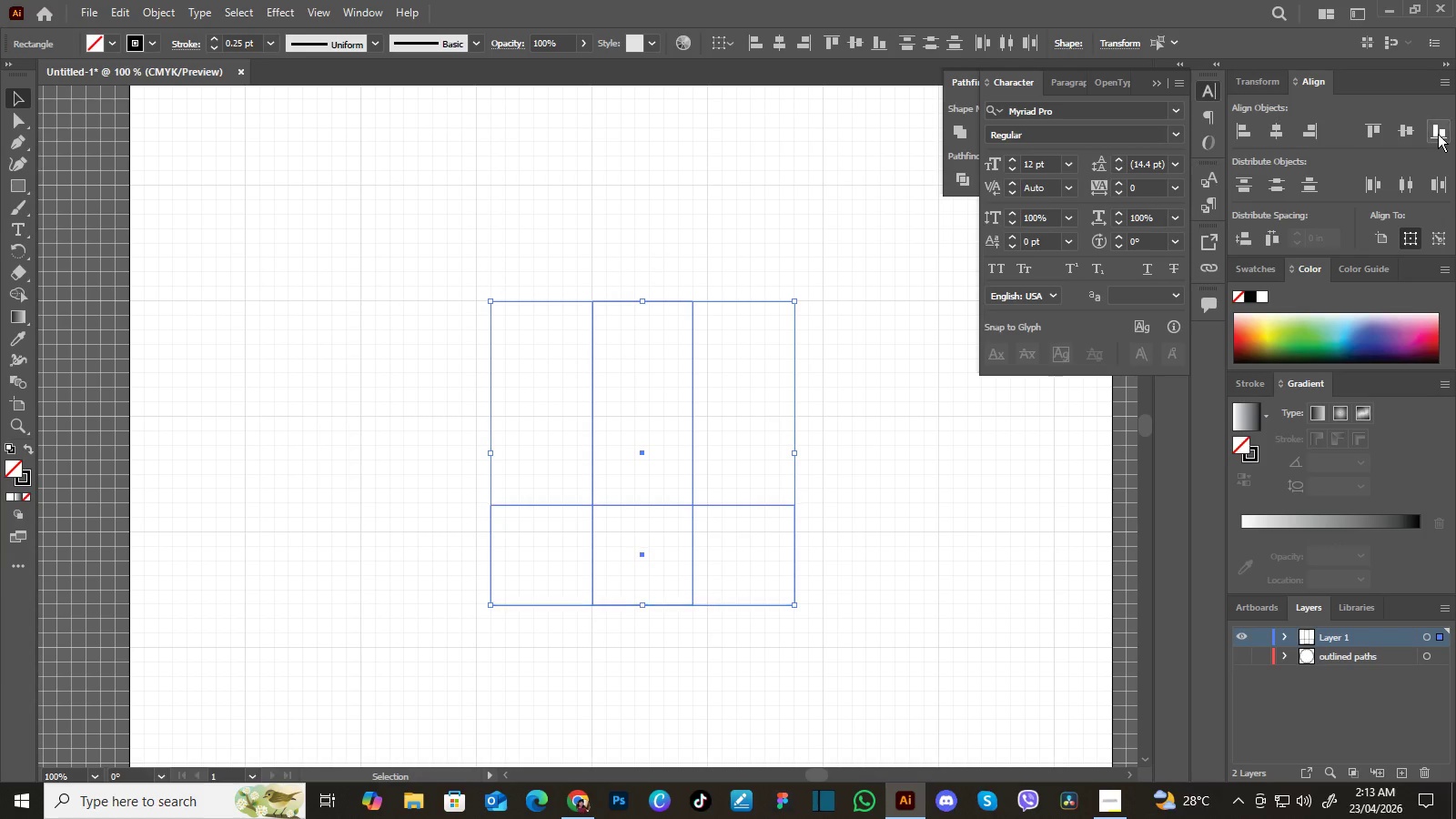 
left_click([1438, 134])
 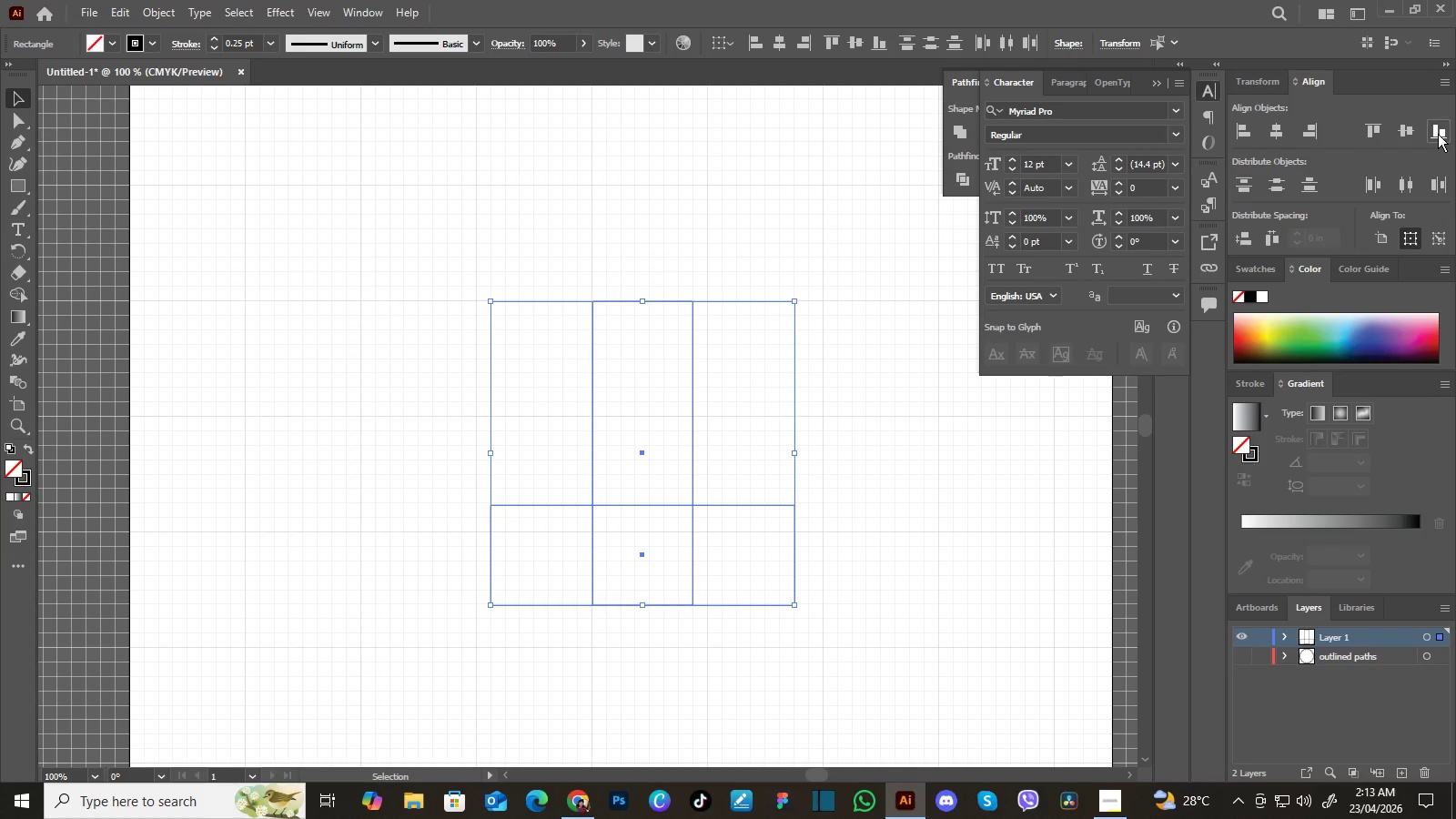 
double_click([1438, 134])
 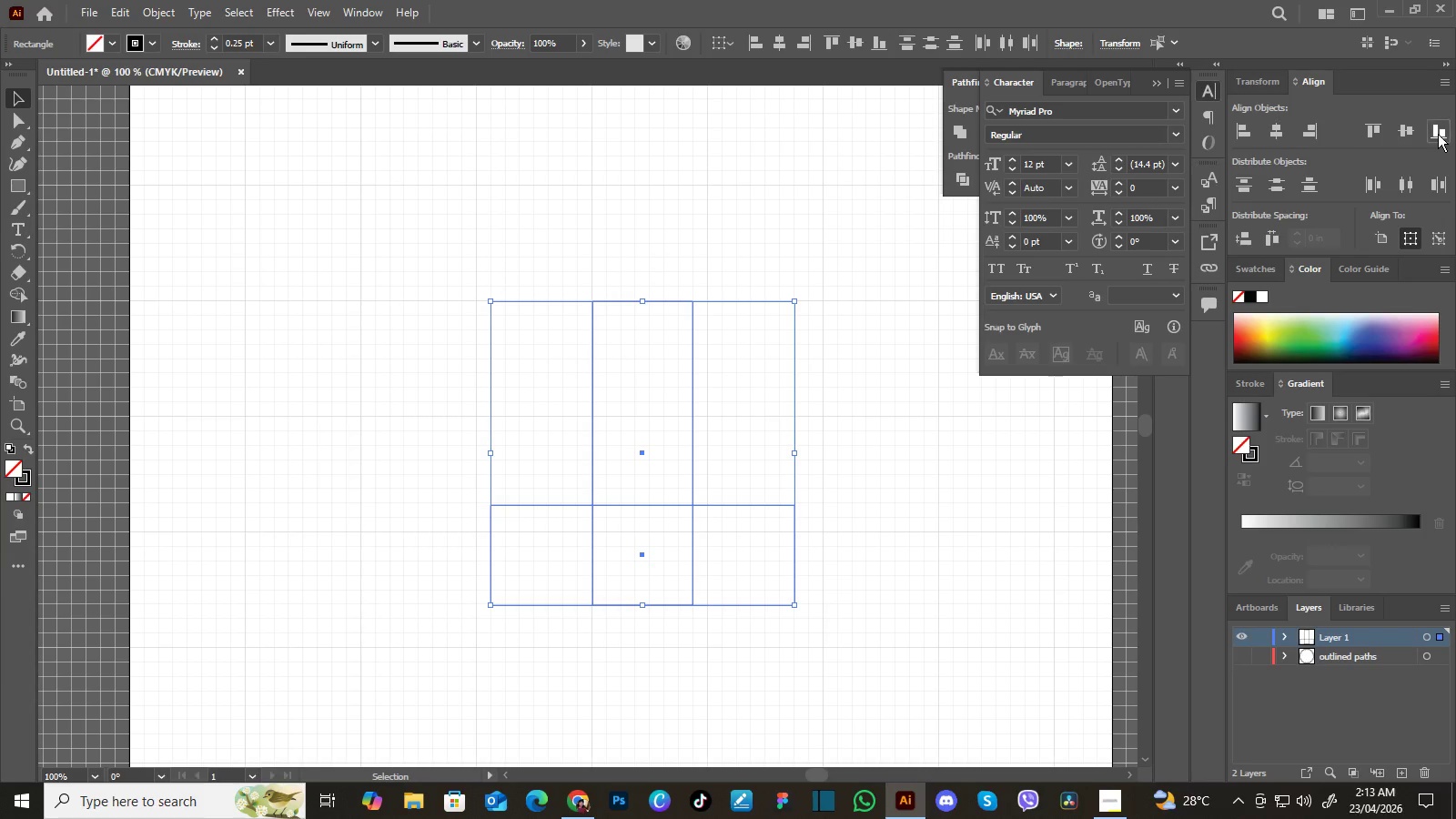 
triple_click([1438, 134])
 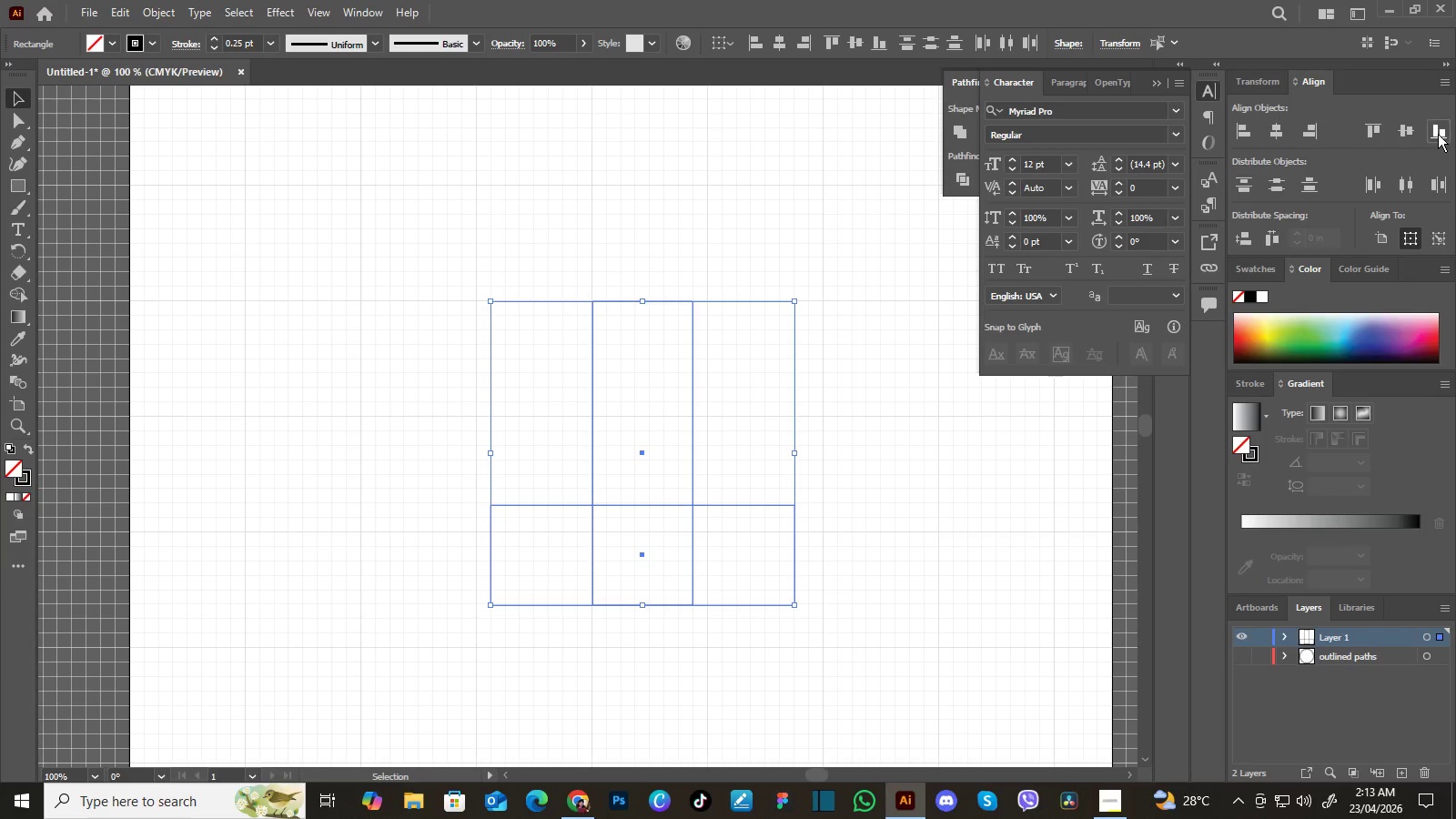 
triple_click([1438, 134])
 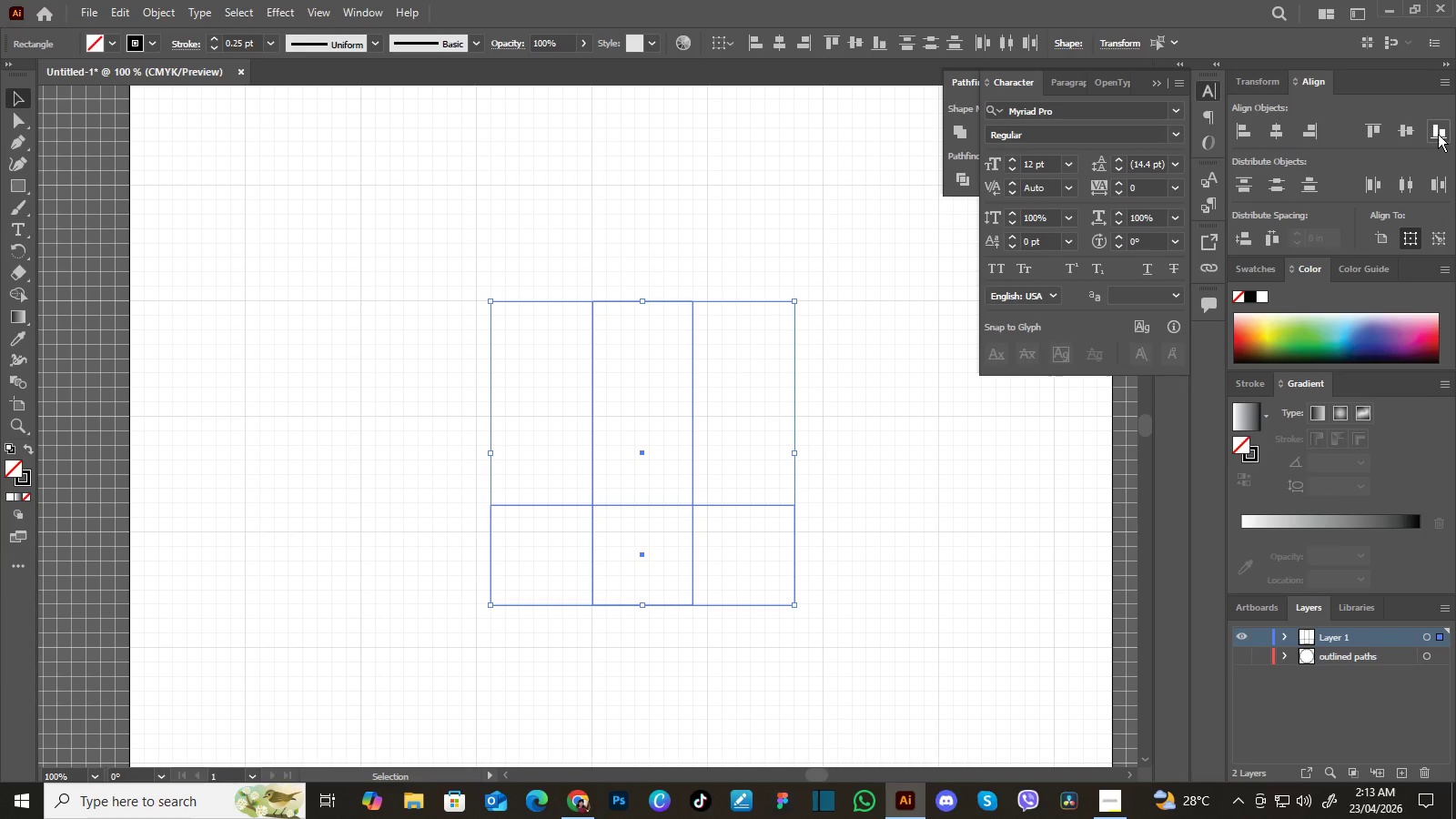 
triple_click([1438, 134])
 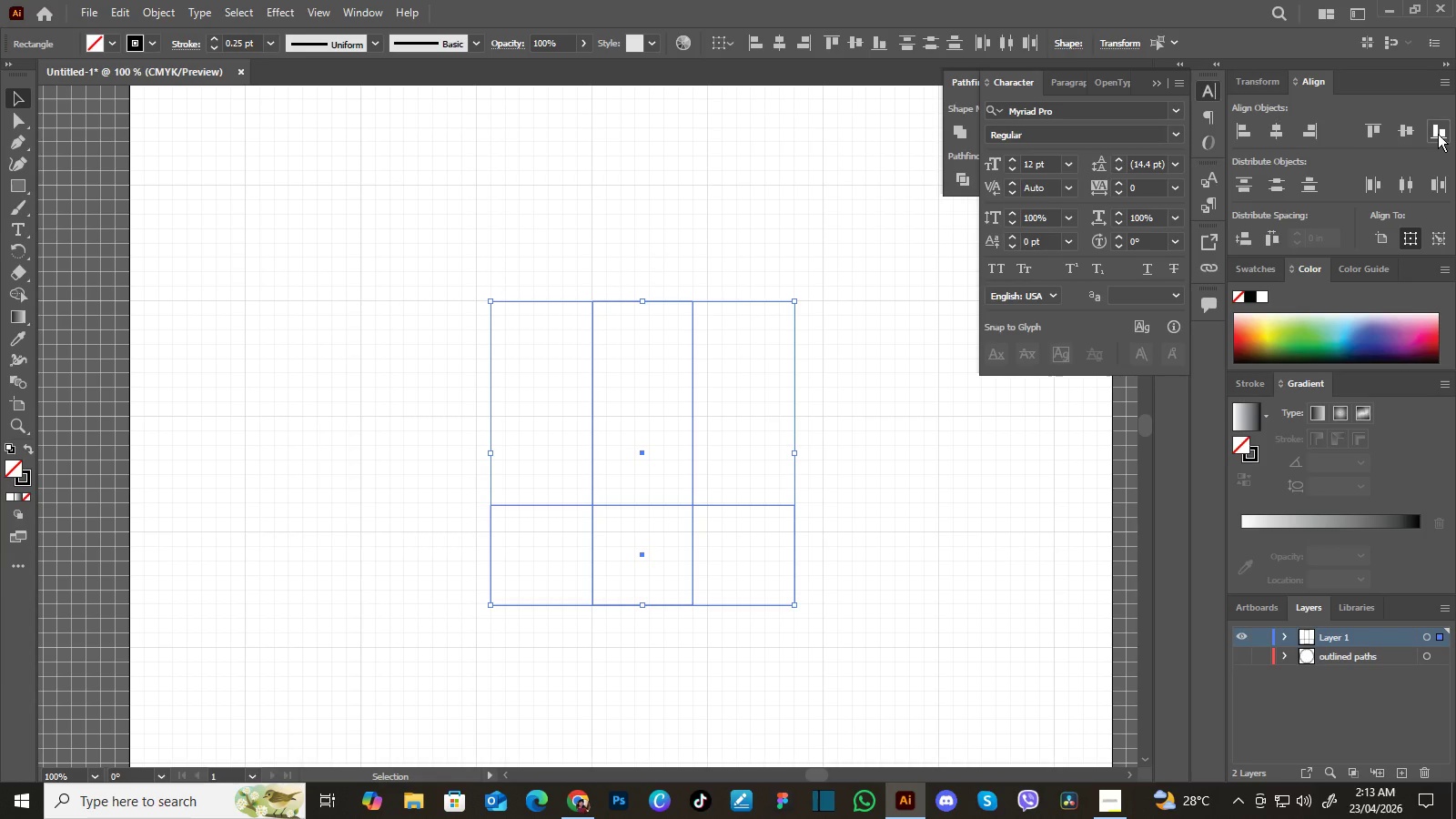 
triple_click([1438, 134])
 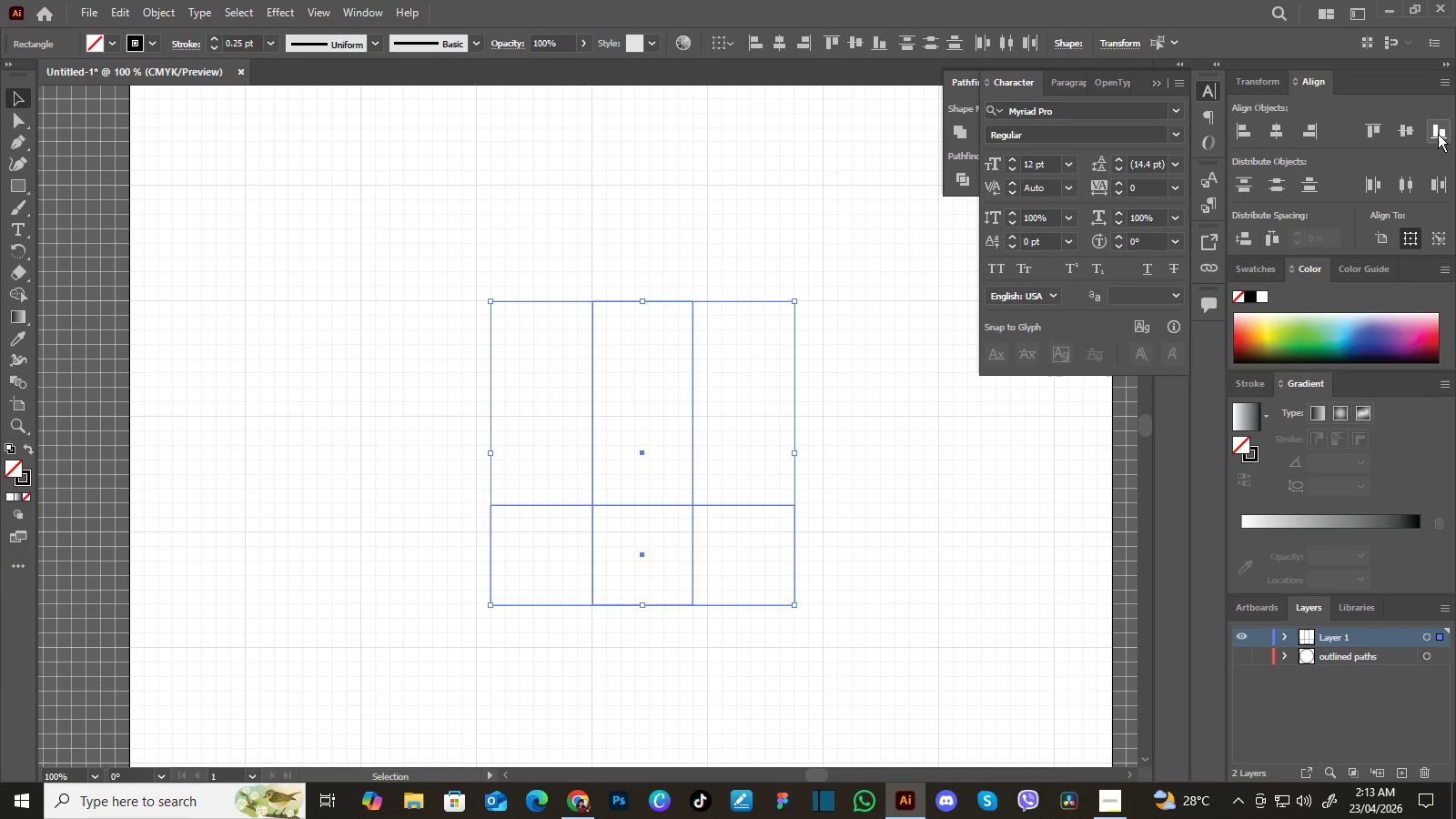 
triple_click([1438, 134])
 